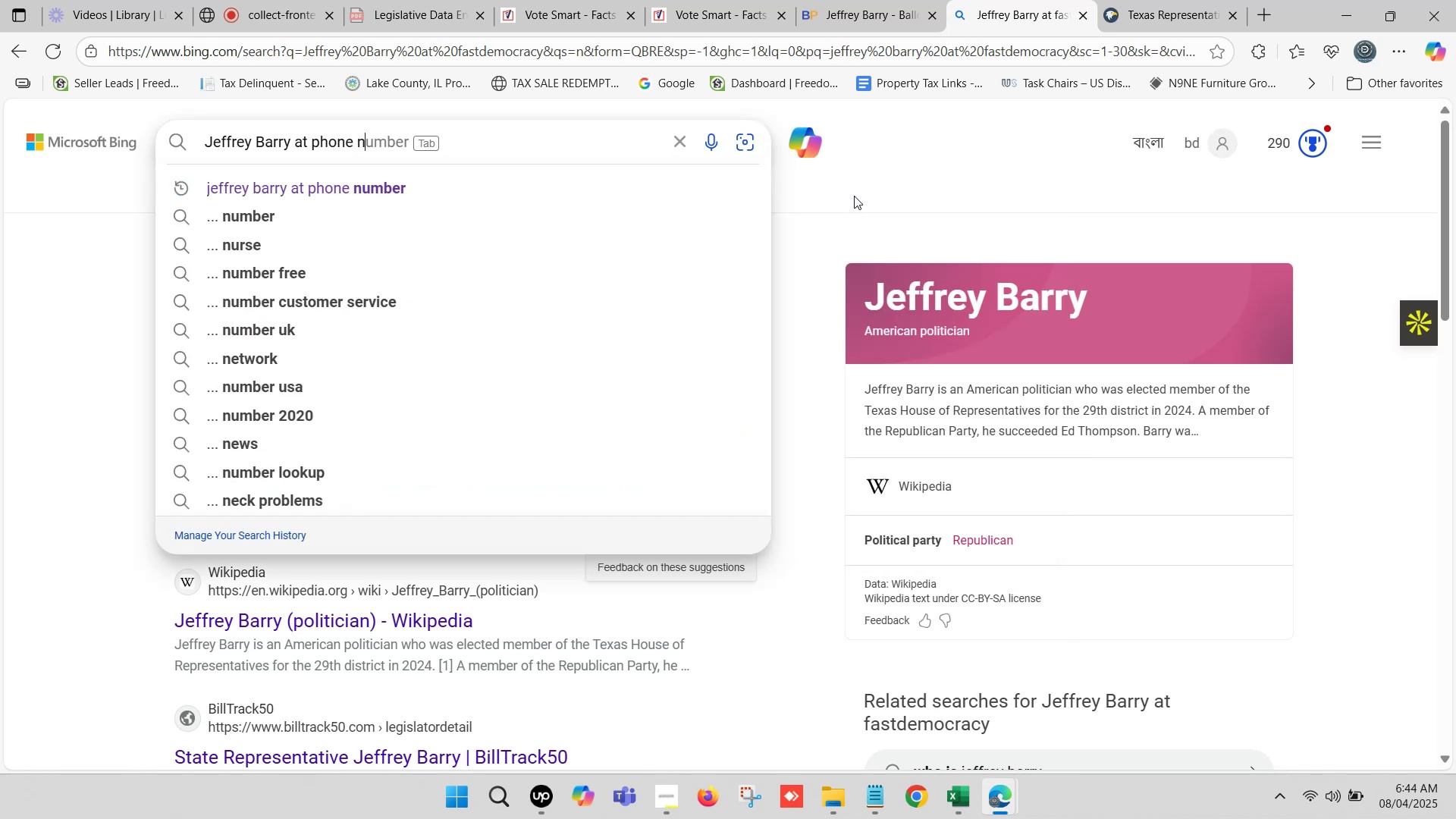 
left_click([480, 133])
 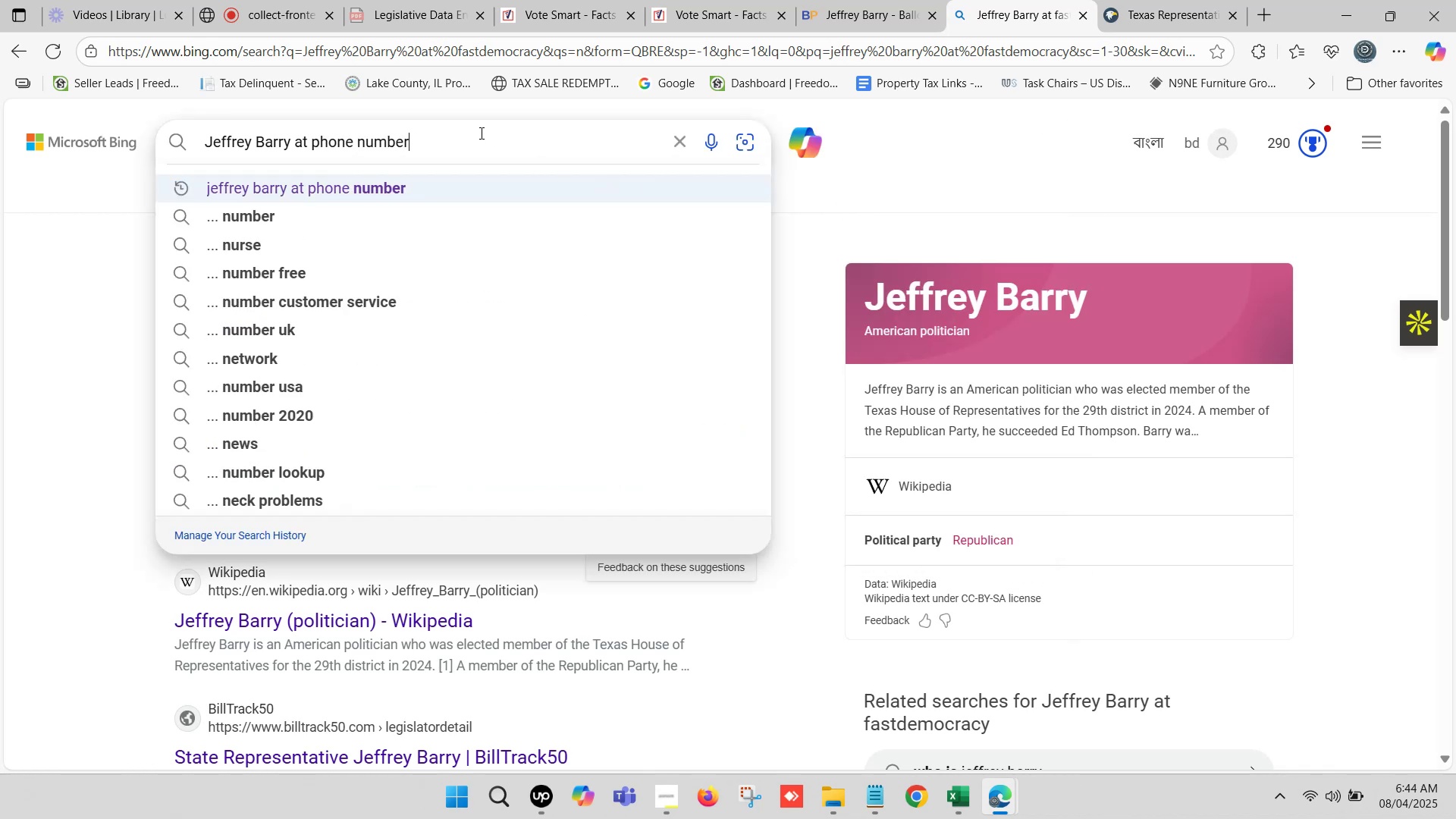 
key(Enter)
 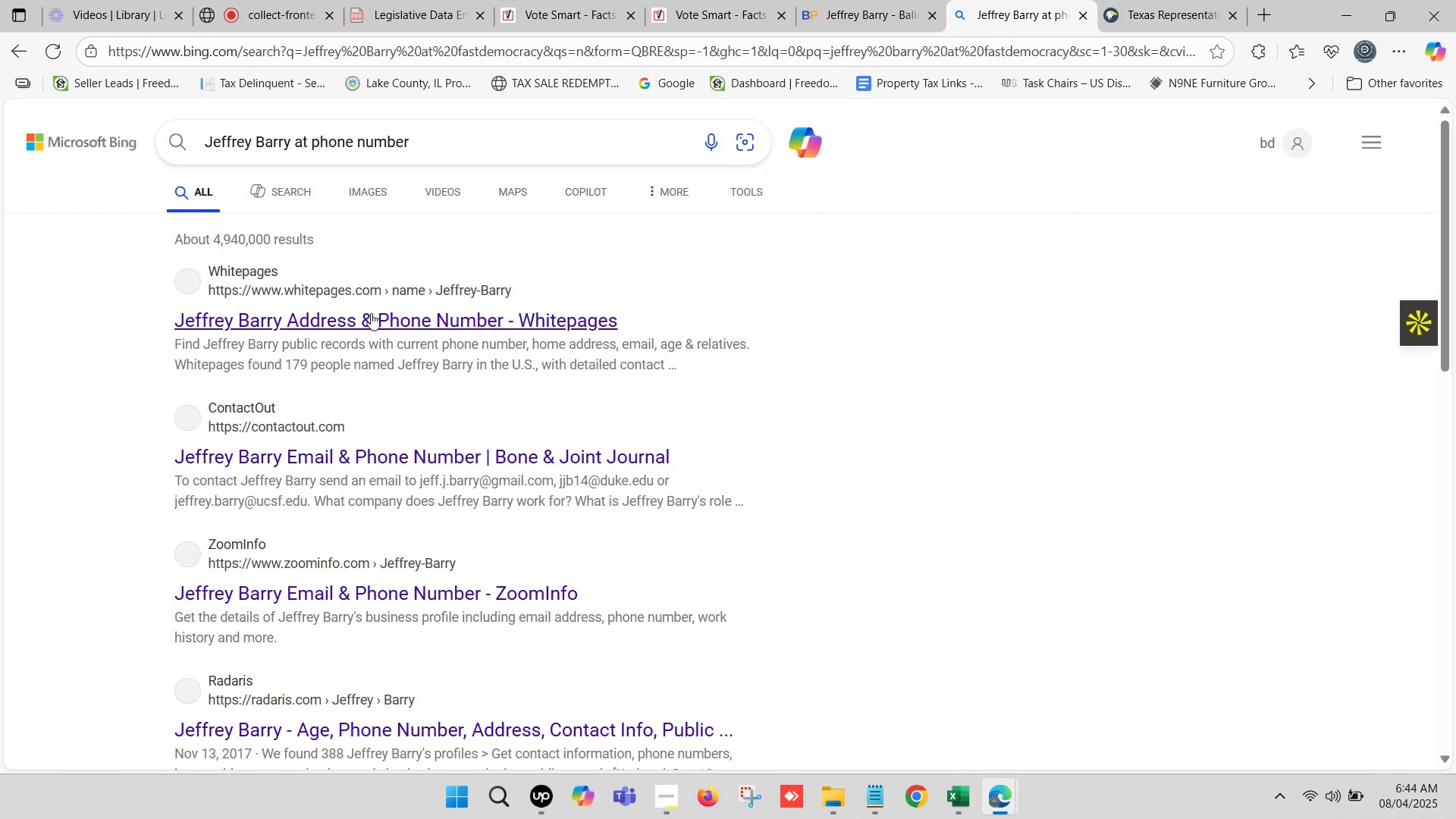 
scroll: coordinate [357, 306], scroll_direction: up, amount: 1.0
 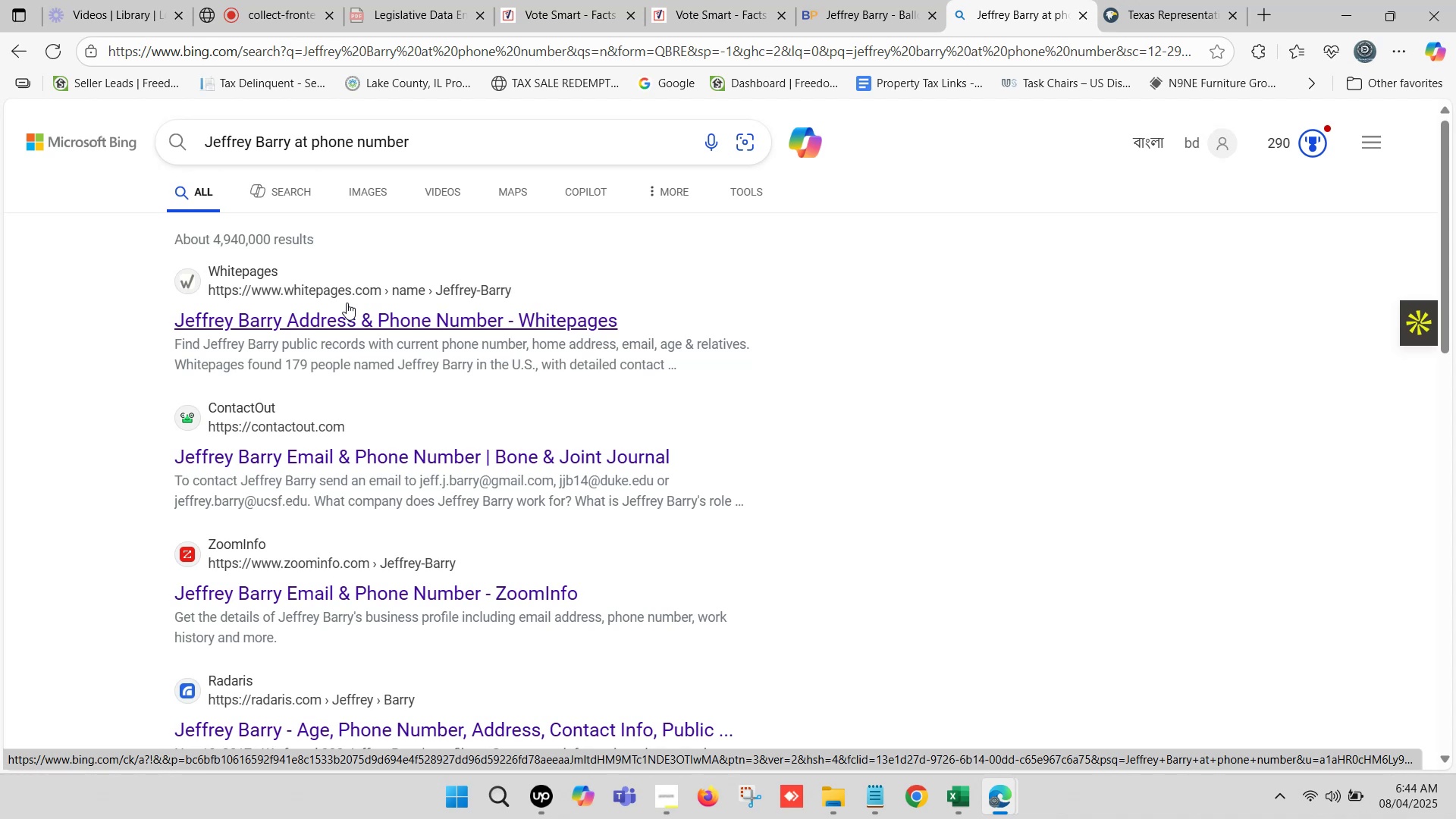 
scroll: coordinate [347, 303], scroll_direction: down, amount: 3.0
 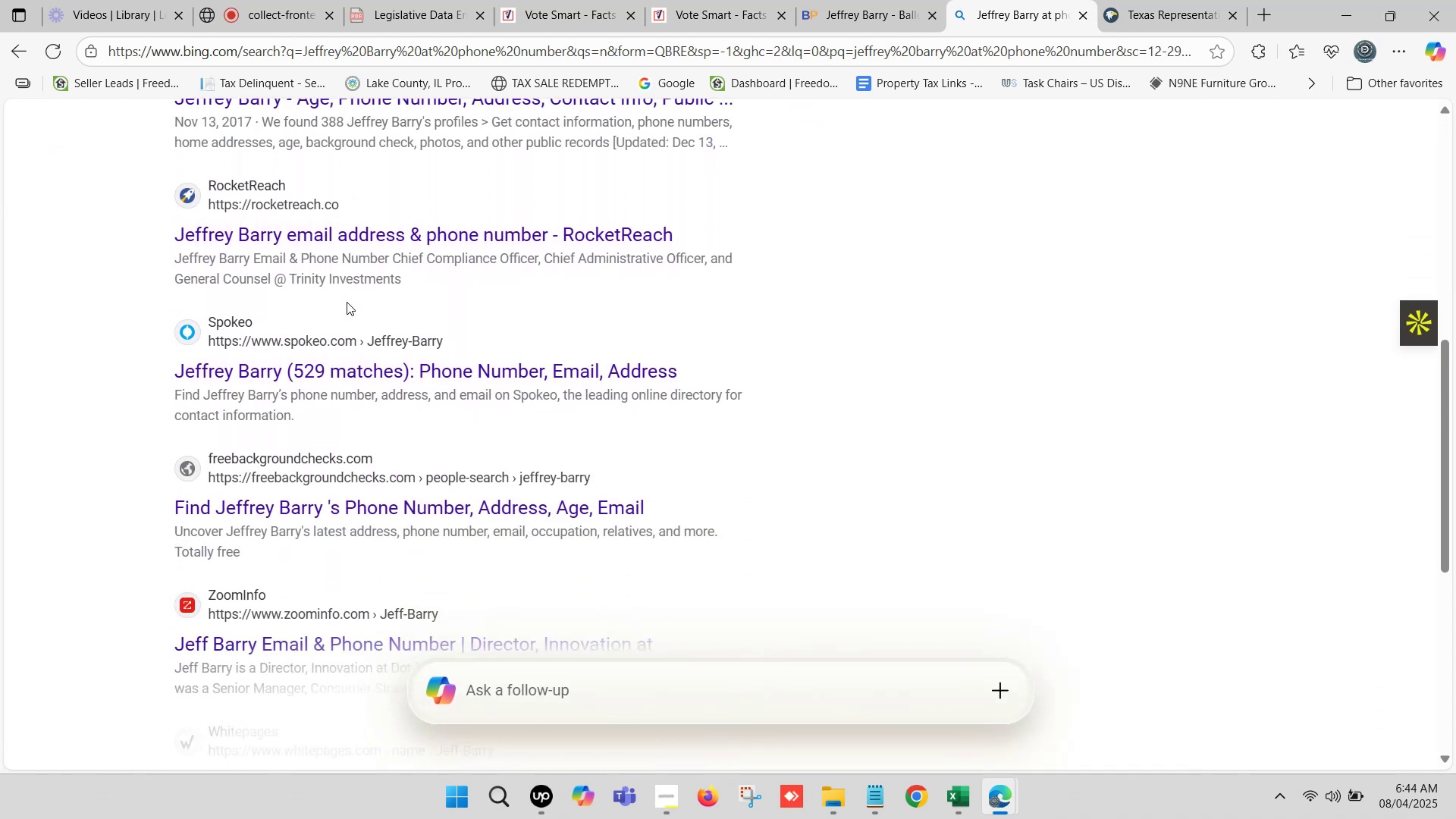 
scroll: coordinate [347, 292], scroll_direction: up, amount: 8.0
 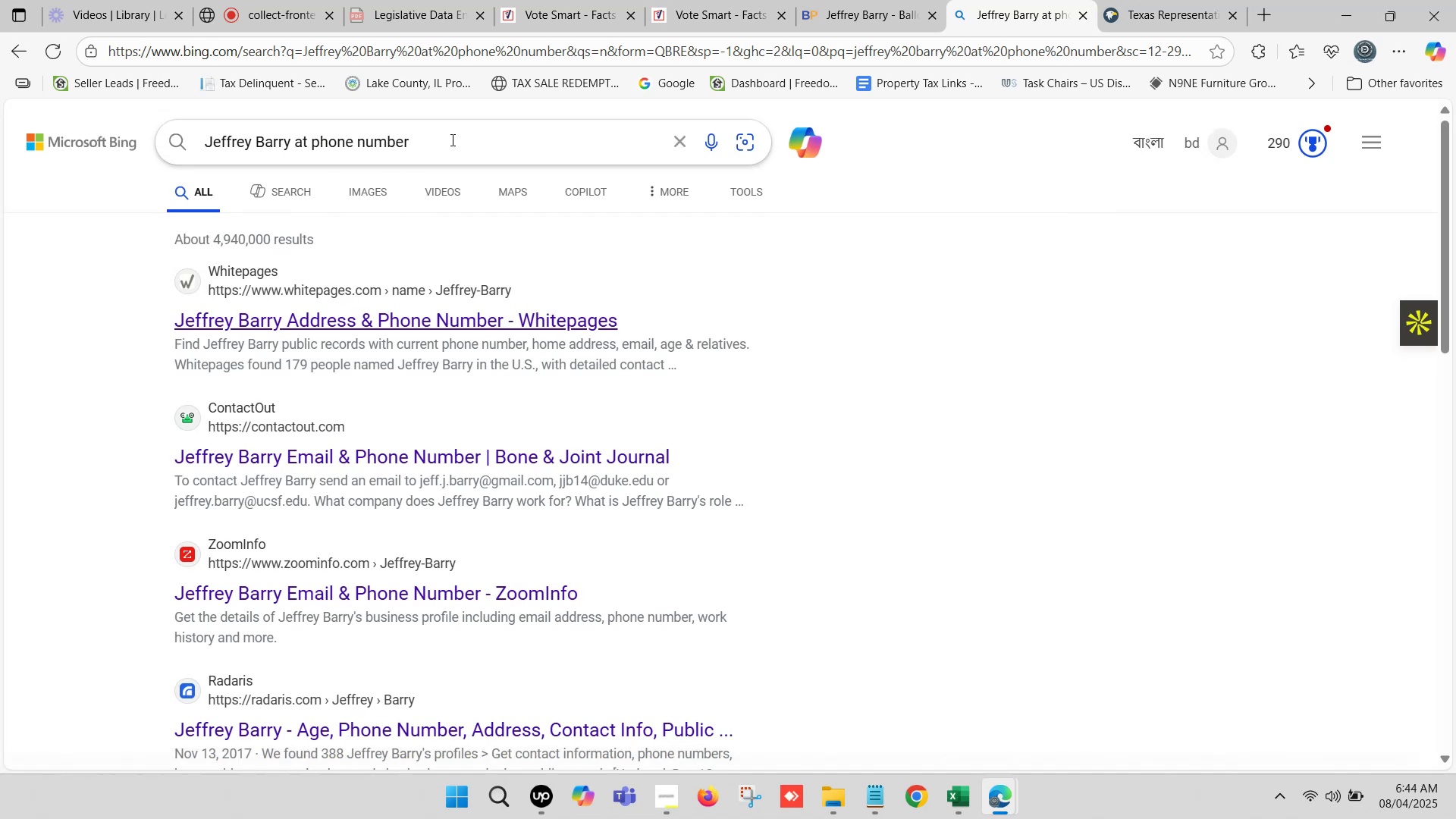 
left_click([451, 140])
 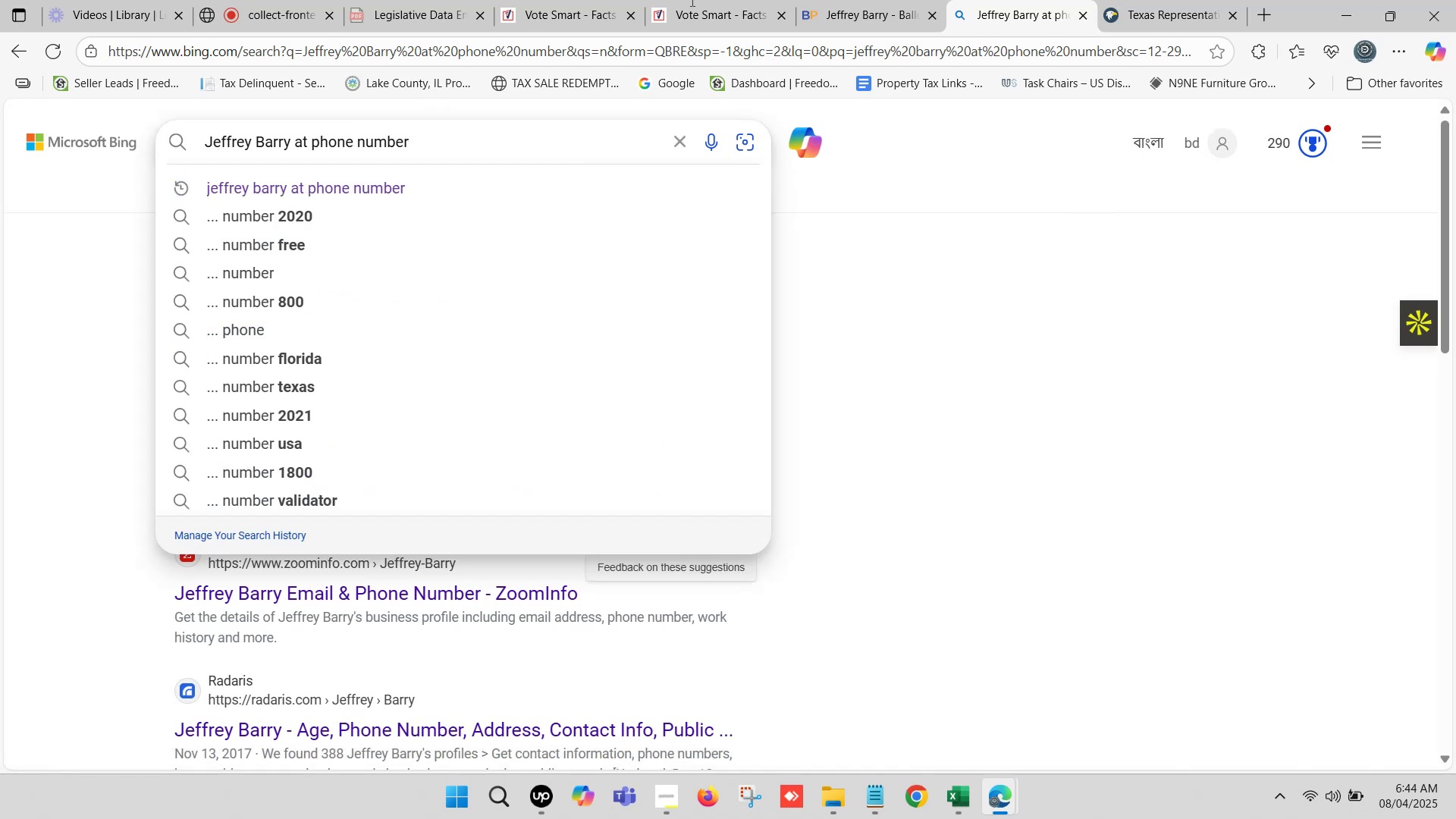 
left_click([695, 0])
 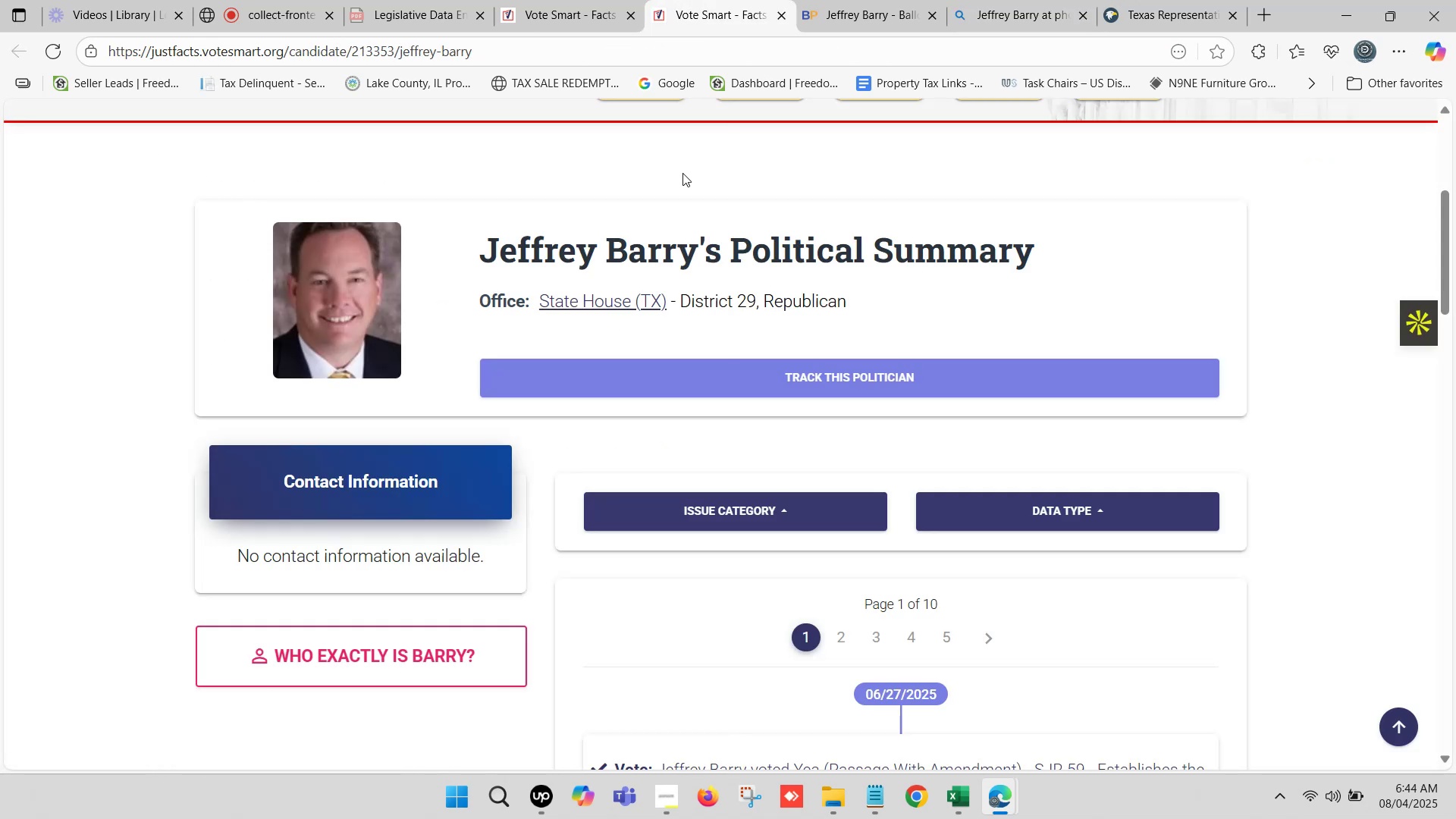 
left_click([846, 0])
 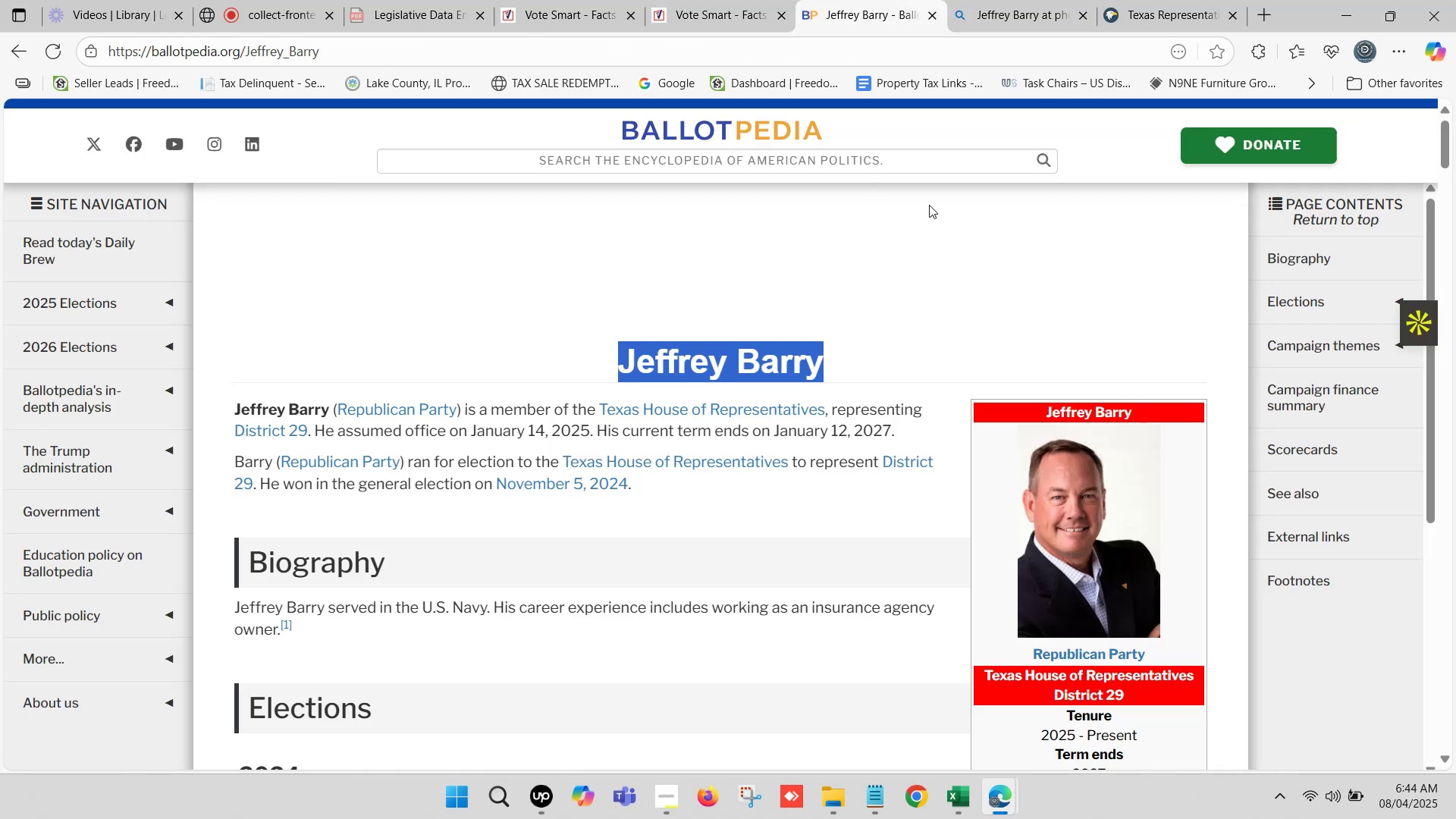 
scroll: coordinate [1108, 442], scroll_direction: down, amount: 8.0
 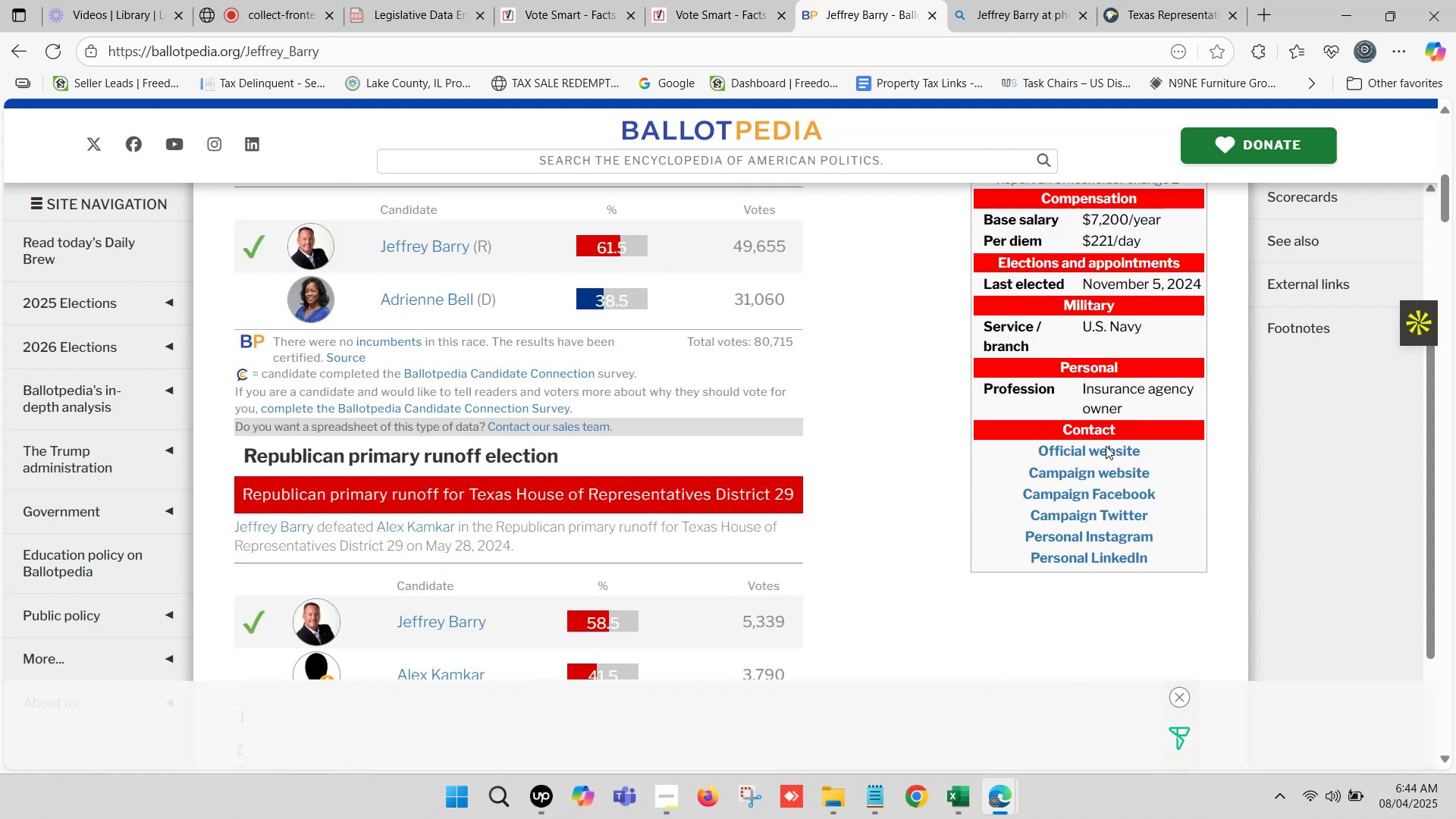 
hold_key(key=ControlLeft, duration=1.46)
left_click([1105, 448])
 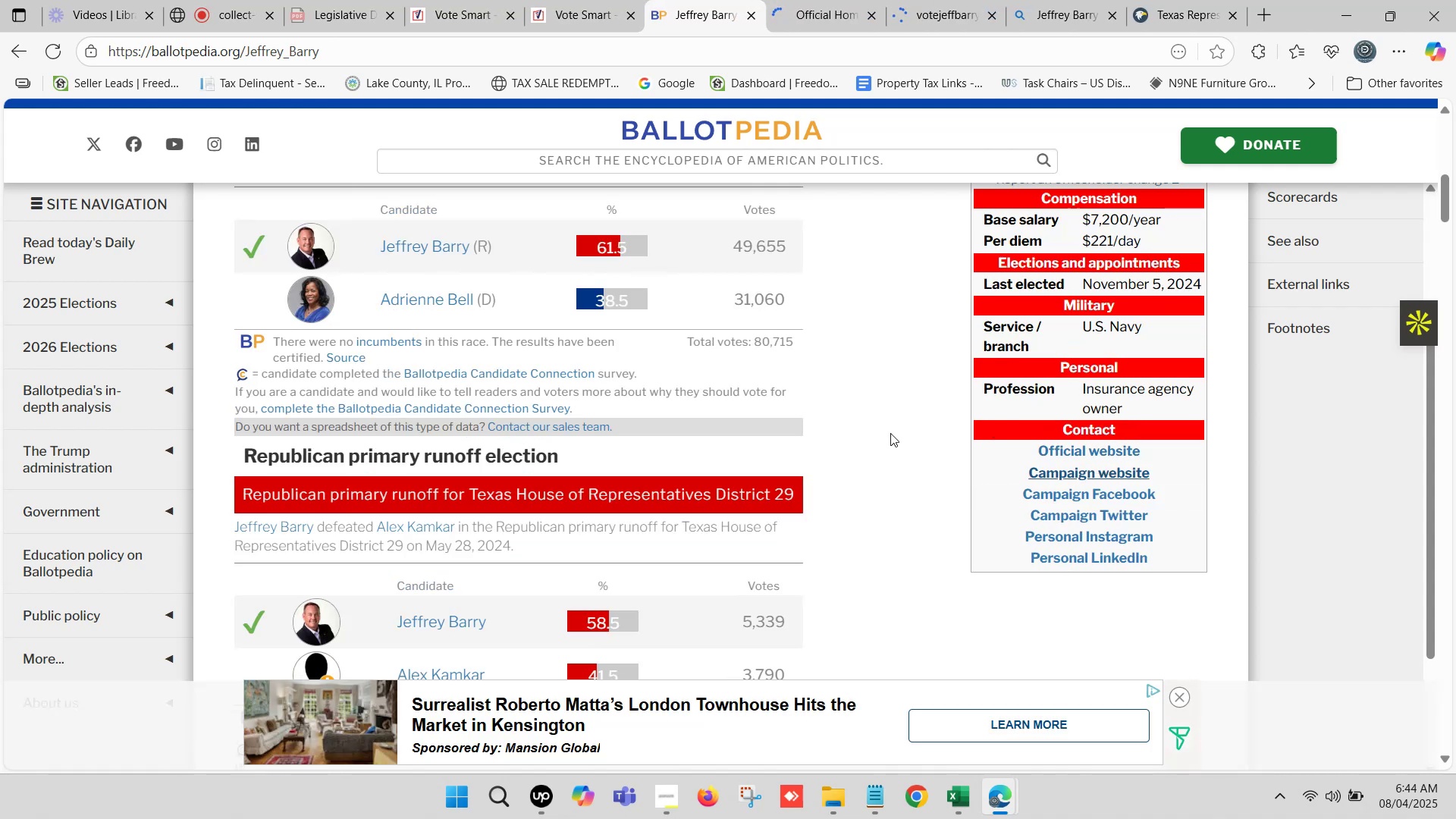 
left_click([940, 0])
 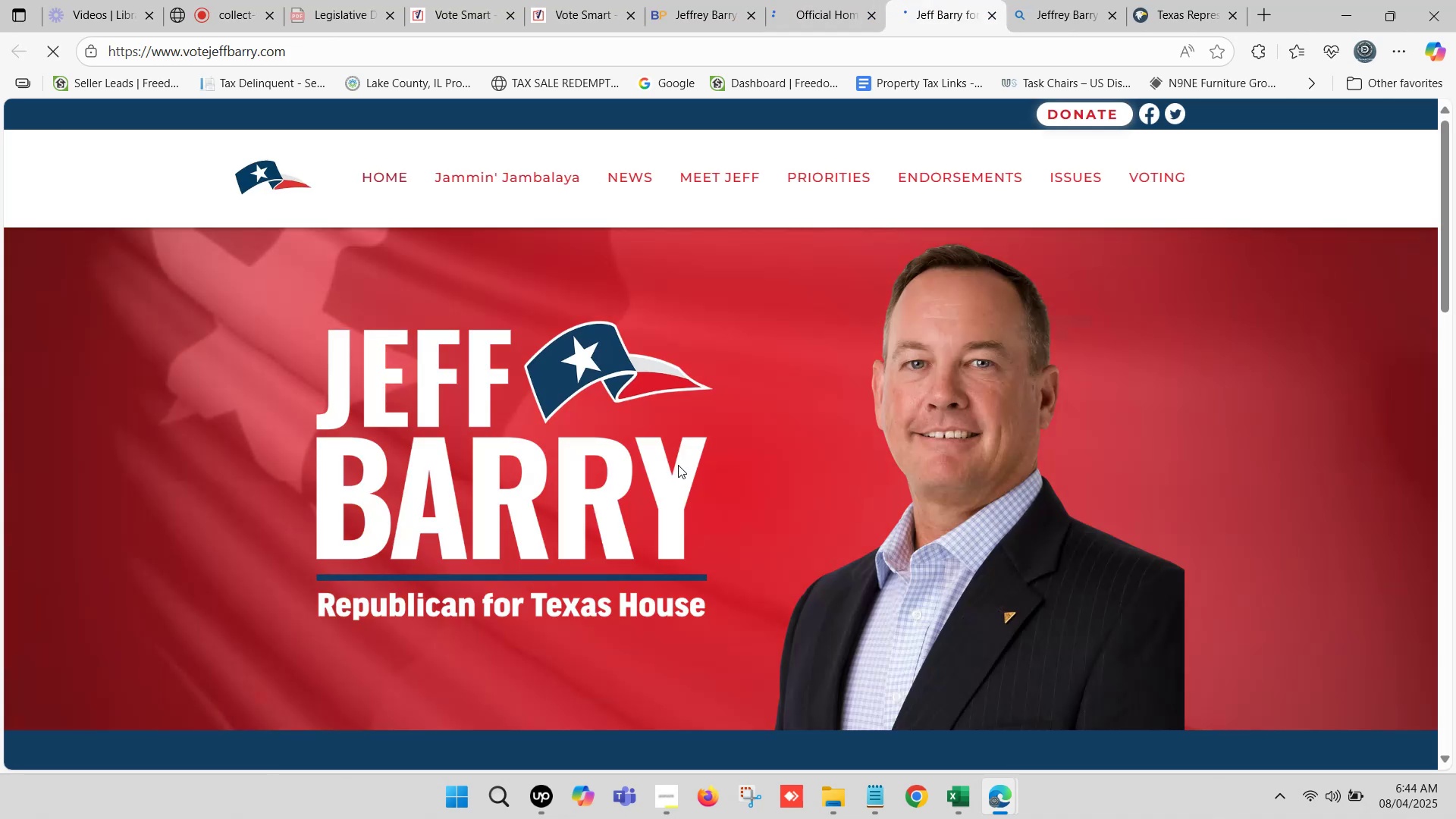 
scroll: coordinate [620, 519], scroll_direction: down, amount: 18.0
 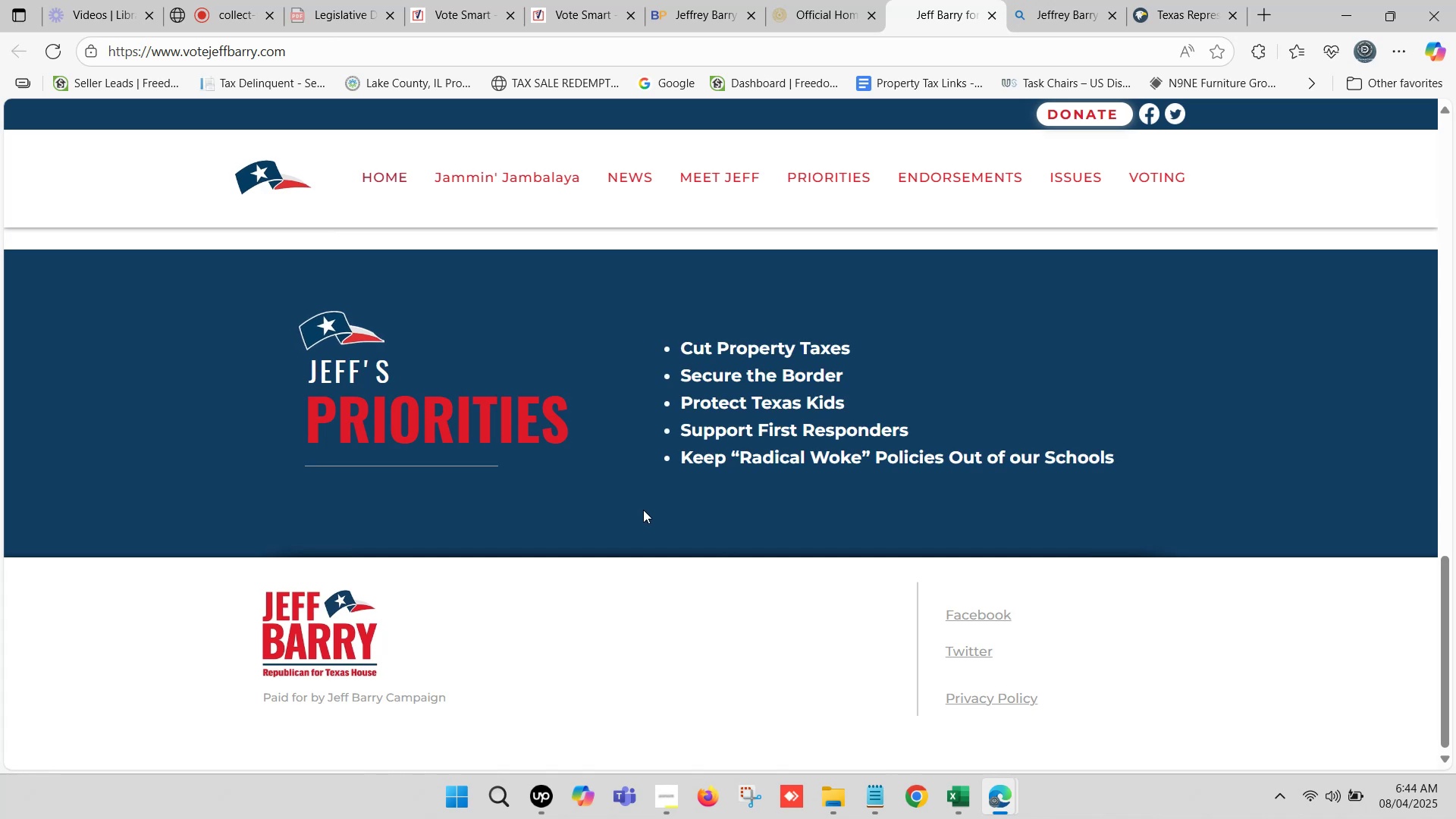 
scroll: coordinate [659, 503], scroll_direction: up, amount: 9.0
 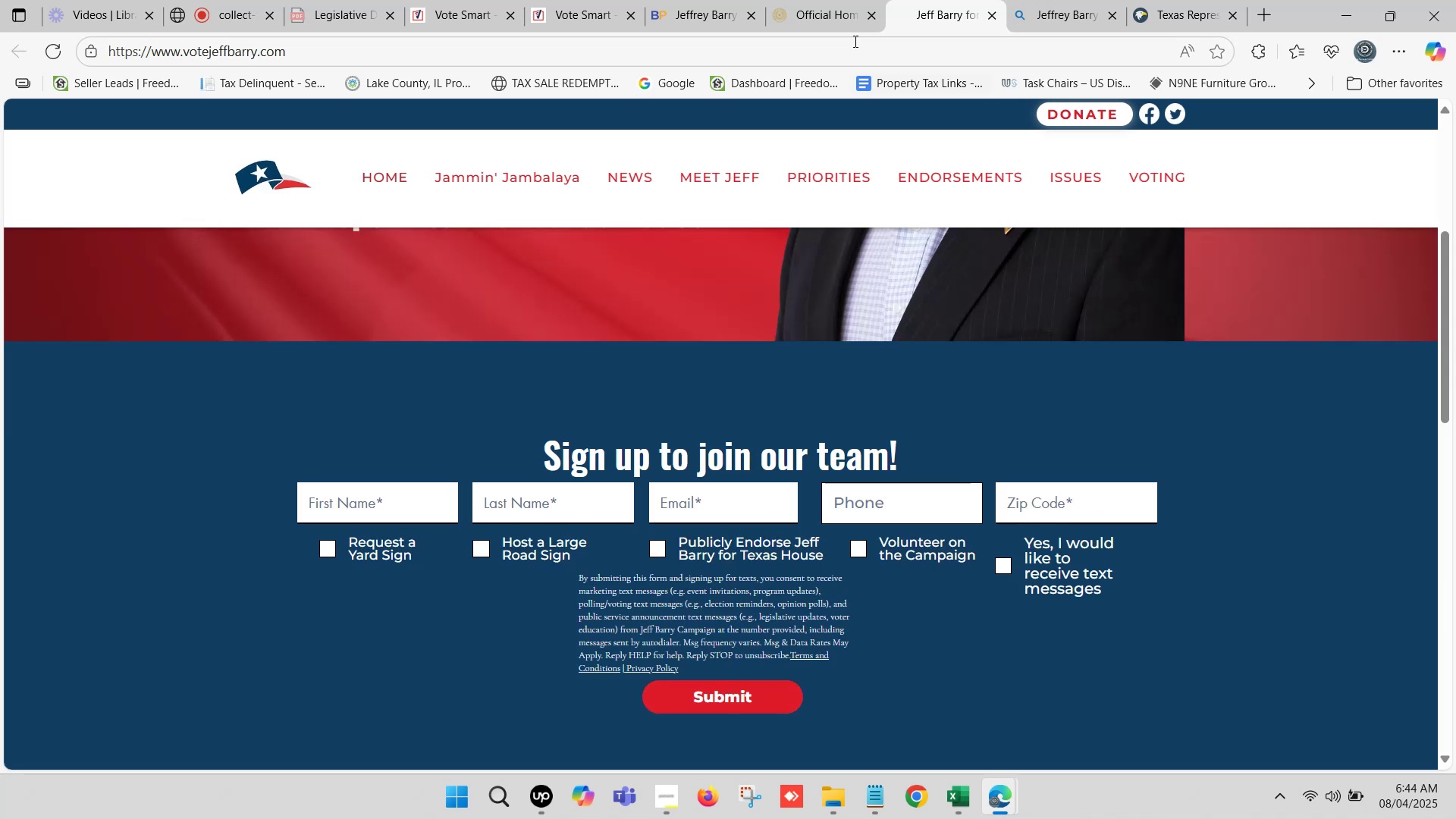 
left_click([839, 2])
 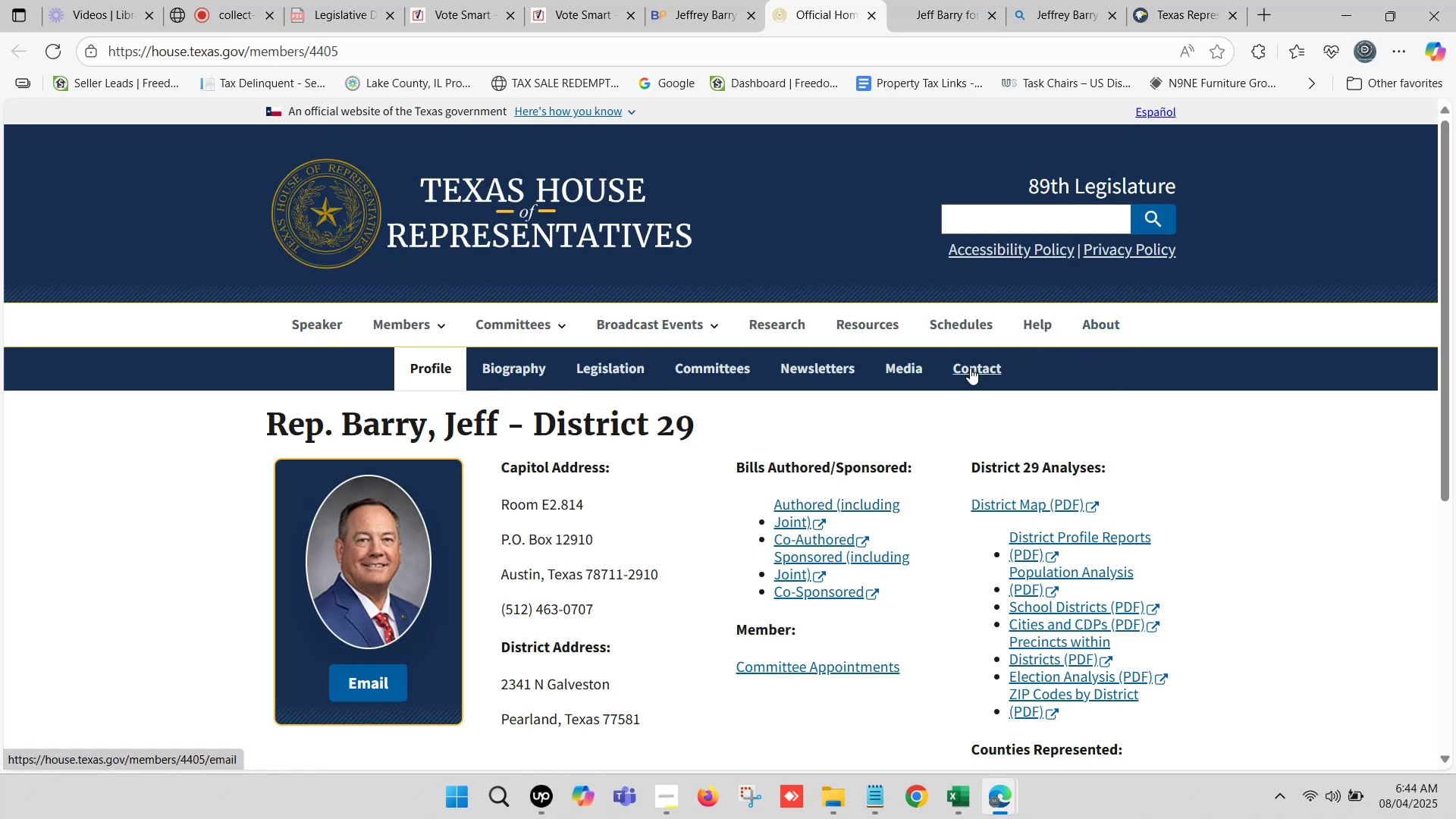 
wait(5.64)
 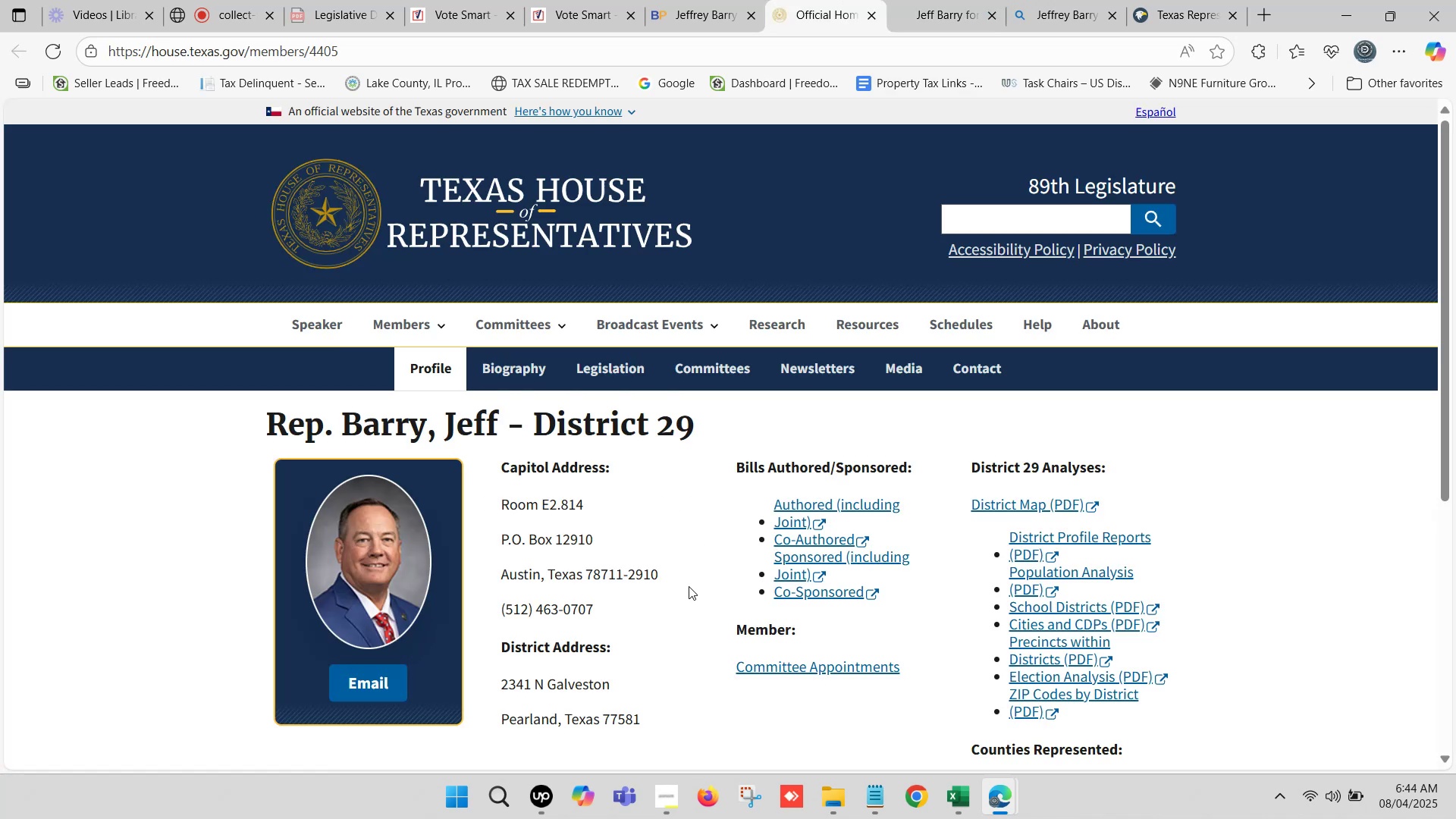 
scroll: coordinate [575, 623], scroll_direction: down, amount: 1.0
 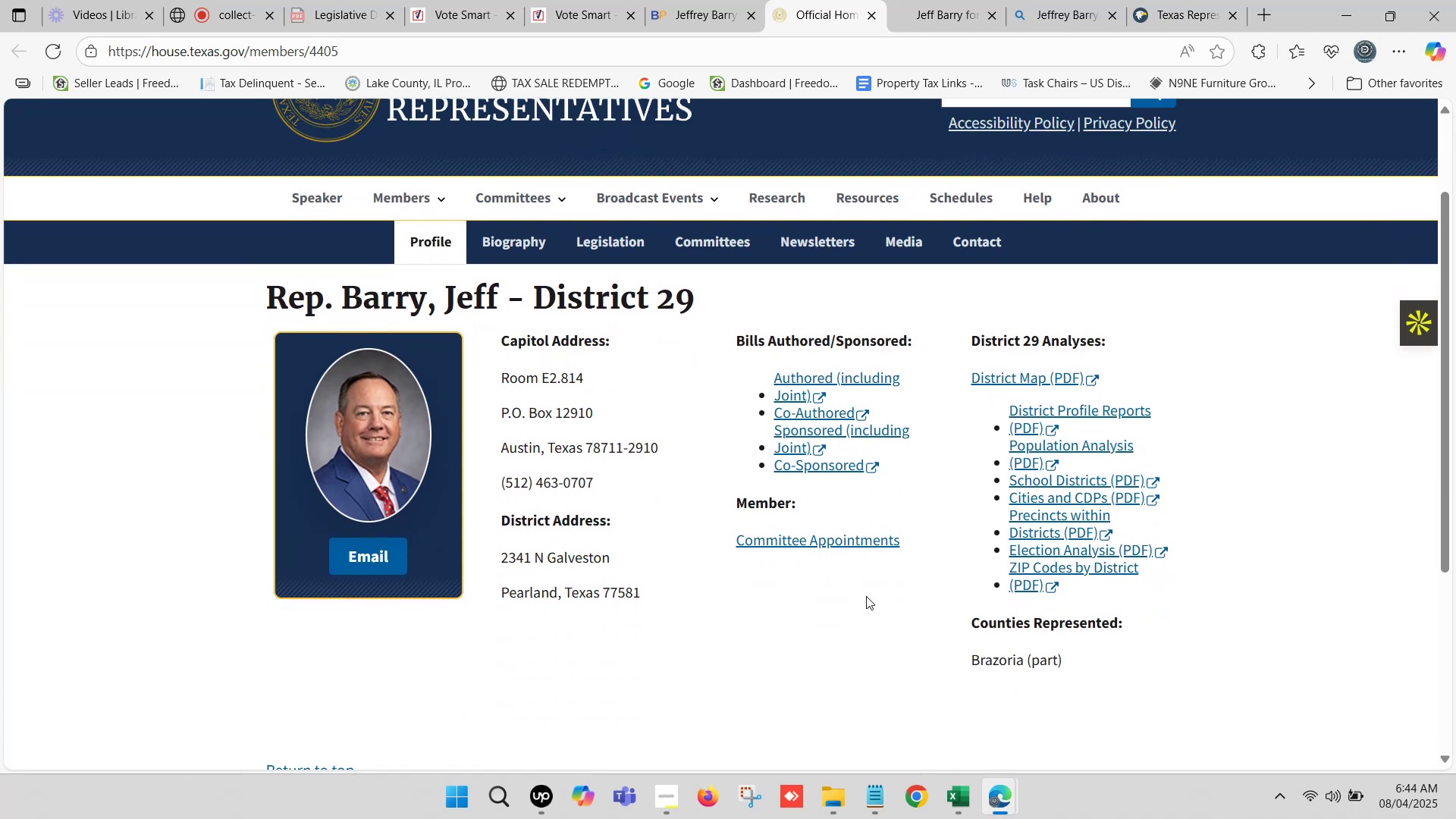 
scroll: coordinate [884, 586], scroll_direction: up, amount: 1.0
 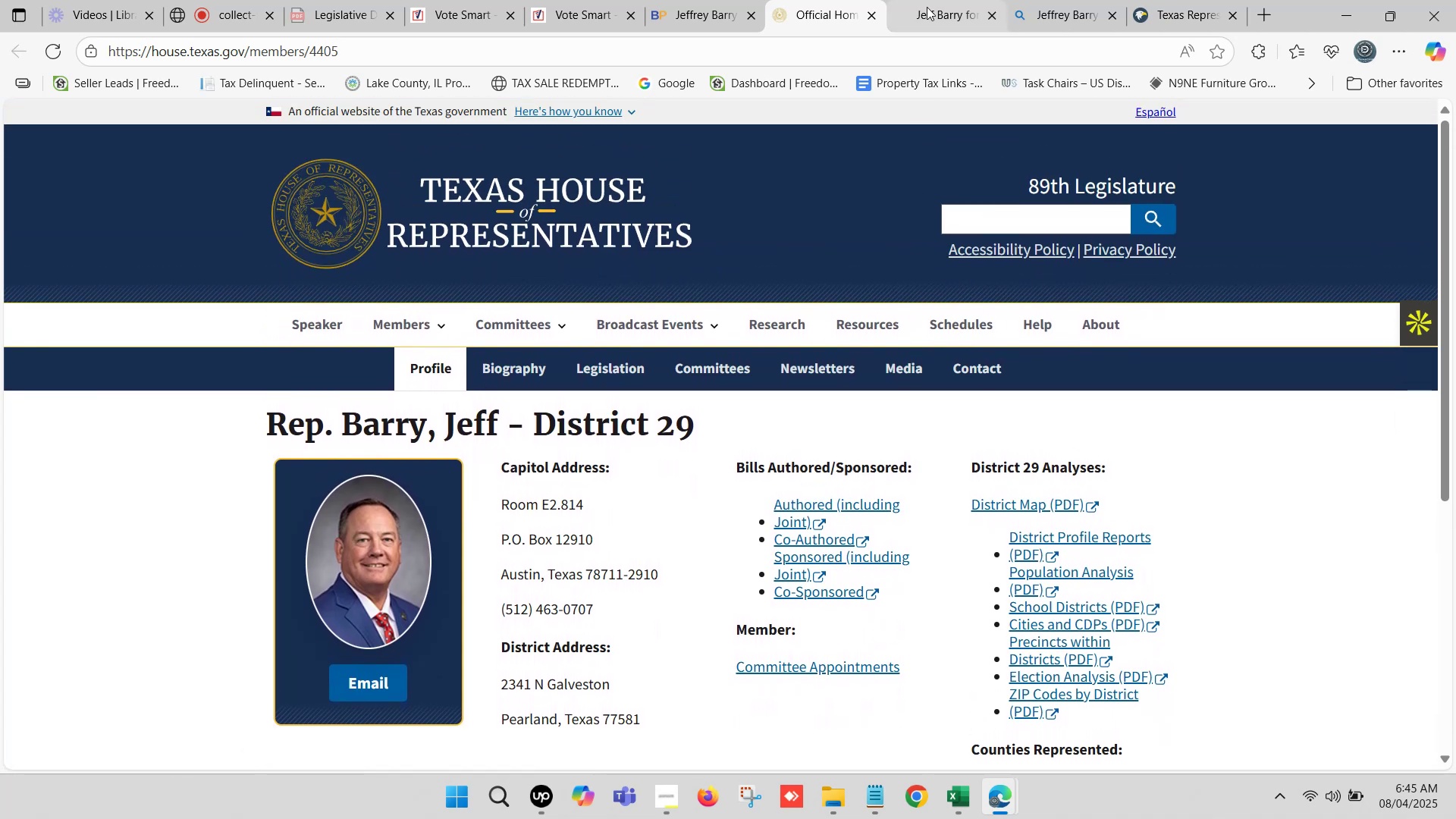 
left_click([1171, 0])
 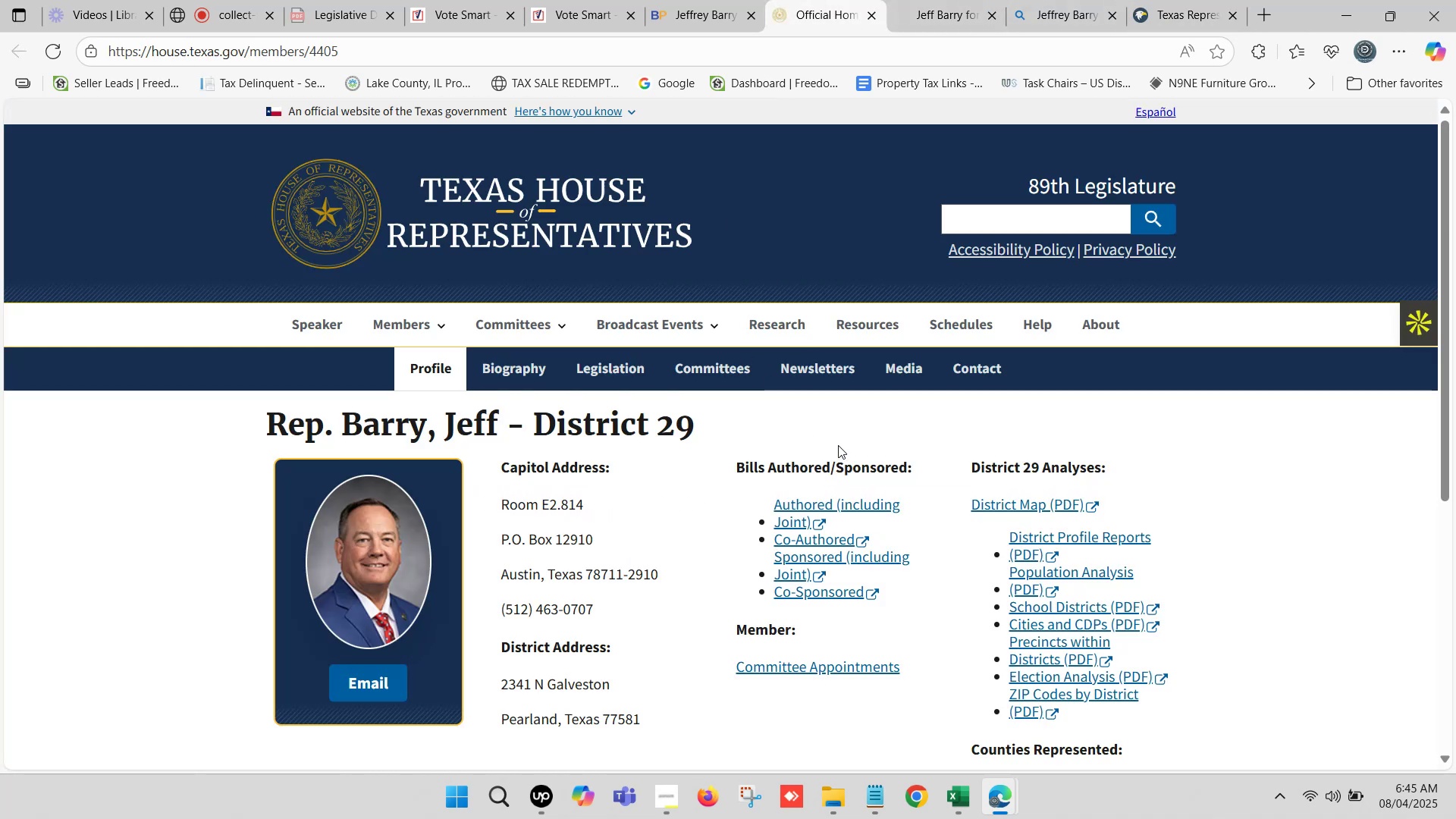 
wait(7.91)
 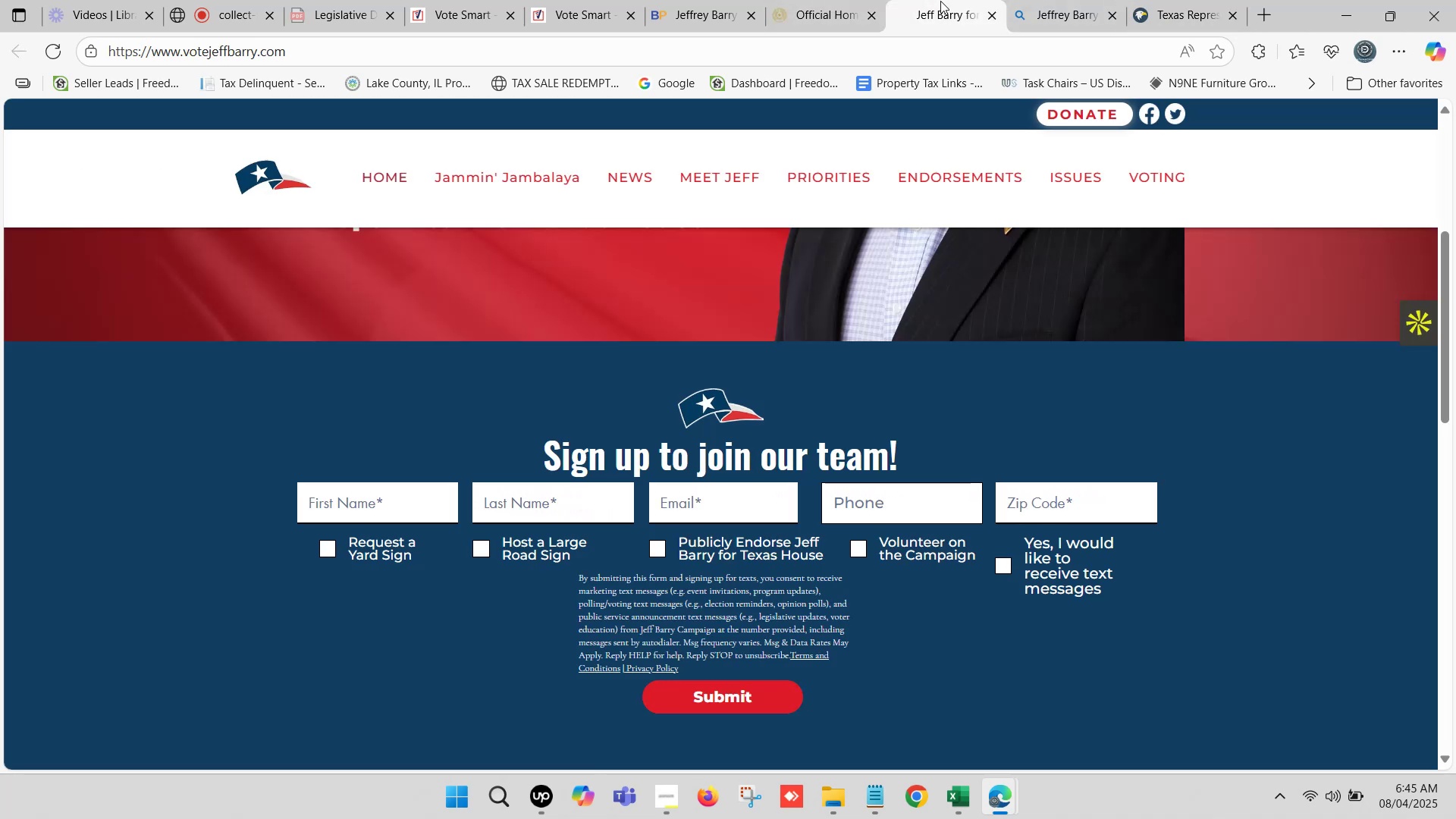 
left_click([984, 364])
 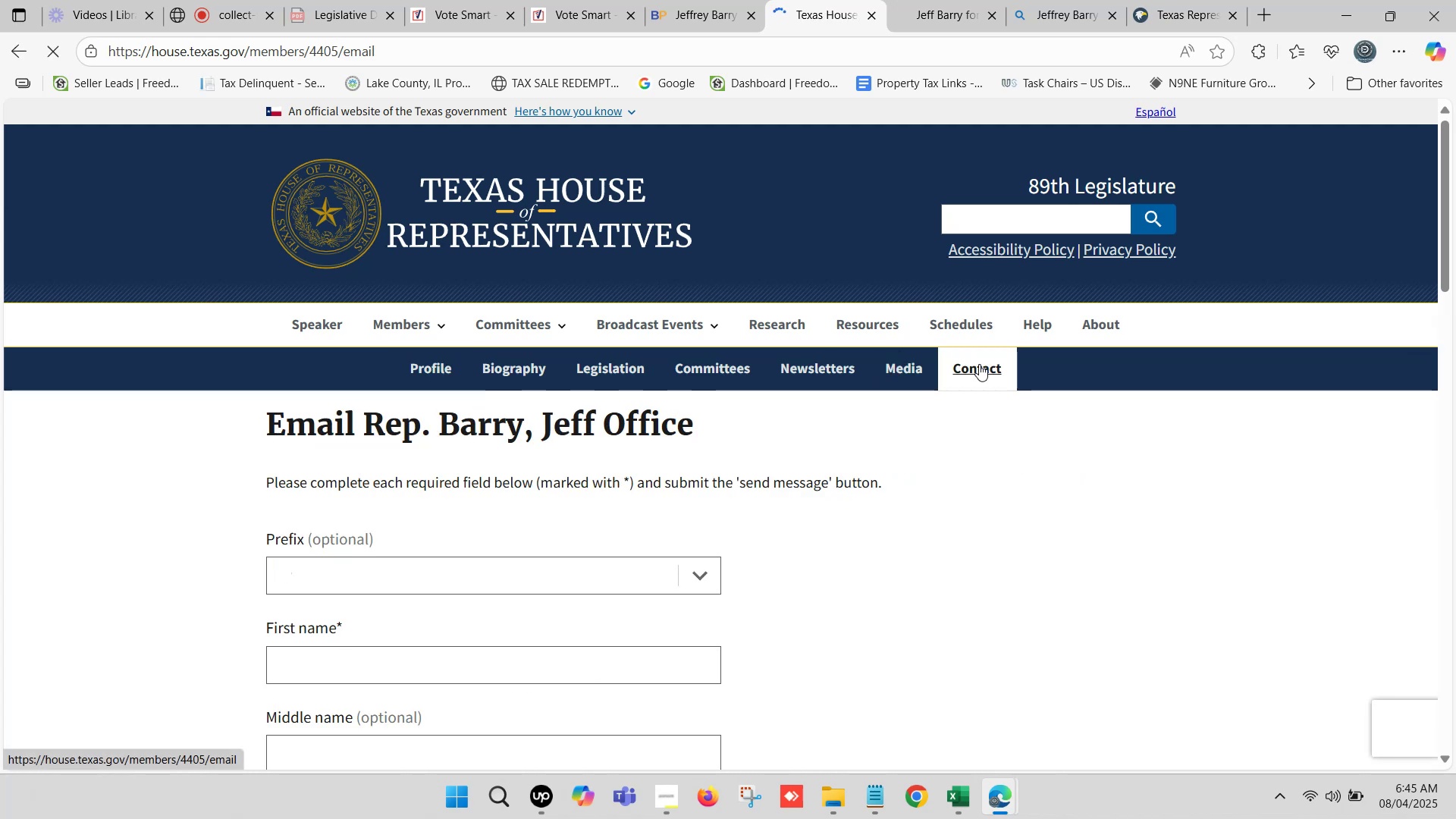 
wait(8.15)
 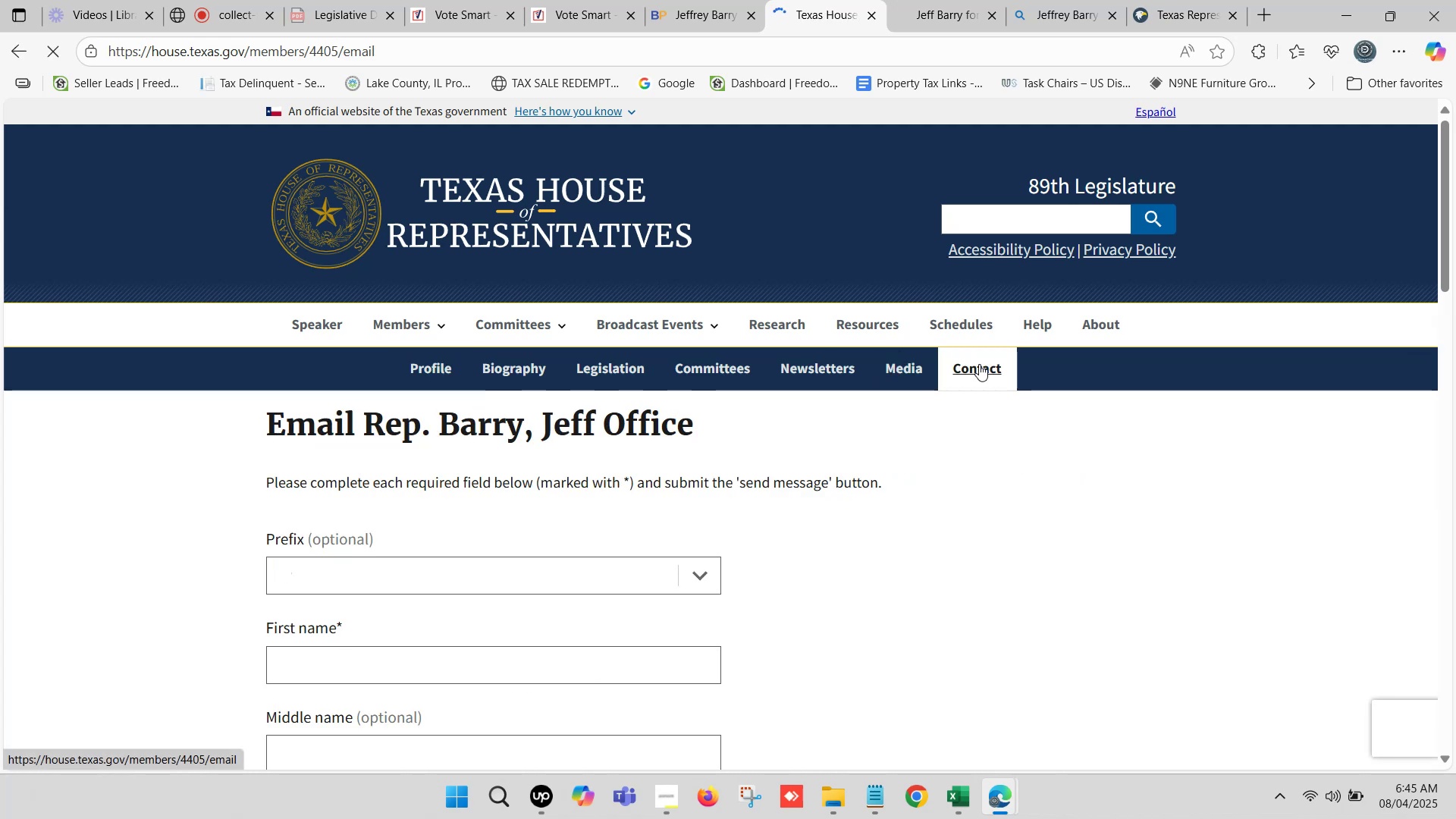 
left_click([952, 806])
 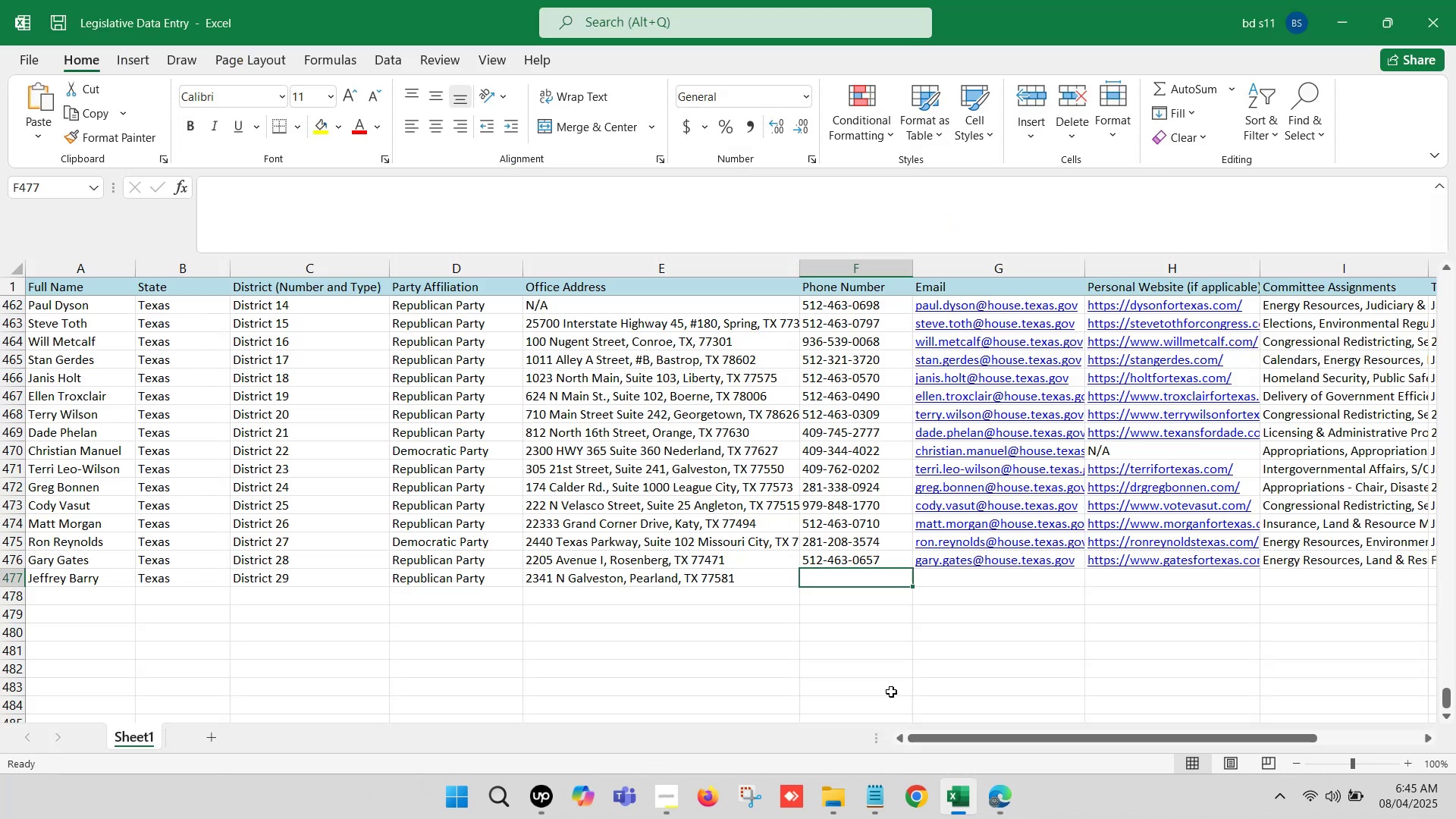 
scroll: coordinate [909, 597], scroll_direction: down, amount: 1.0
 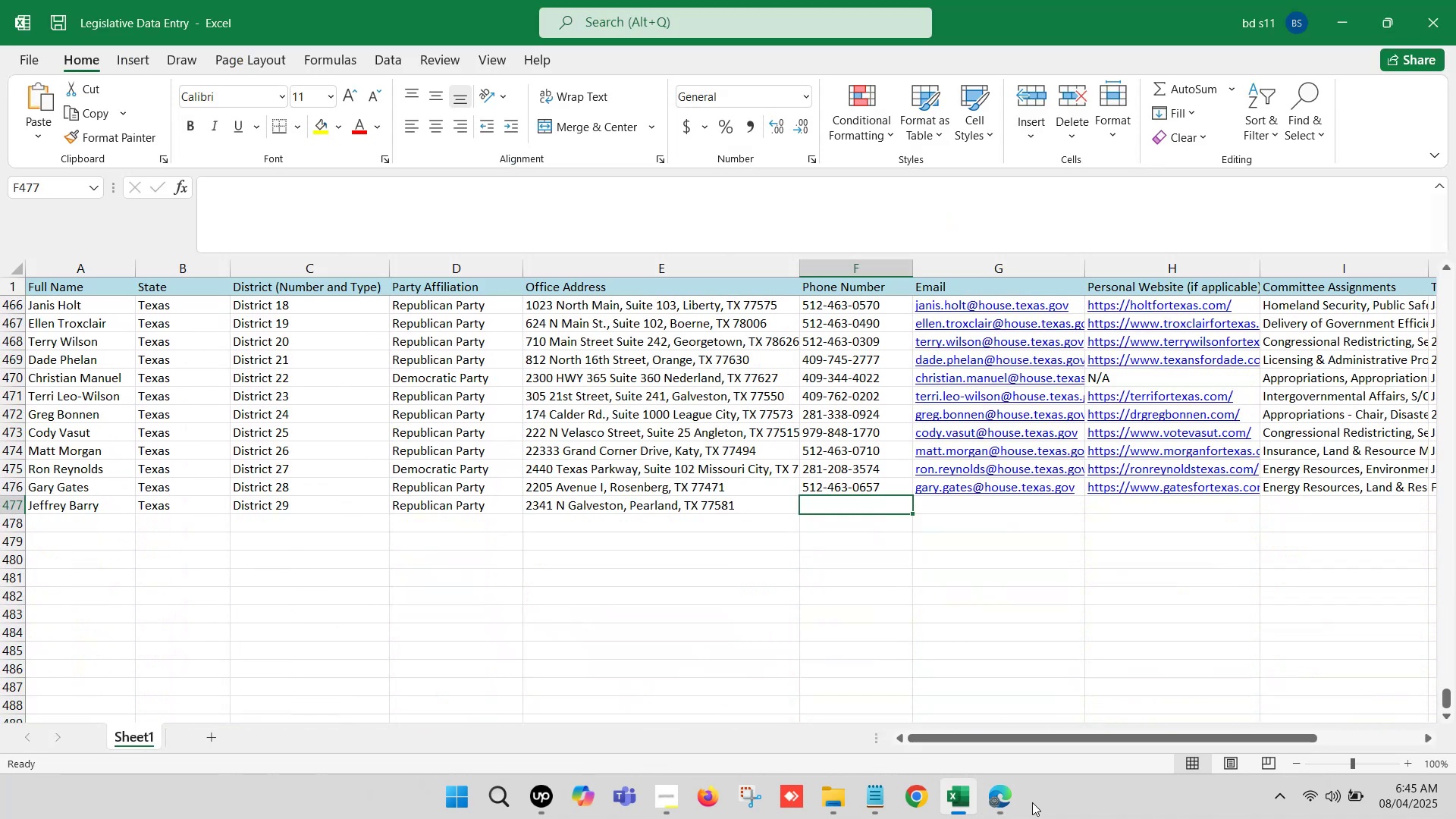 
left_click([1010, 794])
 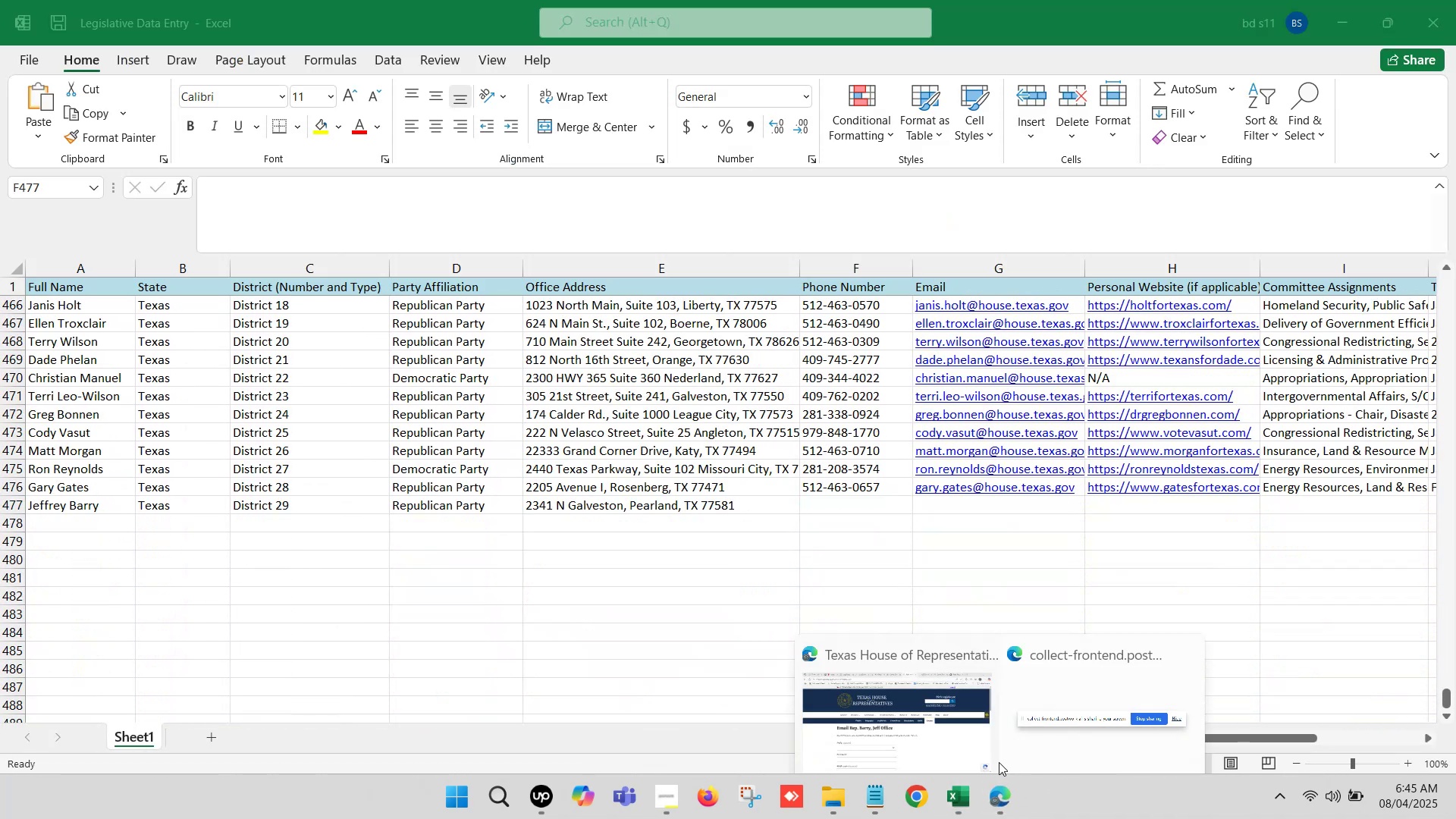 
left_click([883, 698])
 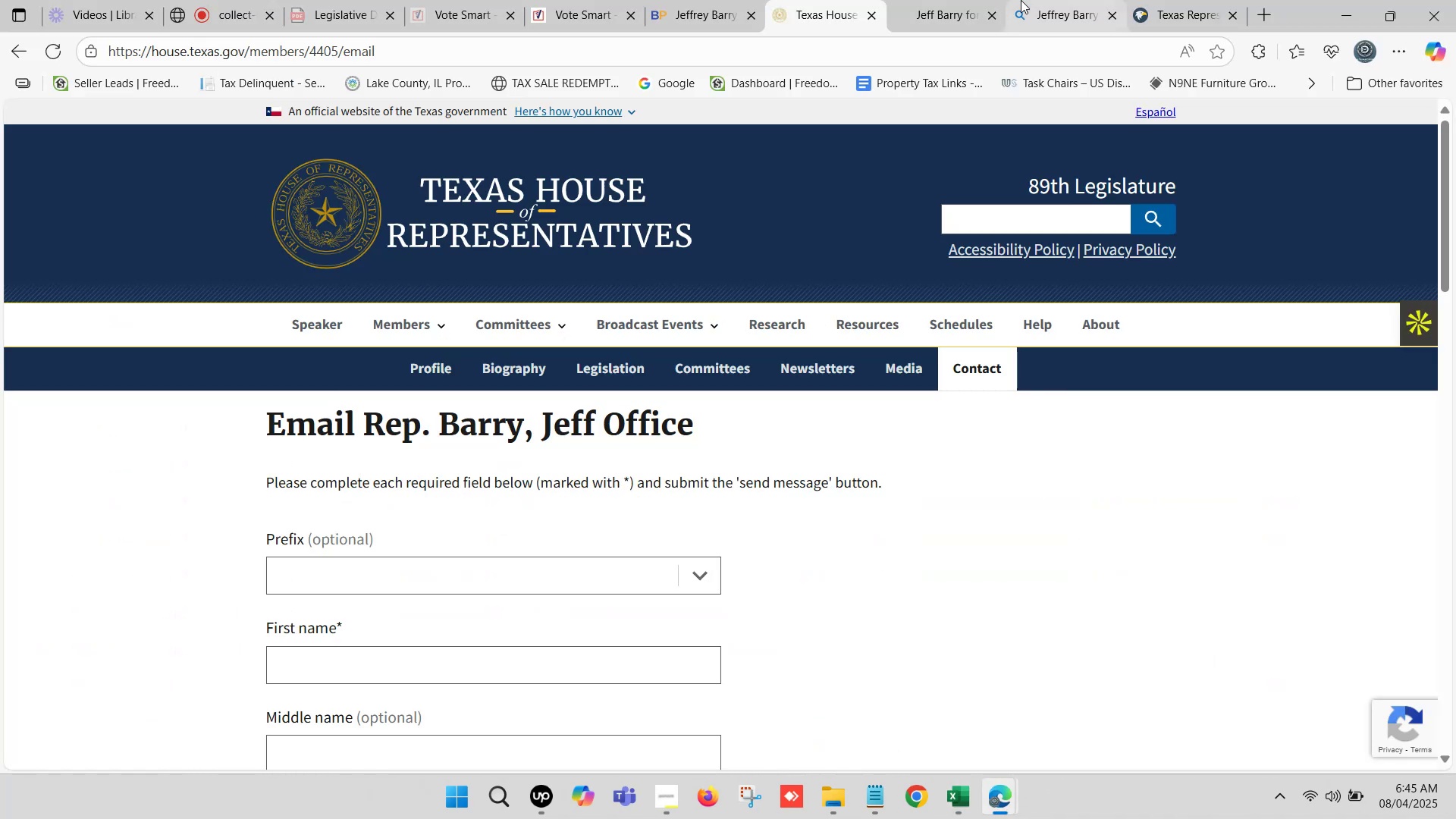 
left_click([924, 0])
 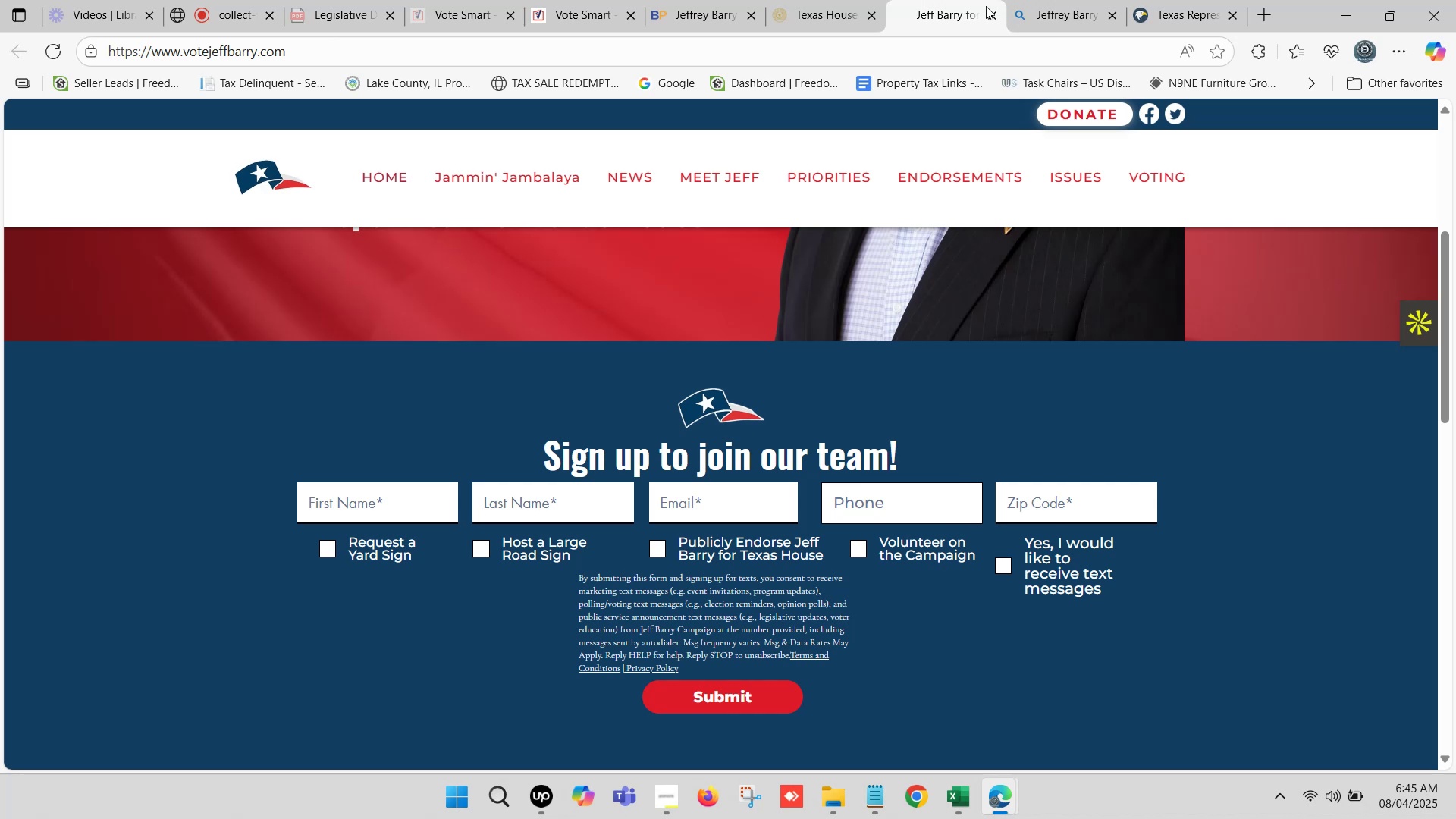 
left_click([1073, 0])
 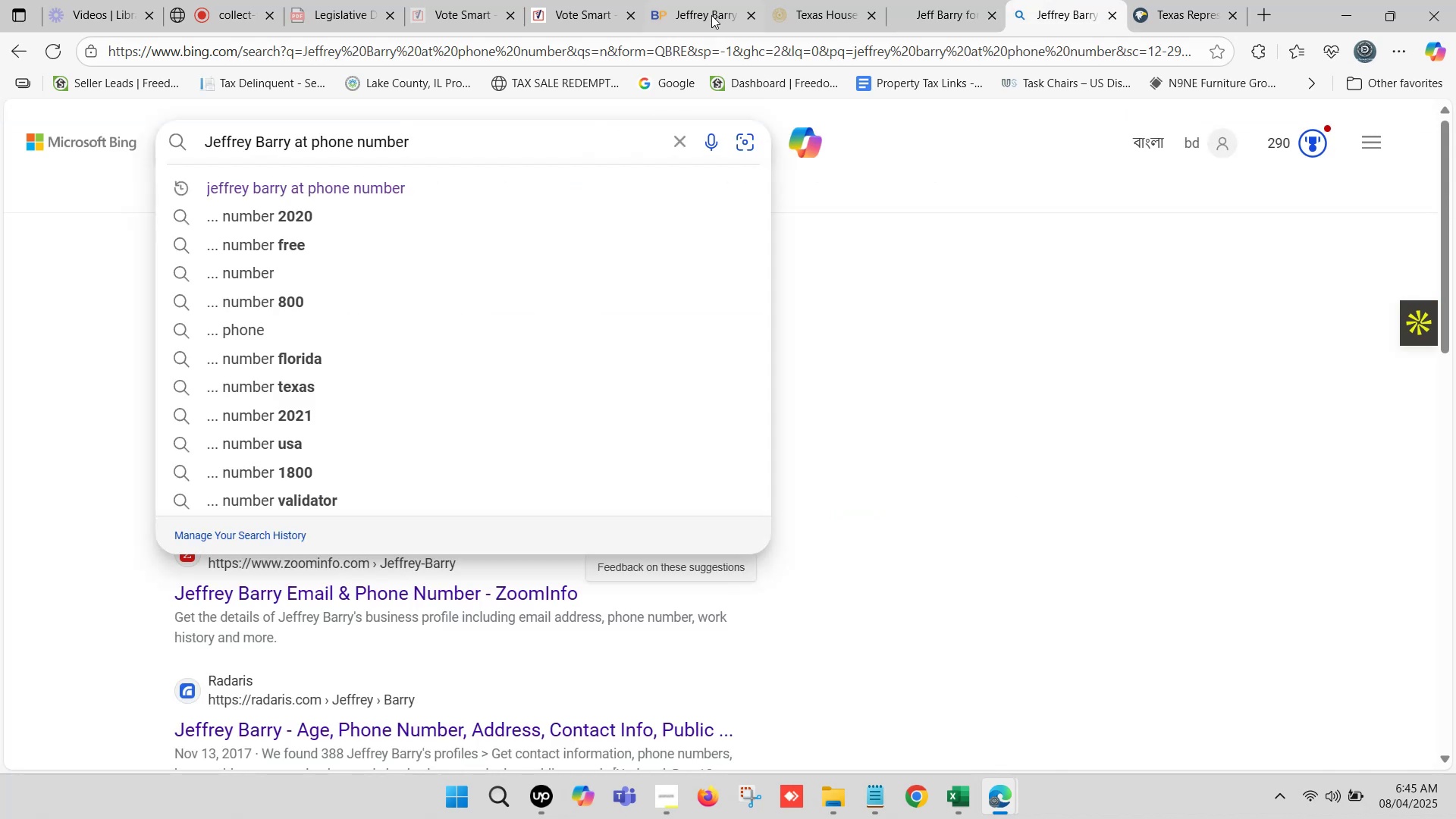 
left_click([710, 0])
 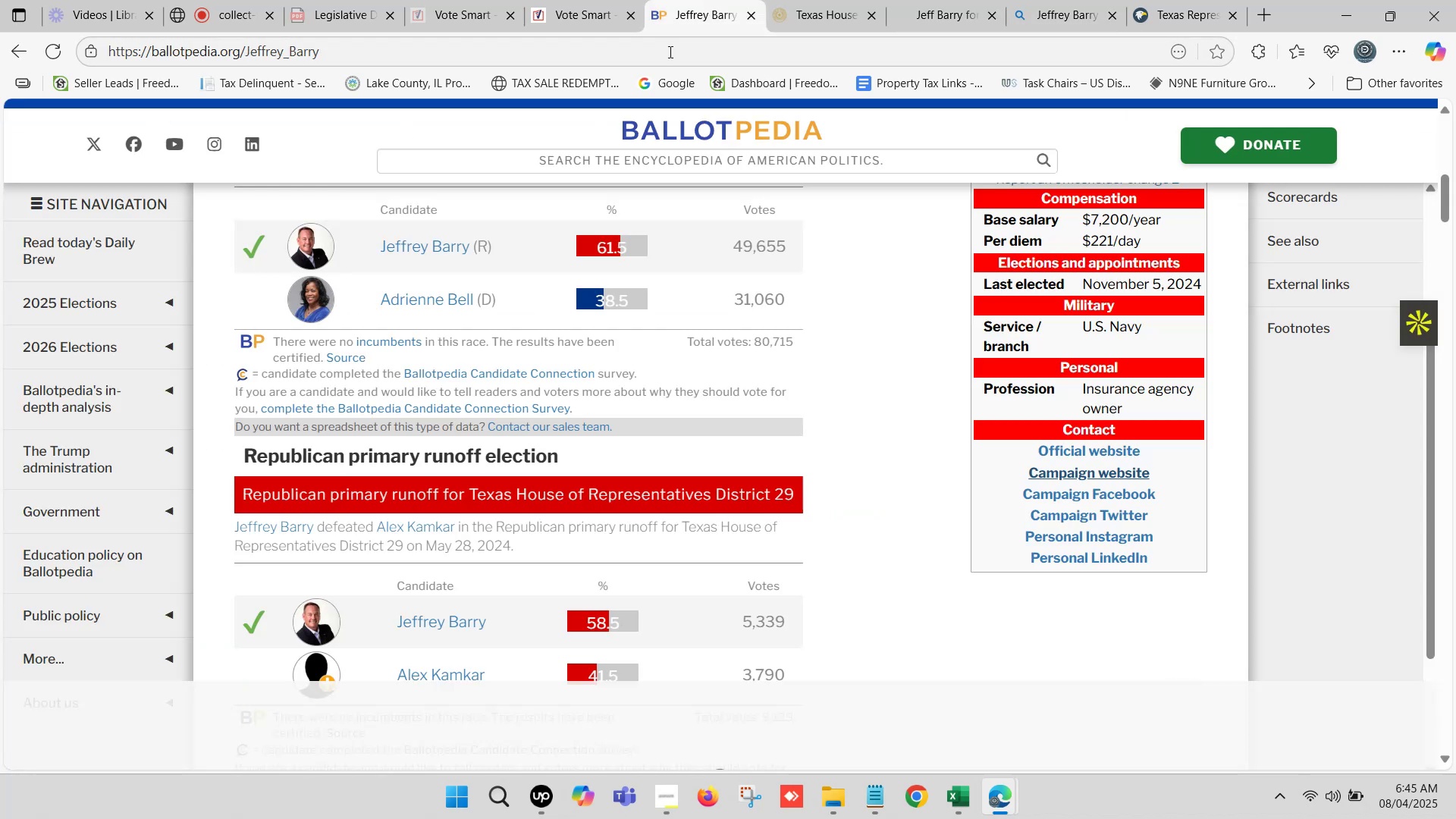 
left_click([581, 0])
 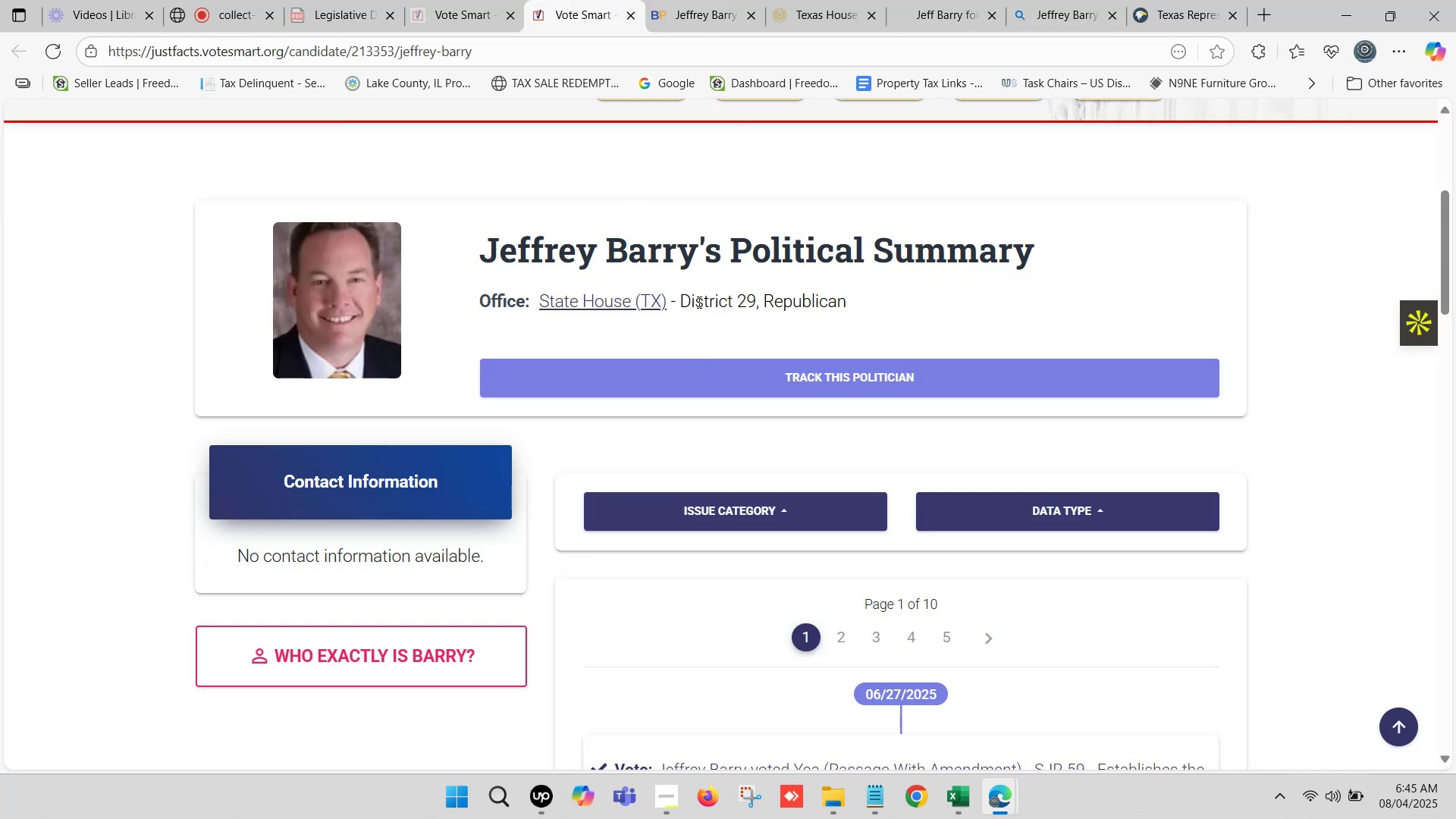 
left_click_drag(start_coordinate=[682, 298], to_coordinate=[842, 307])
 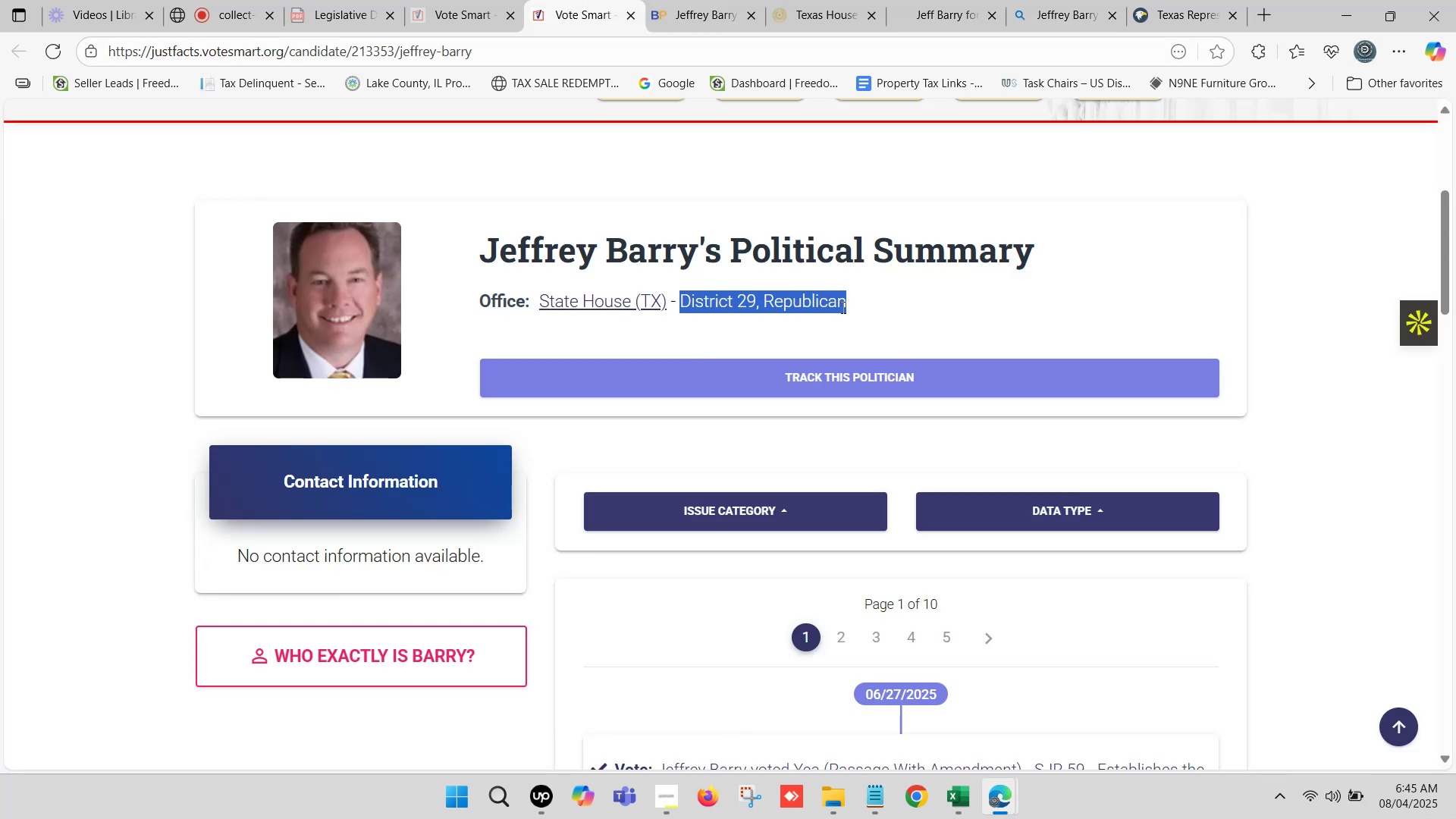 
key(Control+C)
 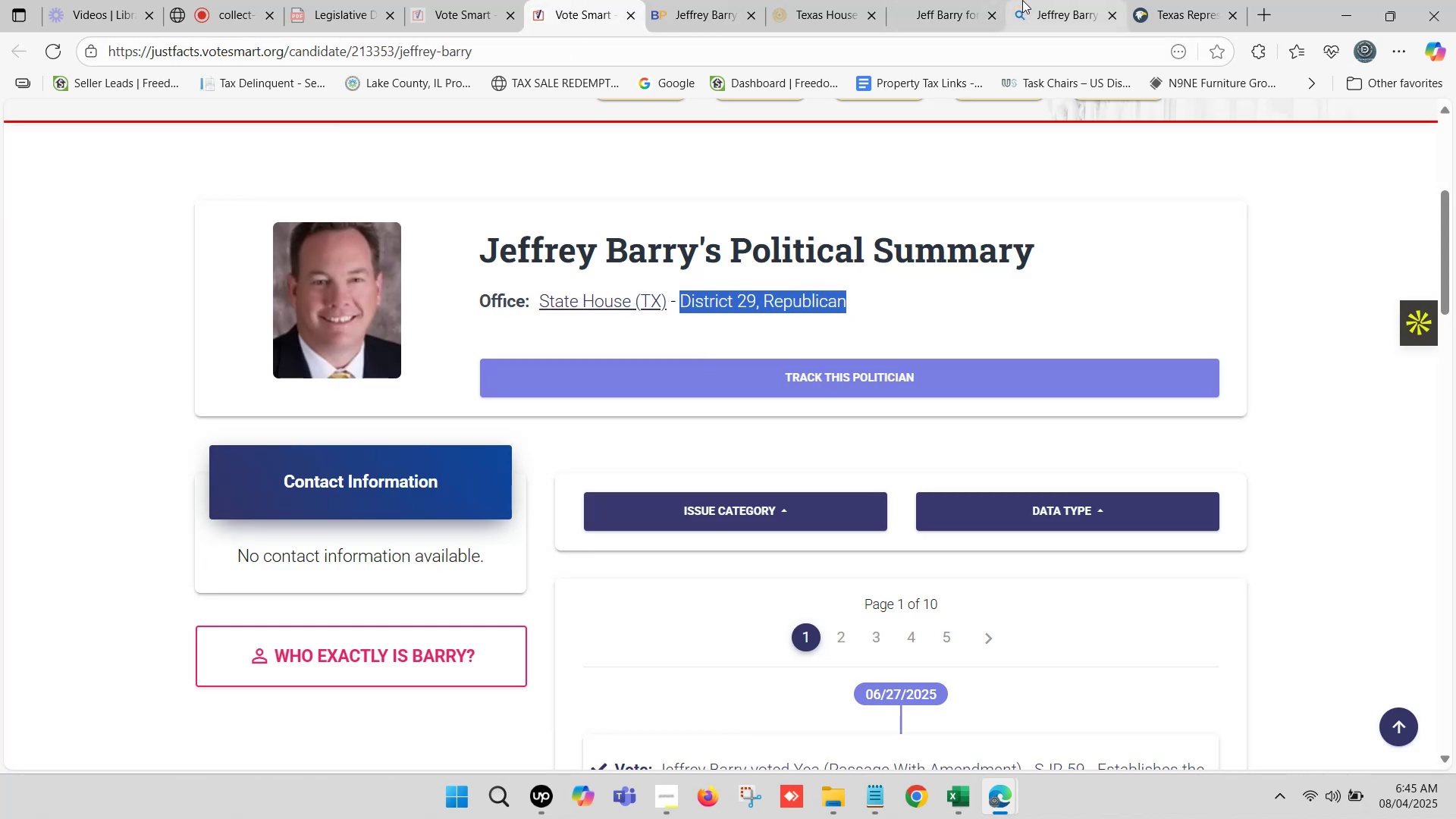 
left_click([1029, 0])
 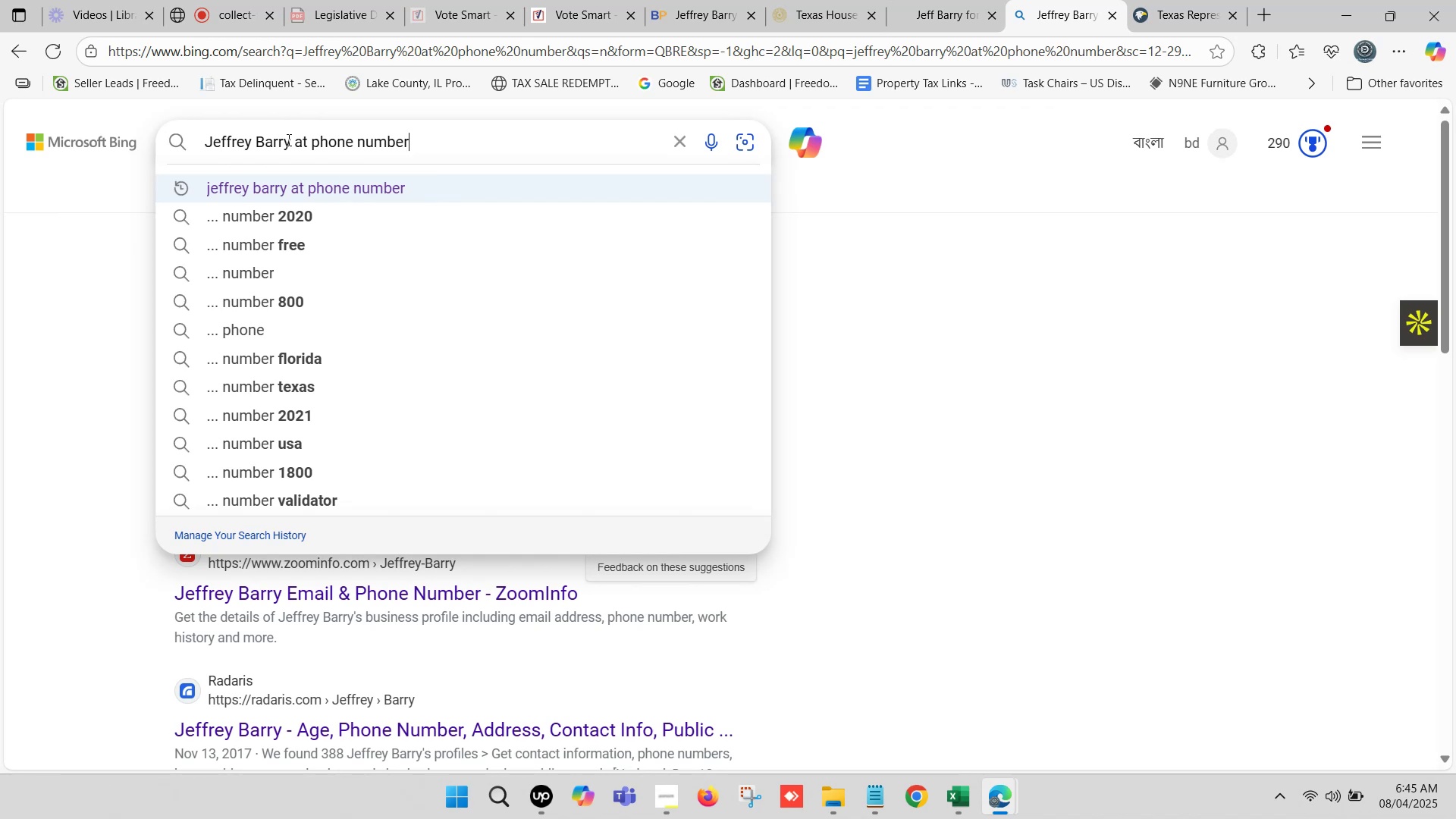 
left_click([290, 140])
 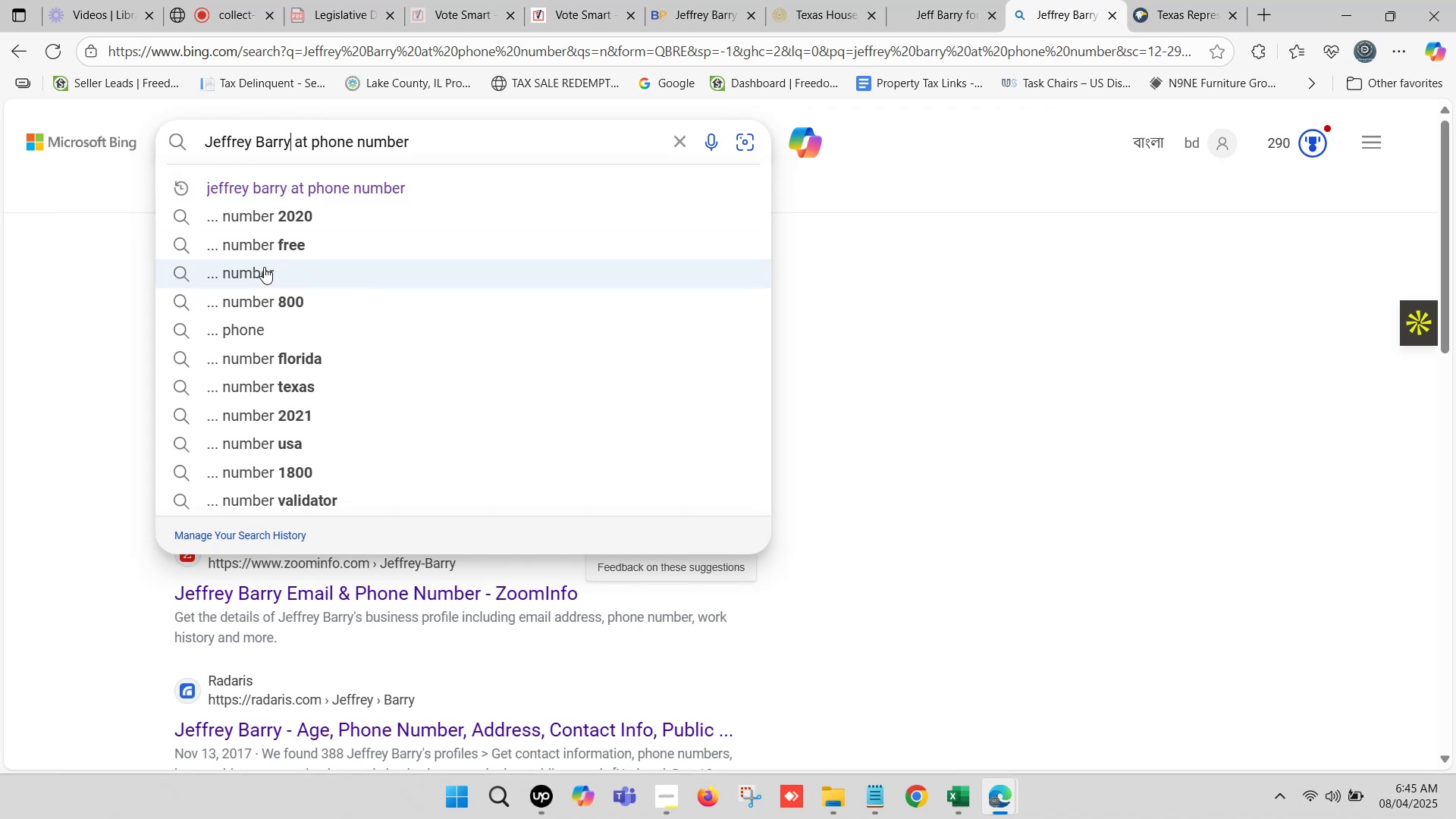 
key(Space)
 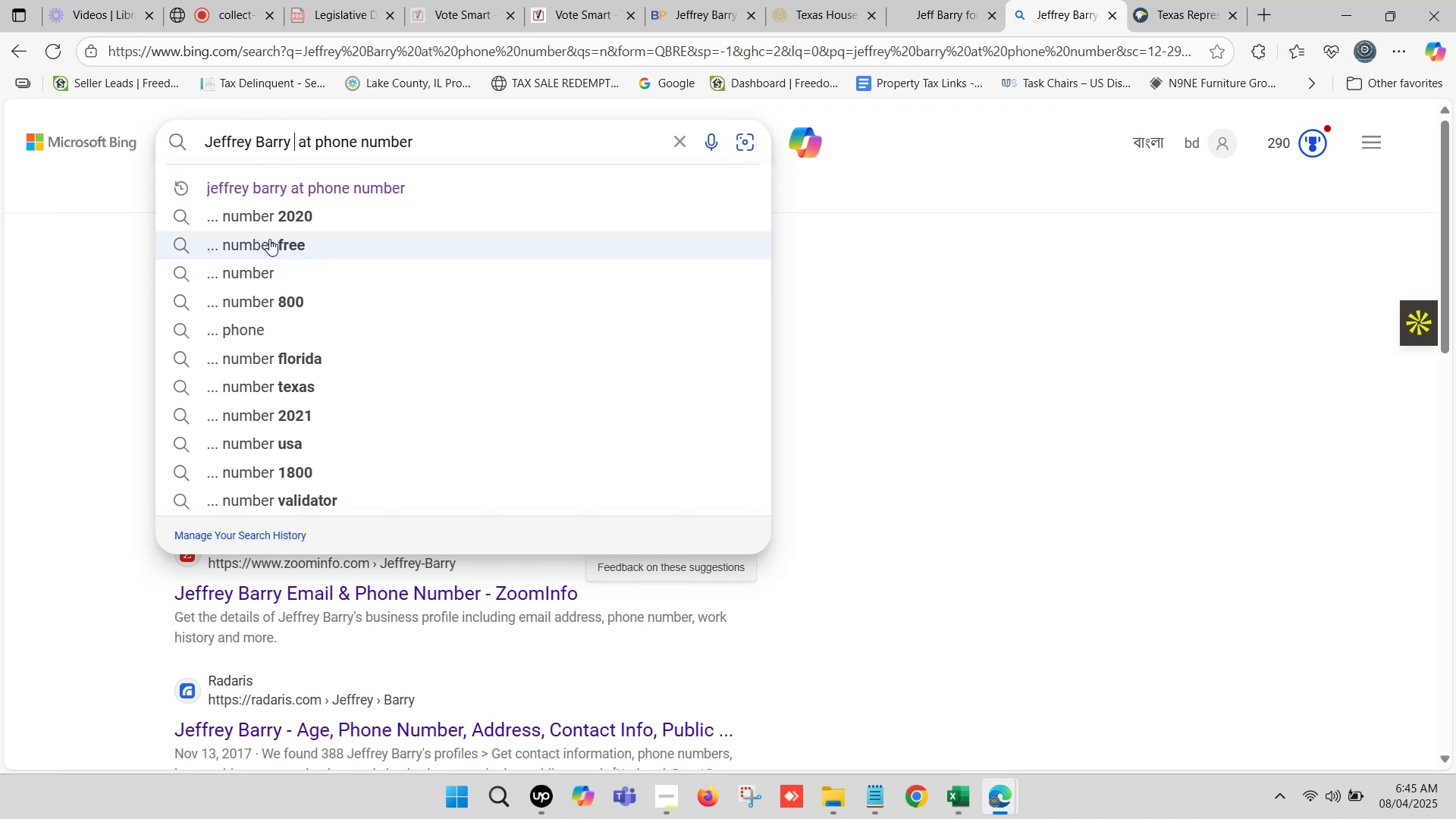 
key(Control+V)
 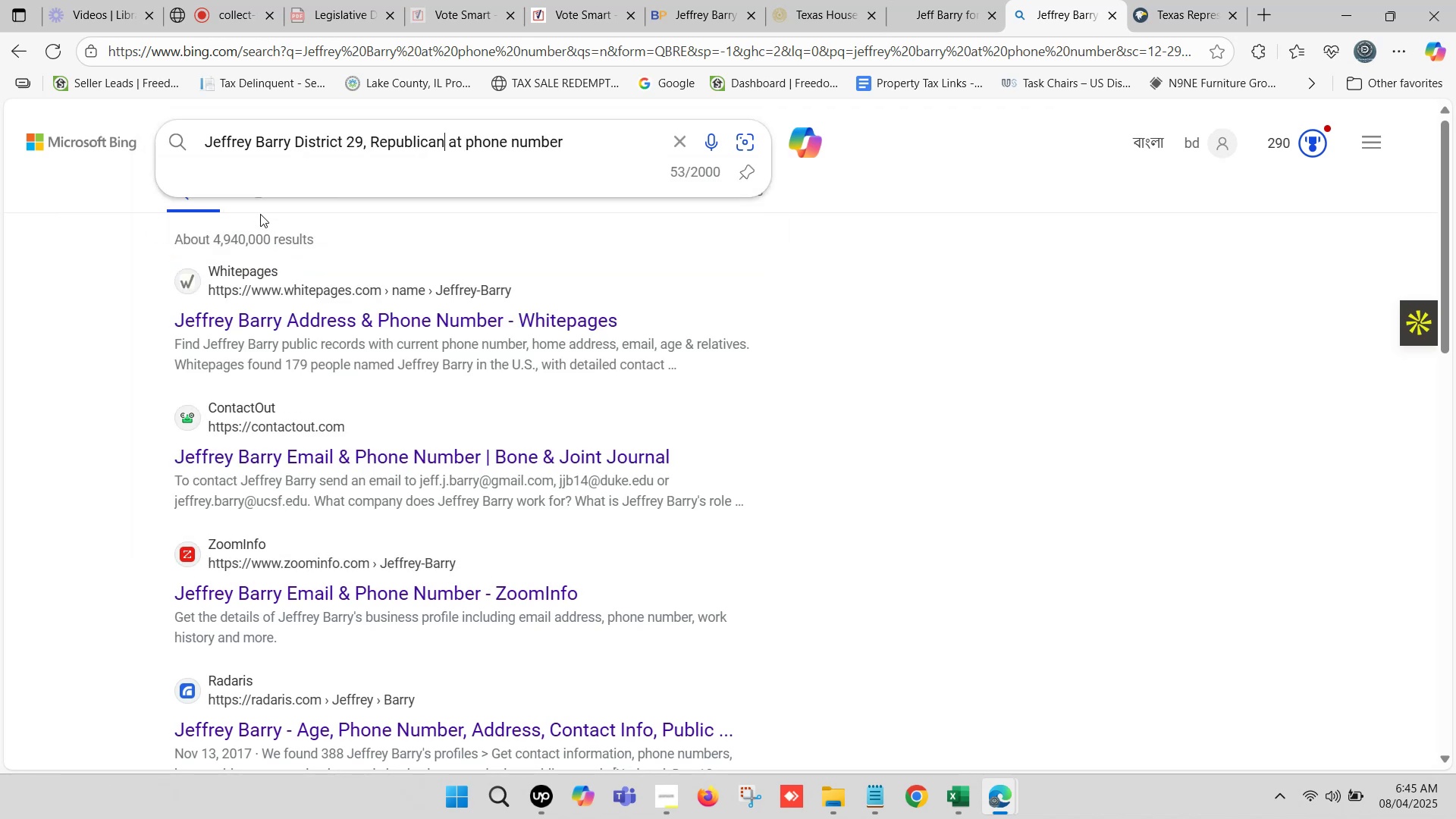 
key(Enter)
 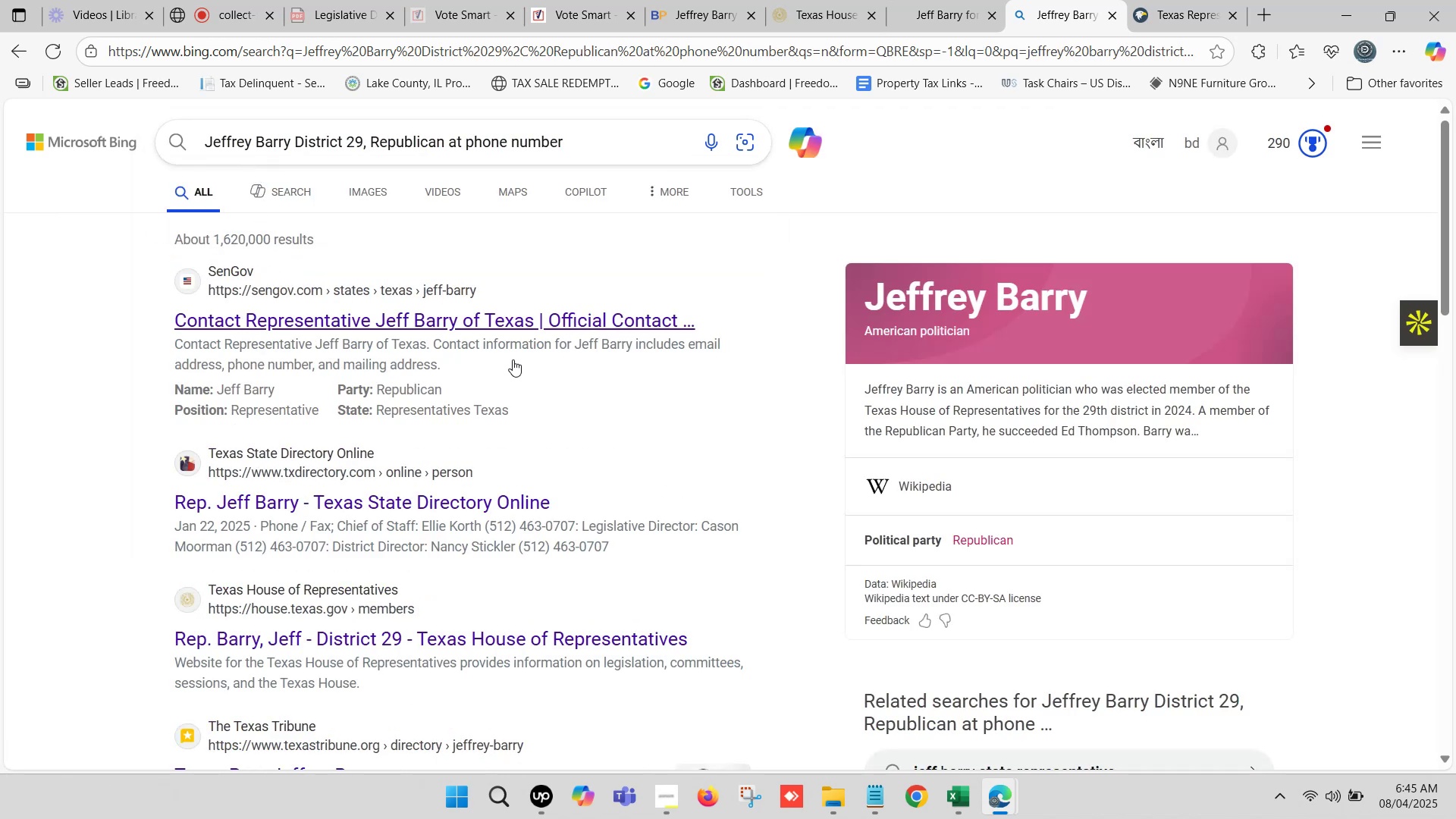 
wait(7.65)
 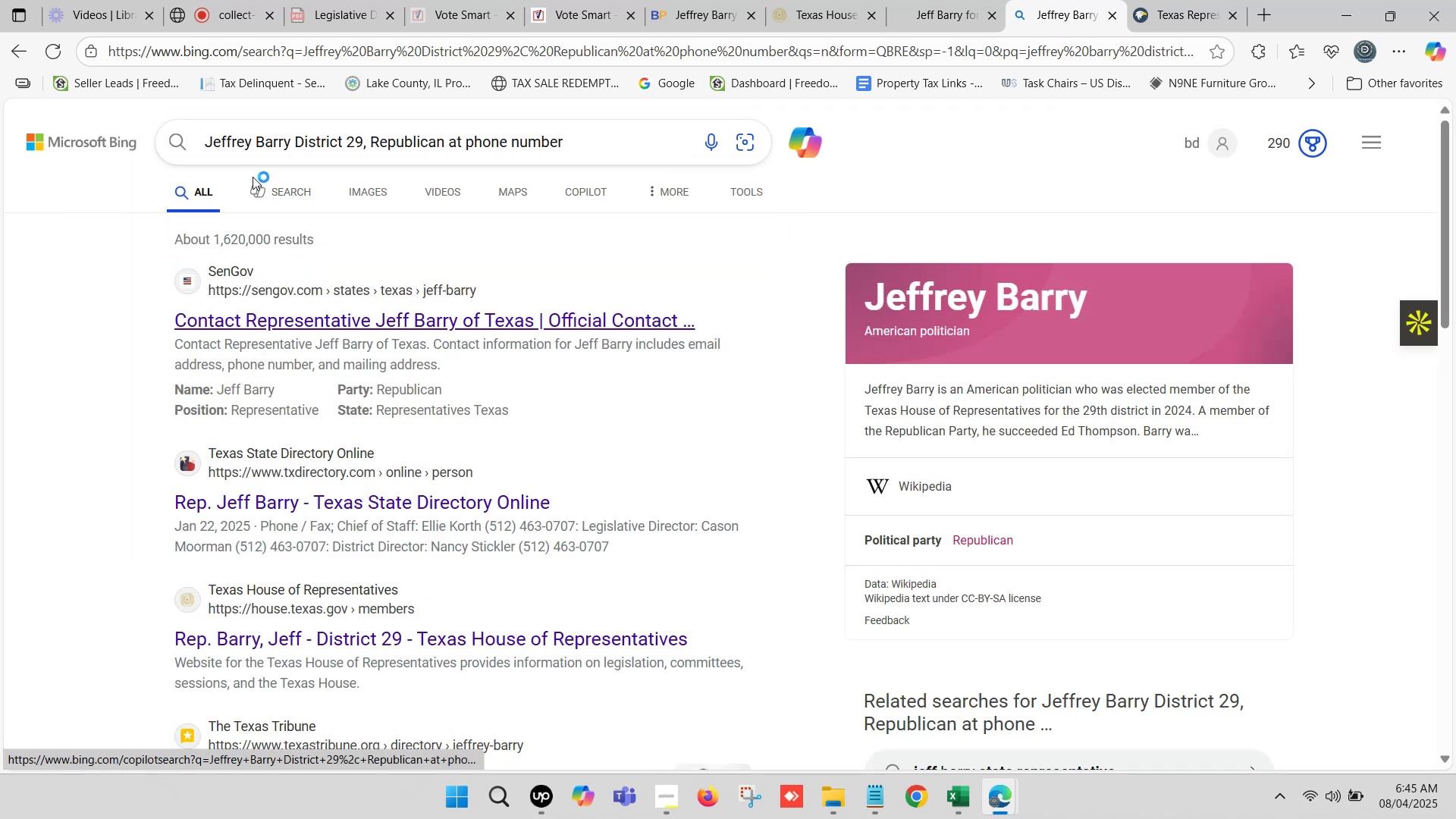 
scroll: coordinate [504, 358], scroll_direction: down, amount: 2.0
 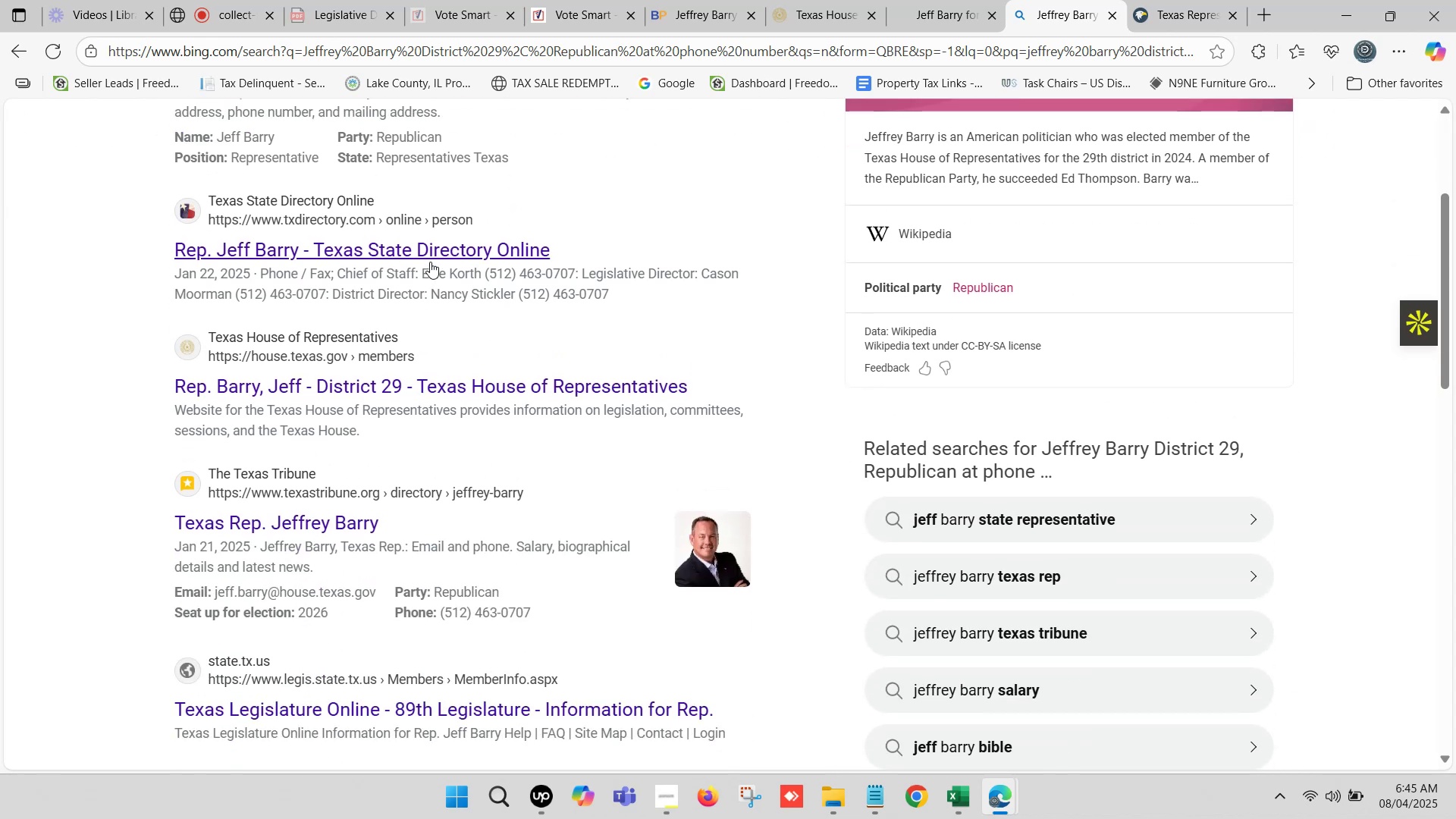 
right_click([434, 252])
 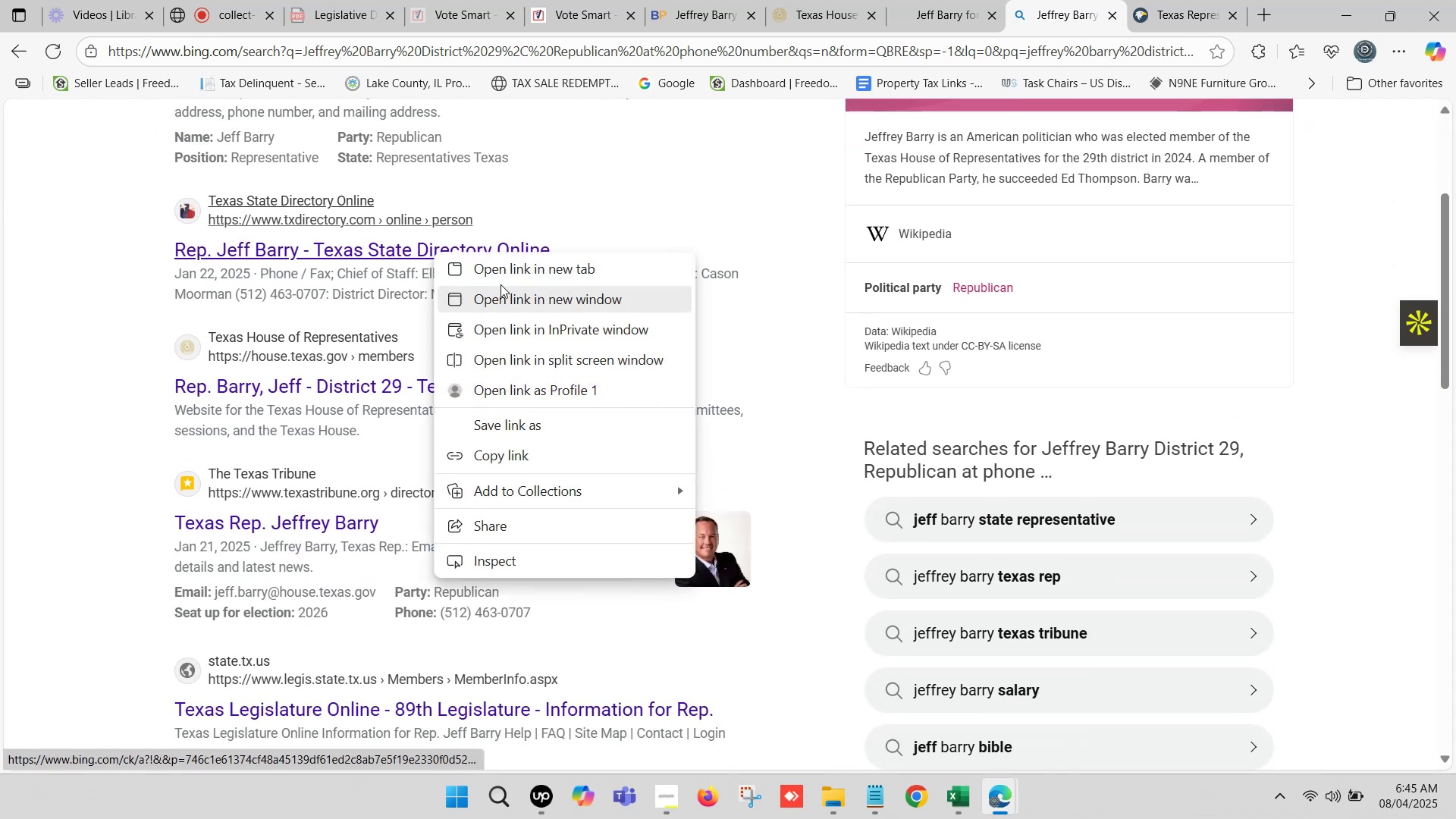 
left_click([504, 274])
 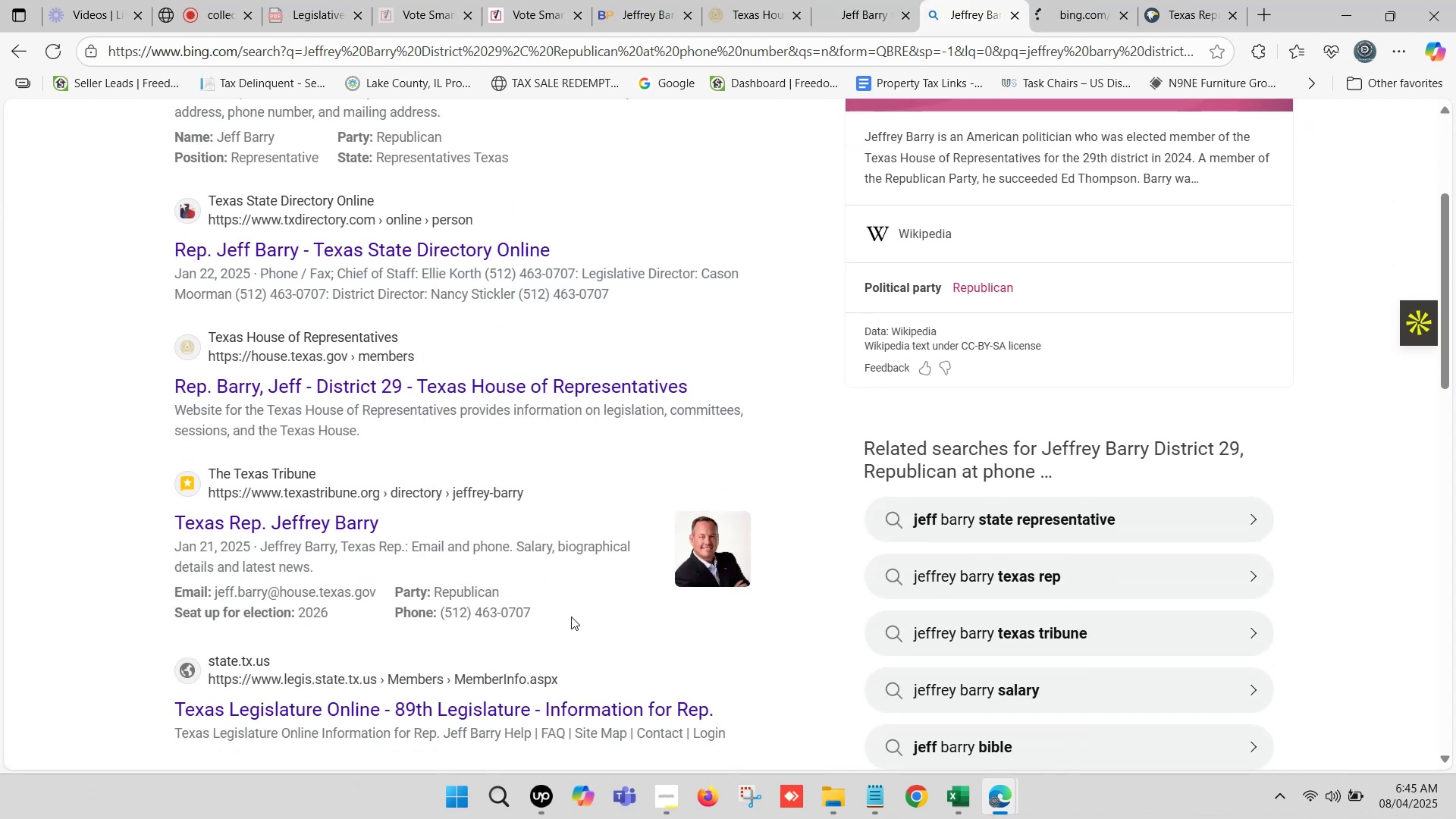 
left_click_drag(start_coordinate=[534, 608], to_coordinate=[446, 606])
 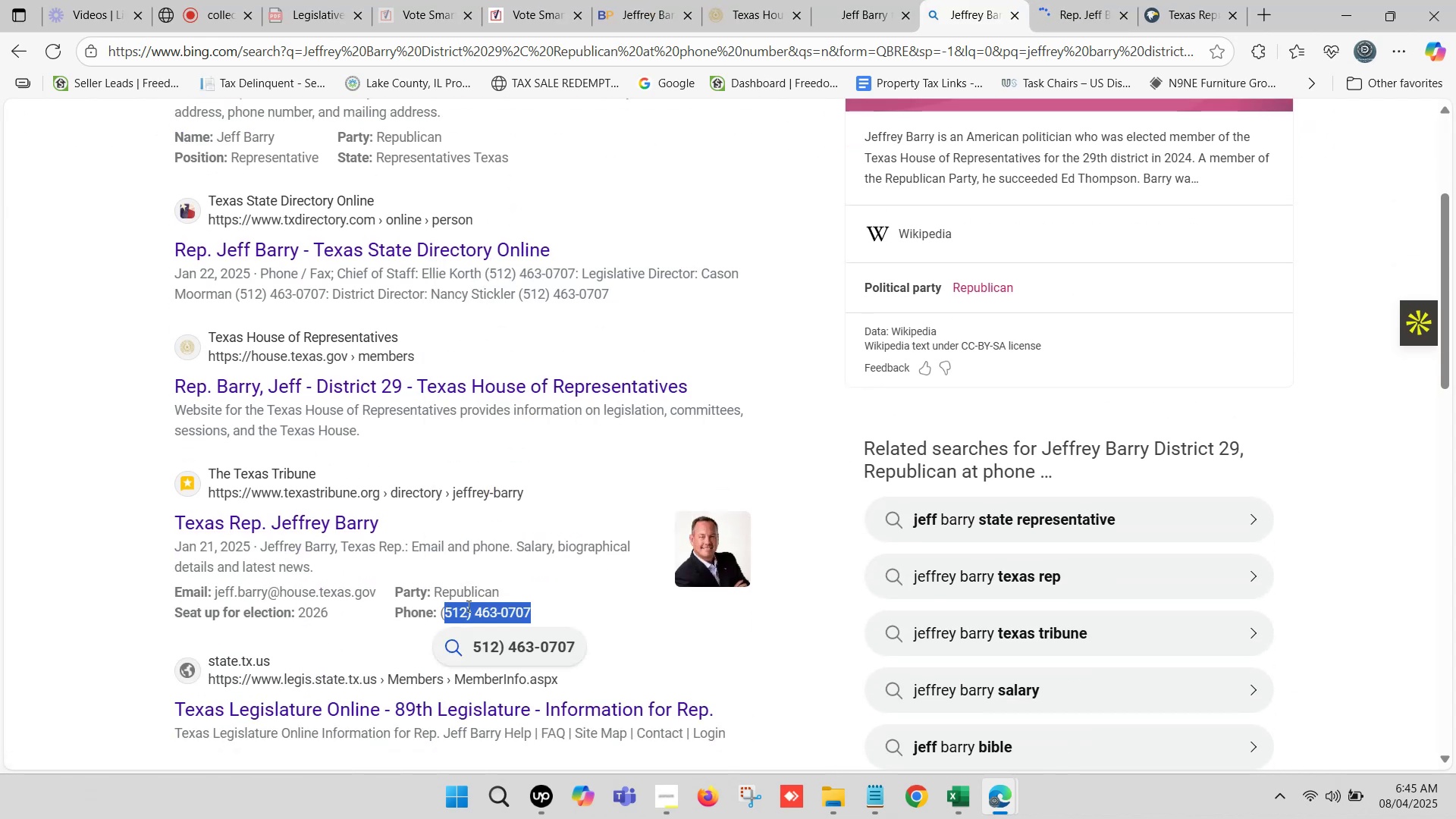 
key(Control+C)
 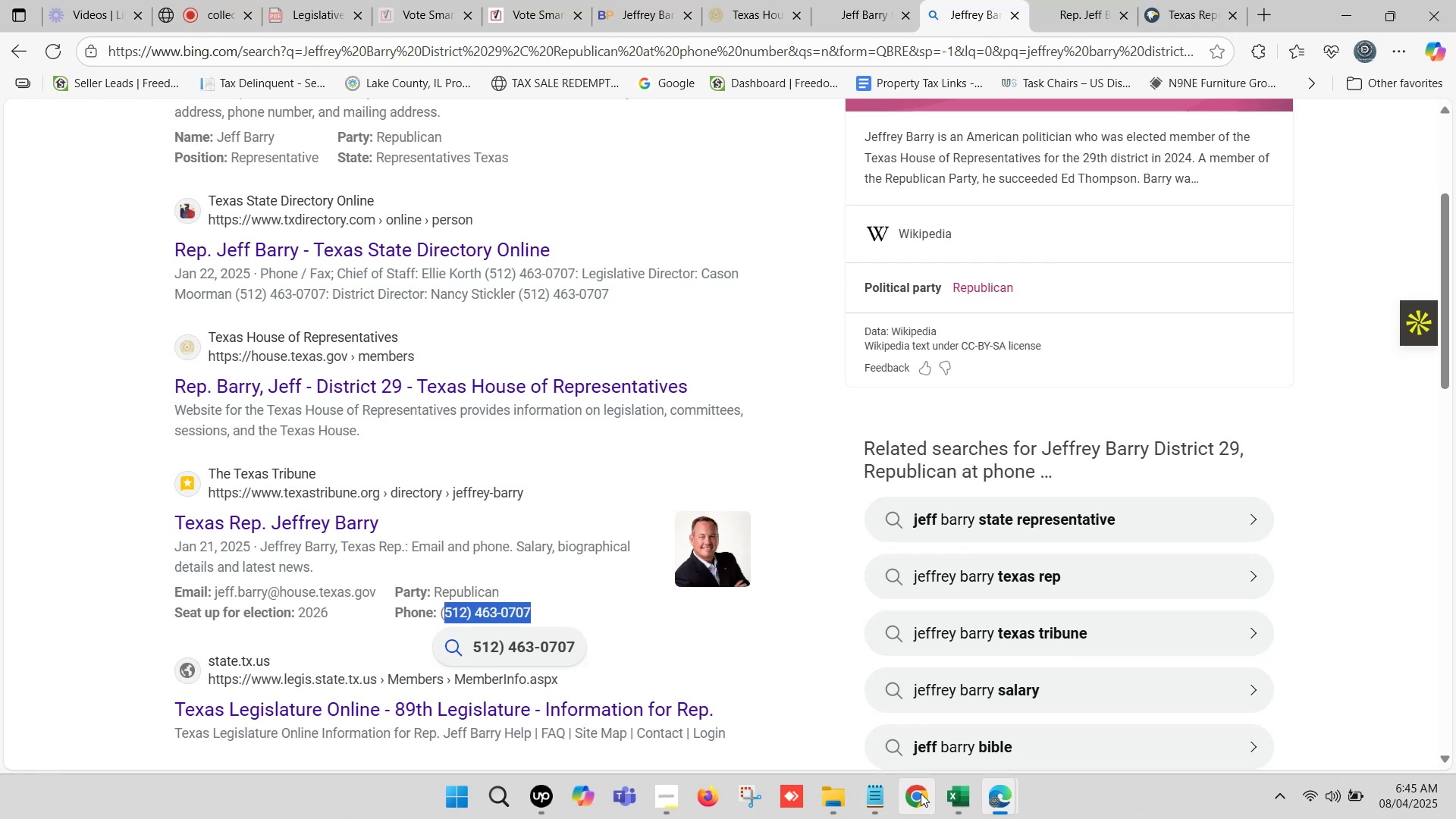 
left_click([949, 795])
 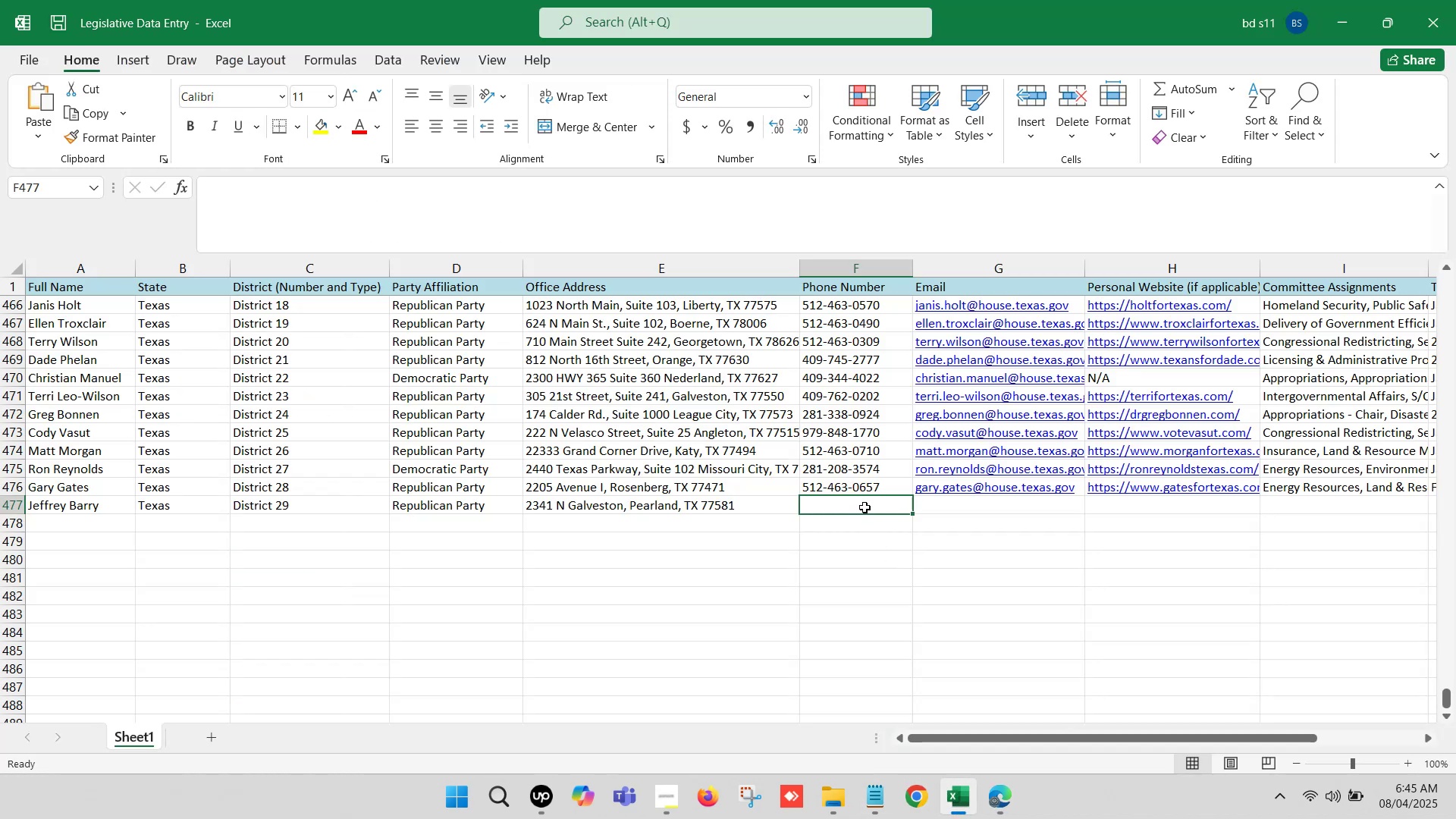 
double_click([868, 499])
 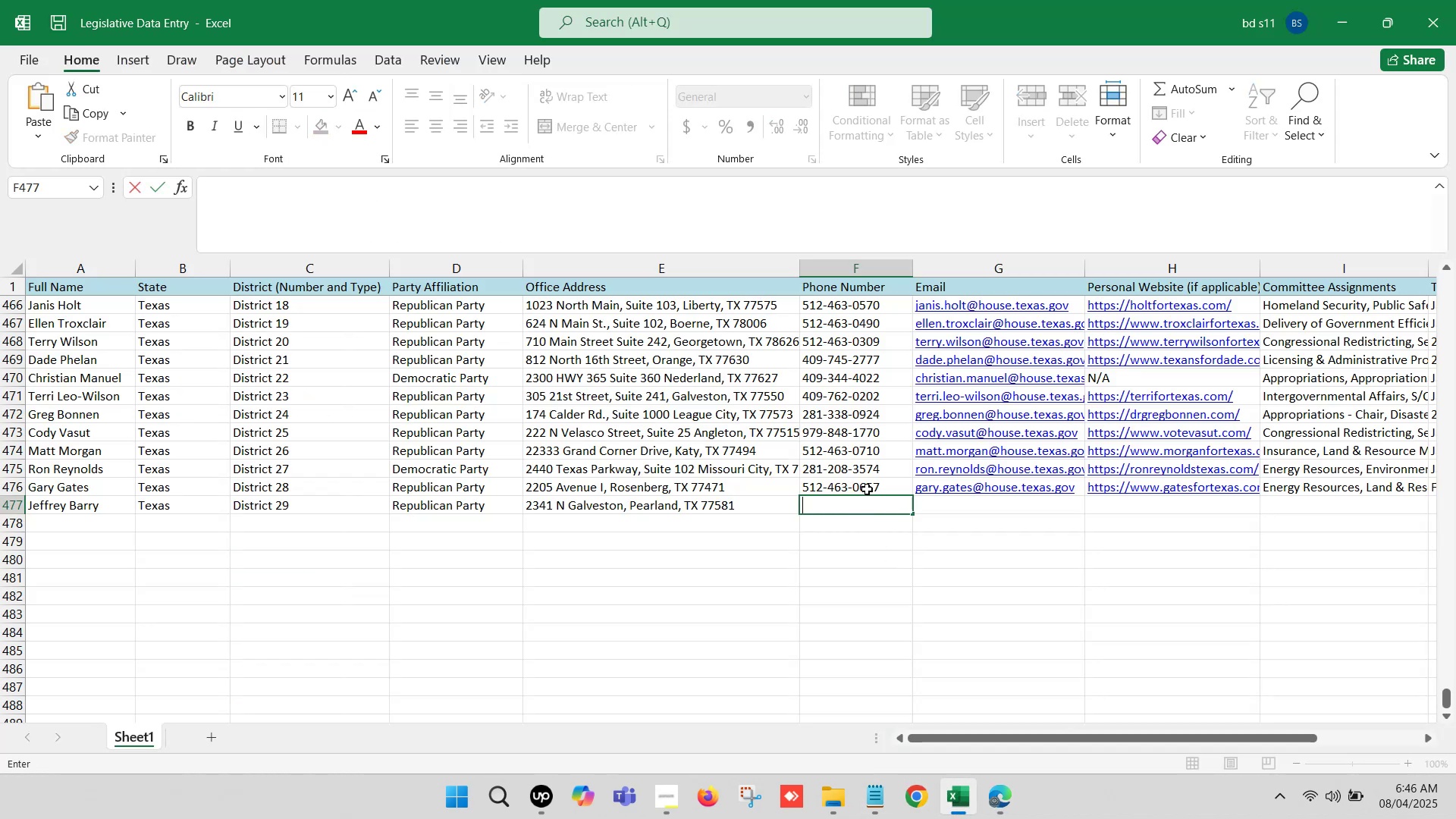 
key(Control+V)
 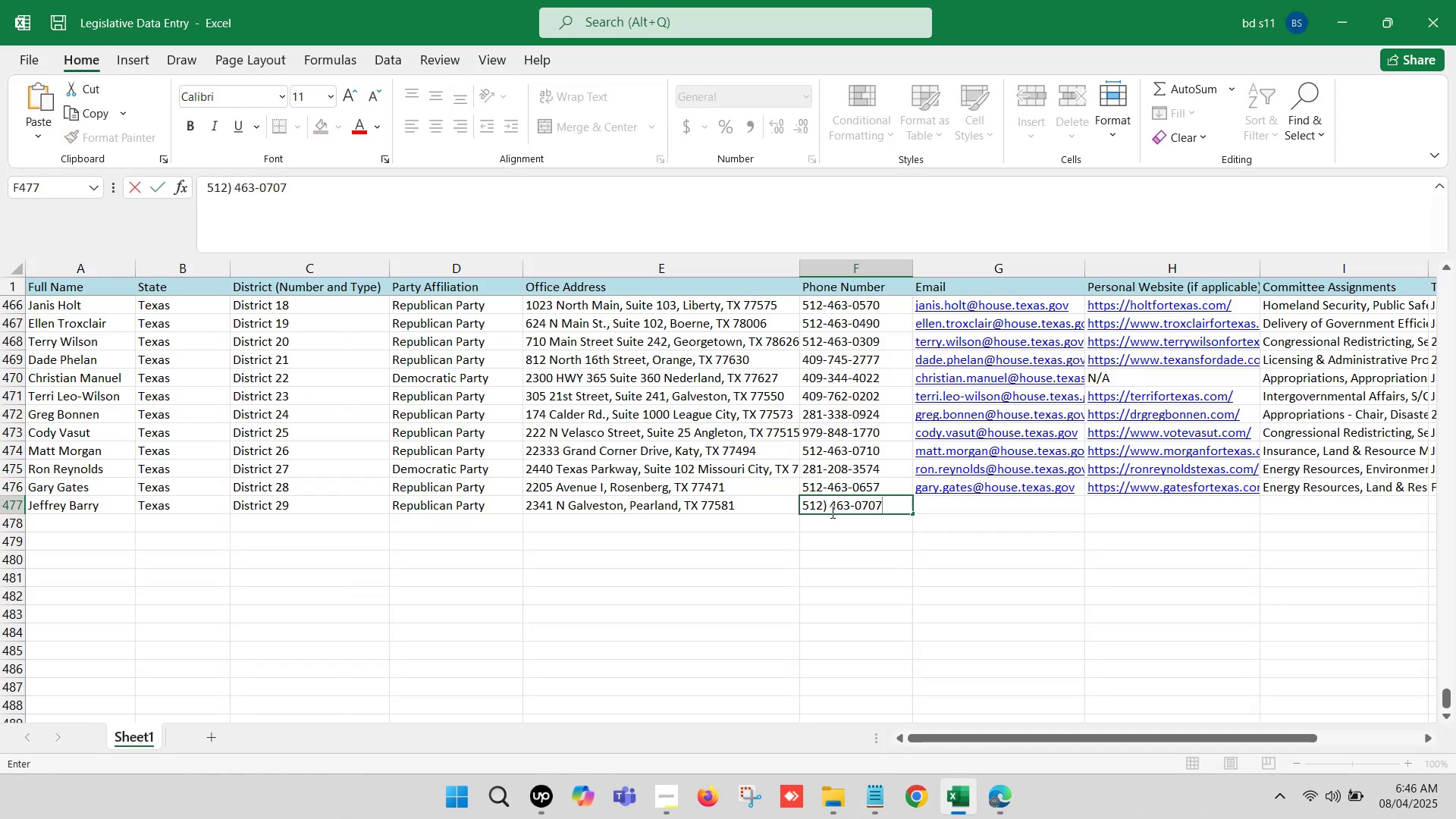 
left_click([830, 509])
 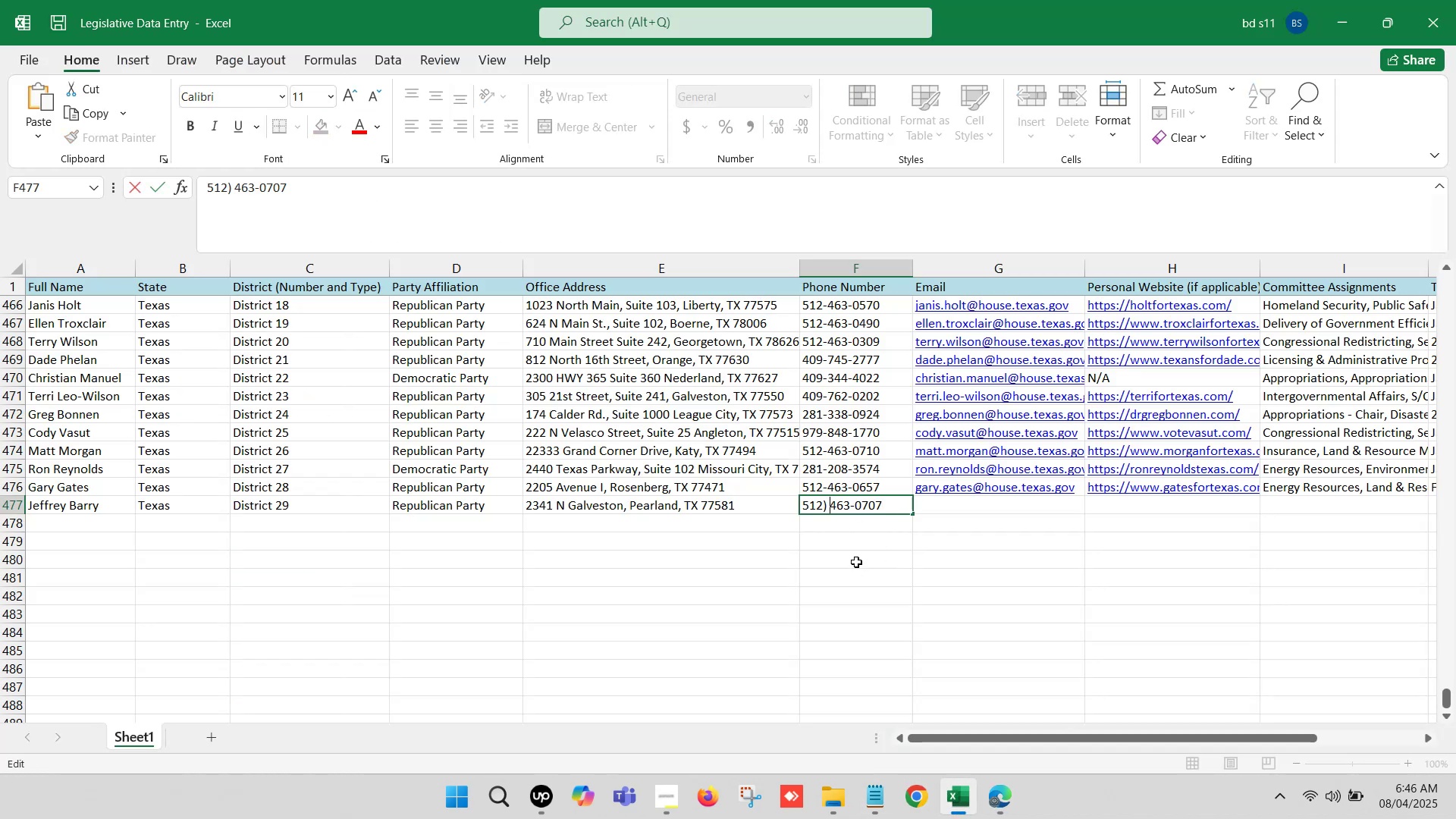 
key(Backspace)
 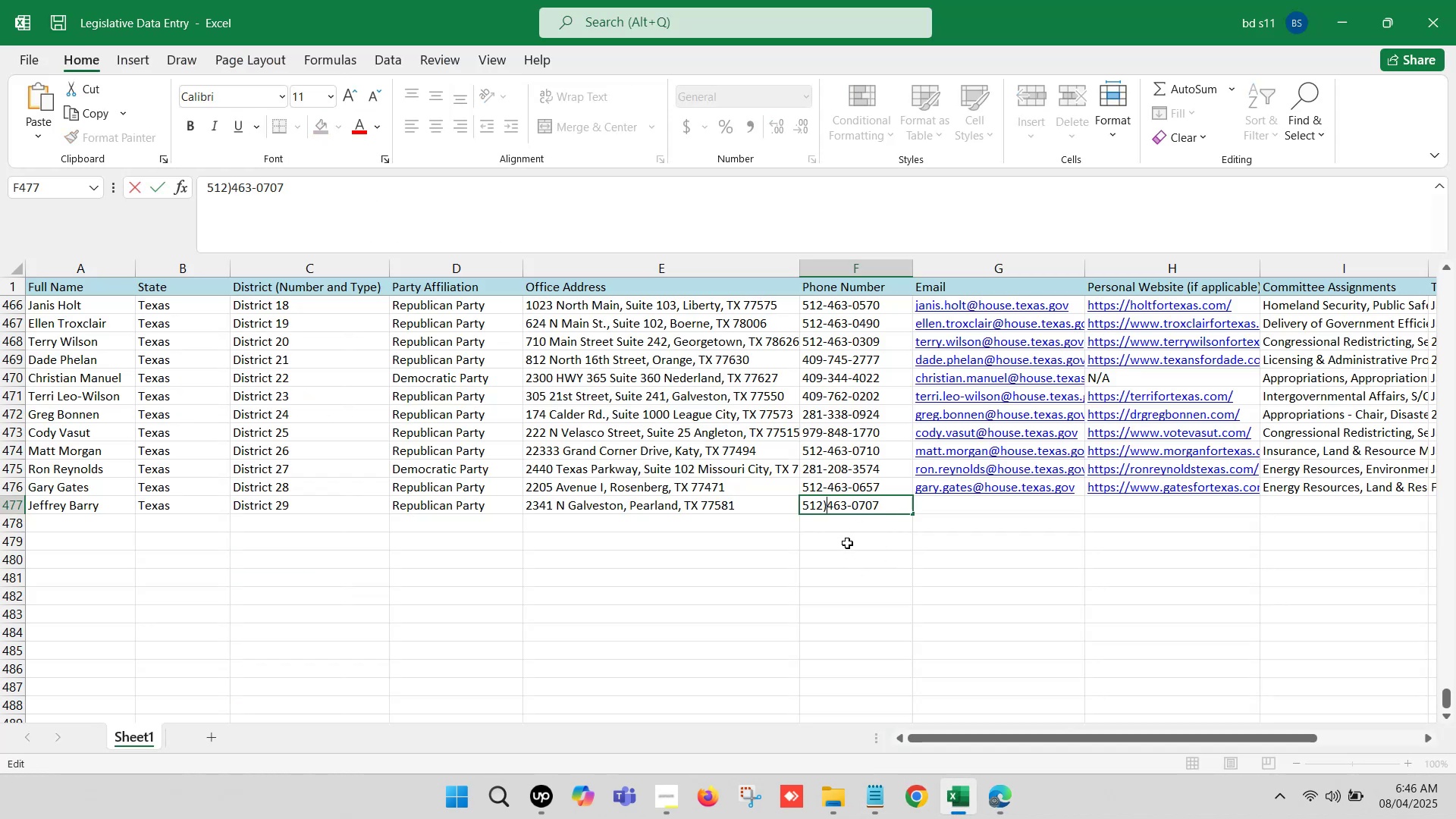 
key(Backspace)
 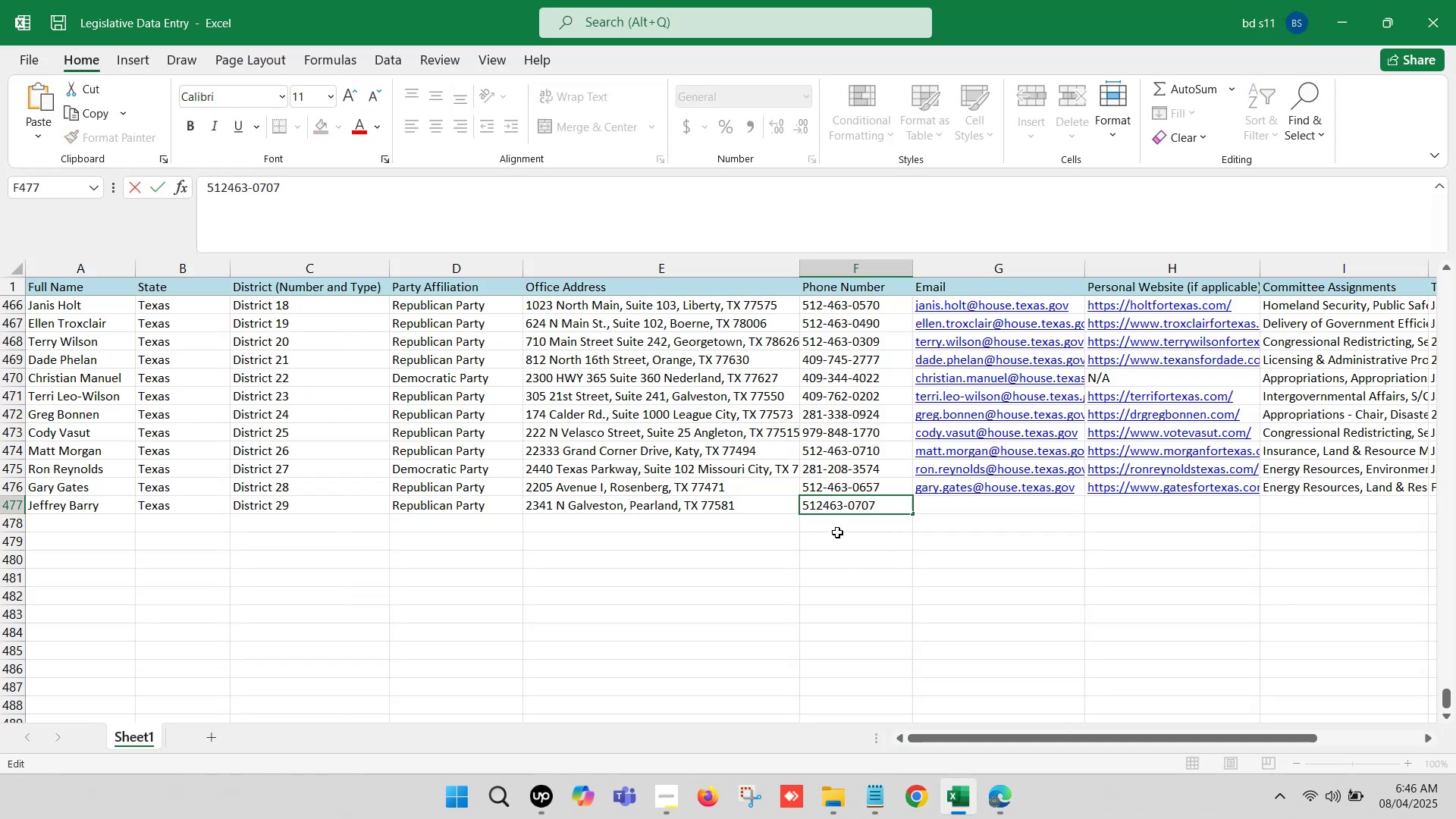 
key(Minus)
 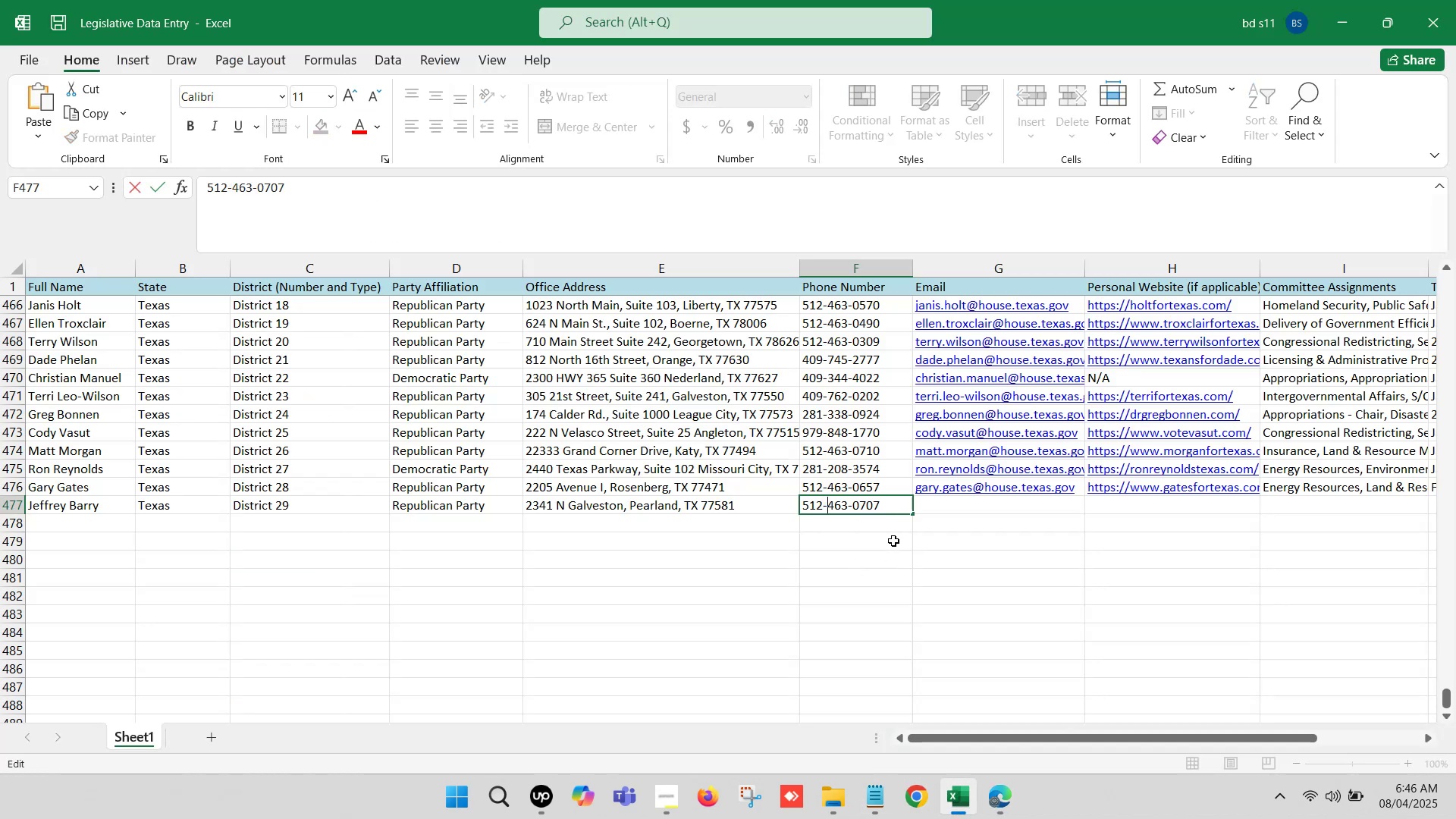 
left_click([893, 543])
 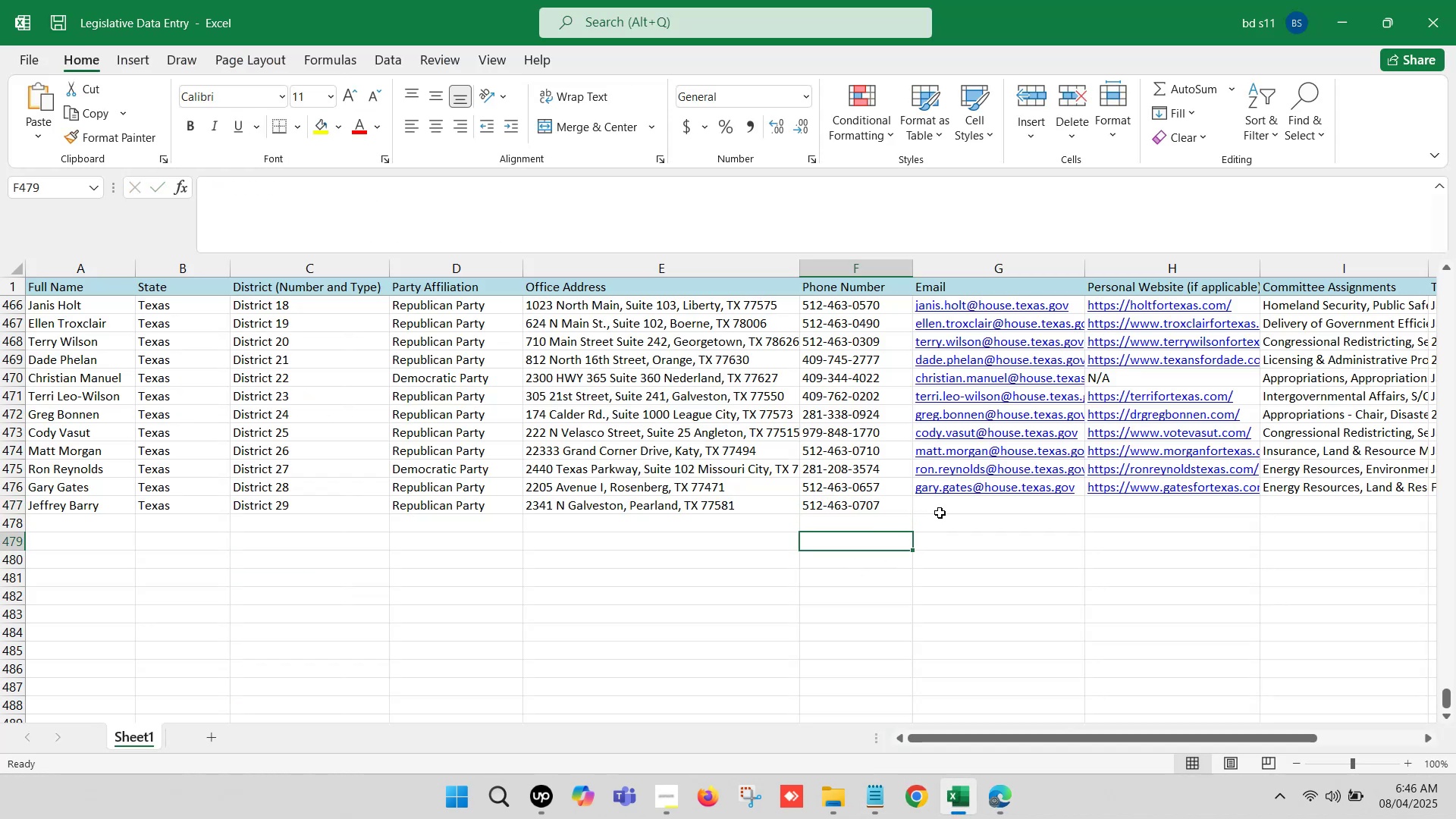 
left_click([948, 502])
 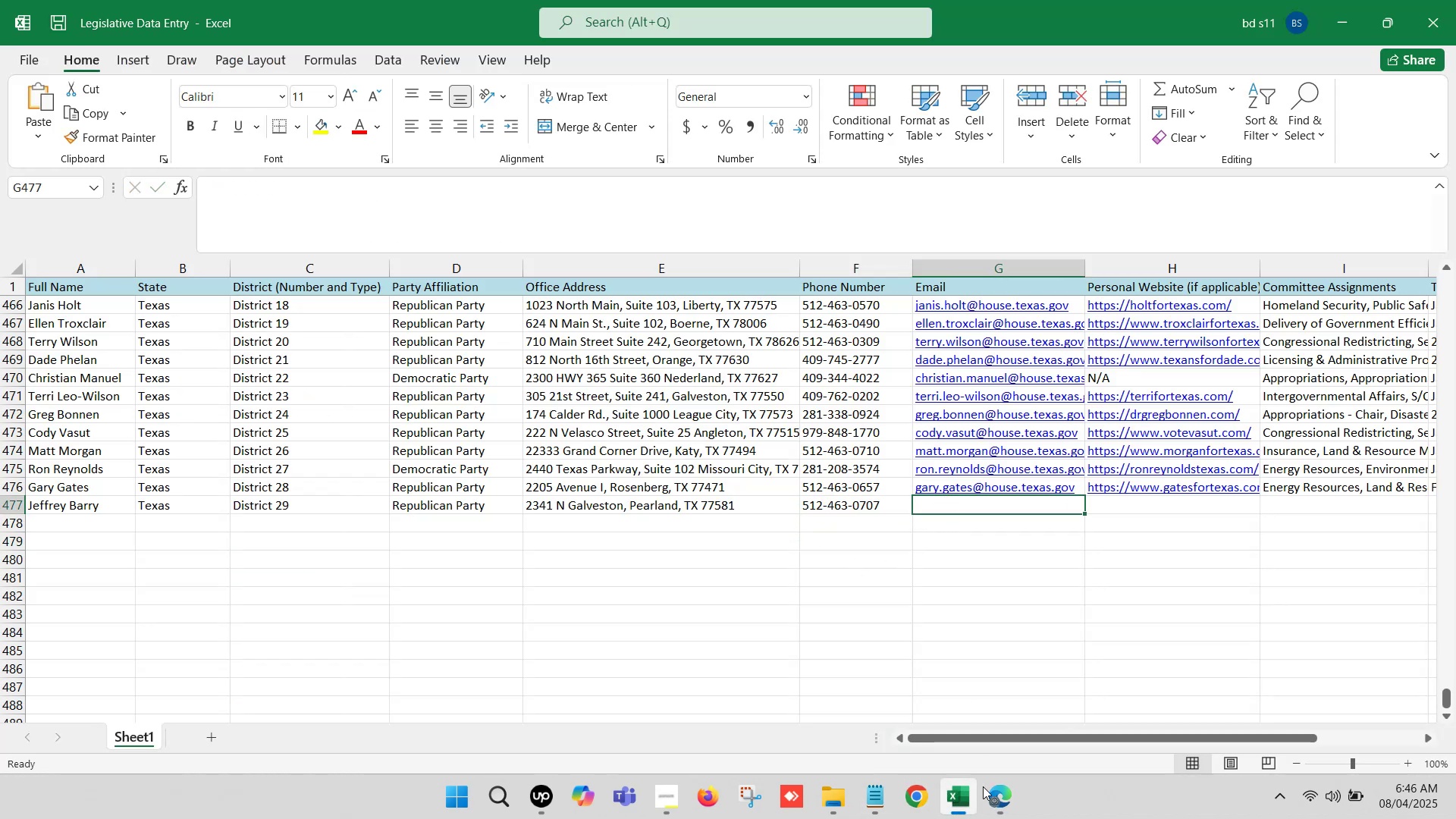 
left_click([996, 792])
 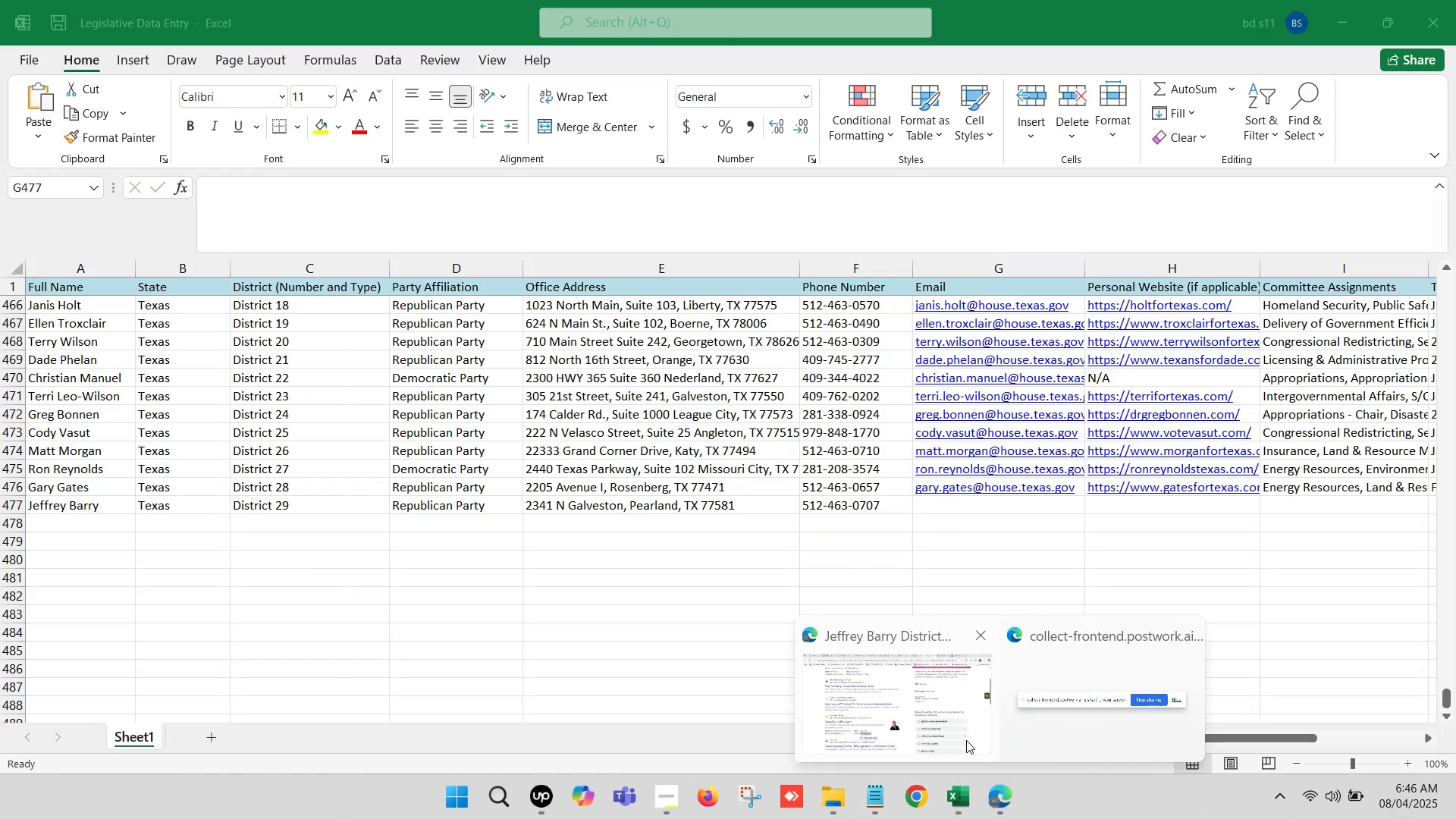 
left_click([937, 707])
 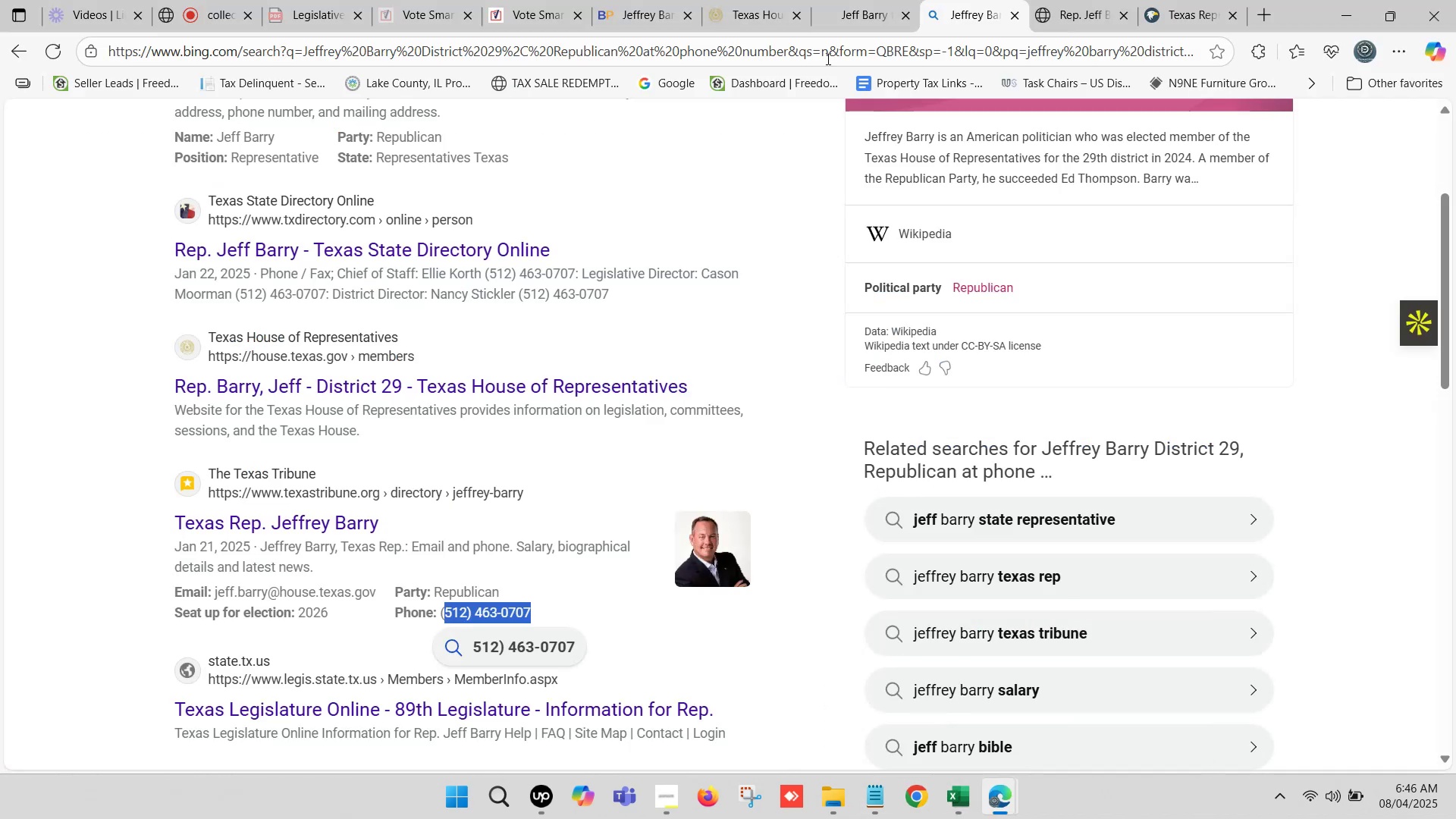 
left_click([872, 0])
 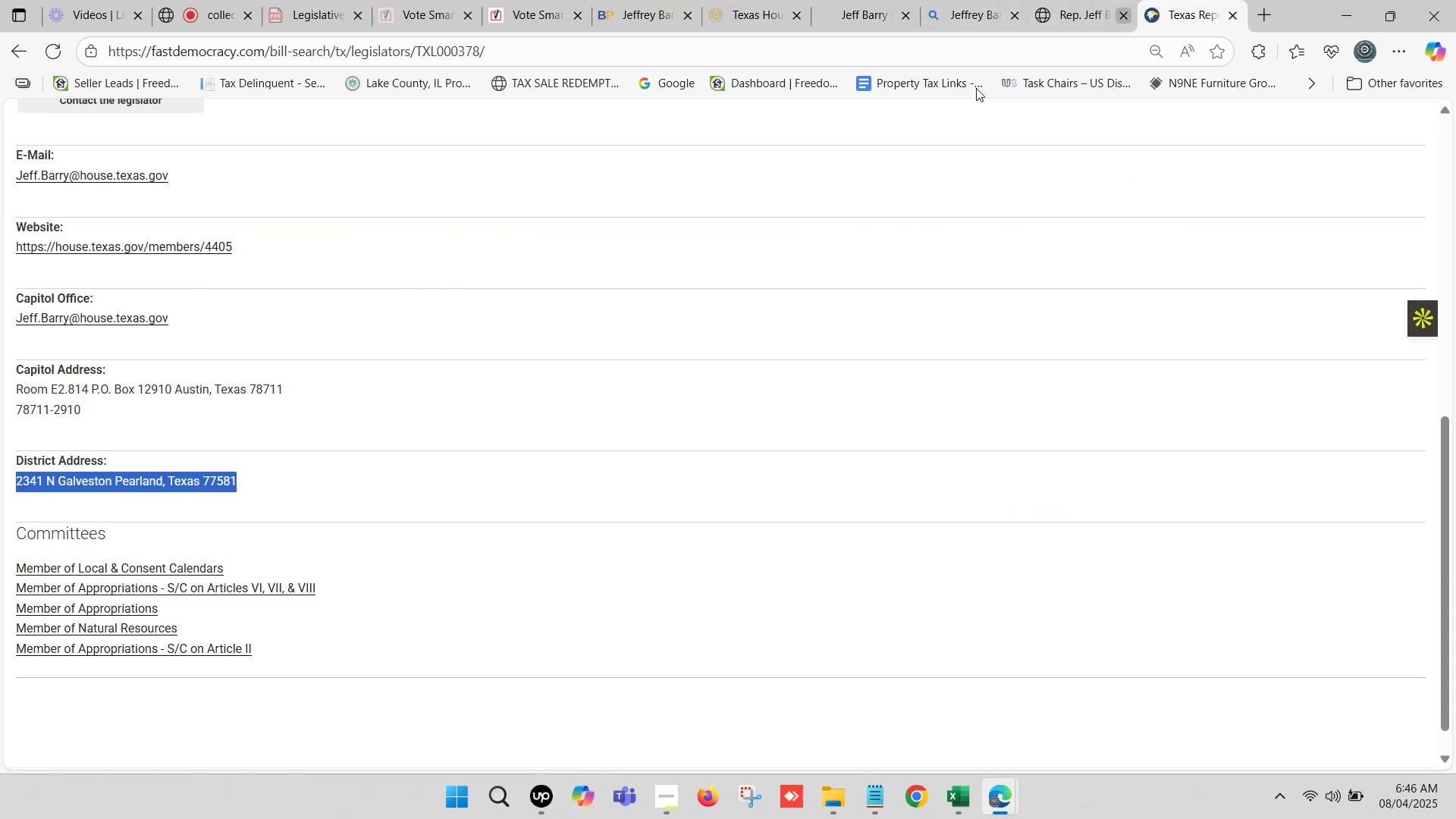 
scroll: coordinate [222, 343], scroll_direction: up, amount: 2.0
 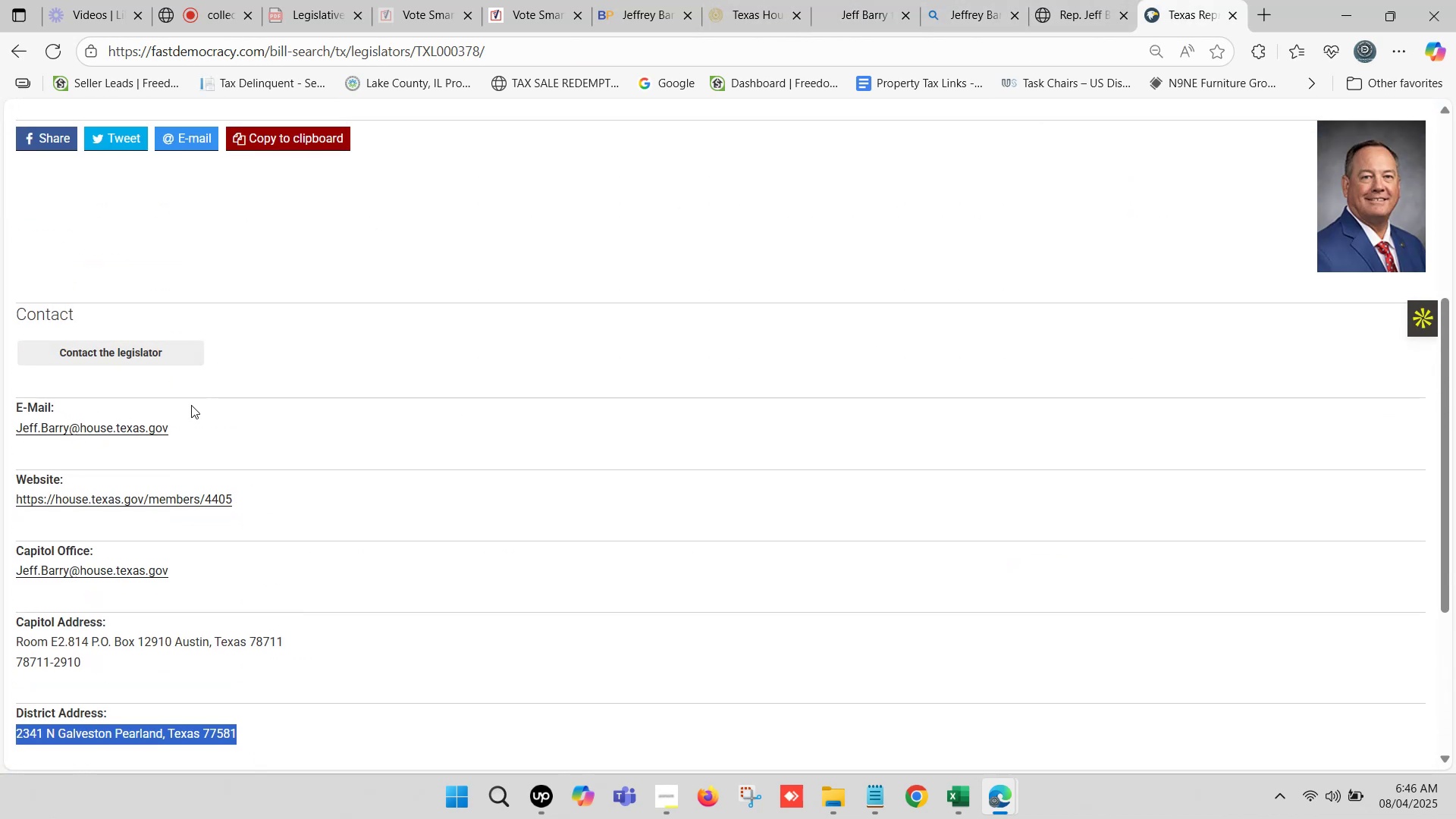 
left_click_drag(start_coordinate=[190, 428], to_coordinate=[20, 428])
 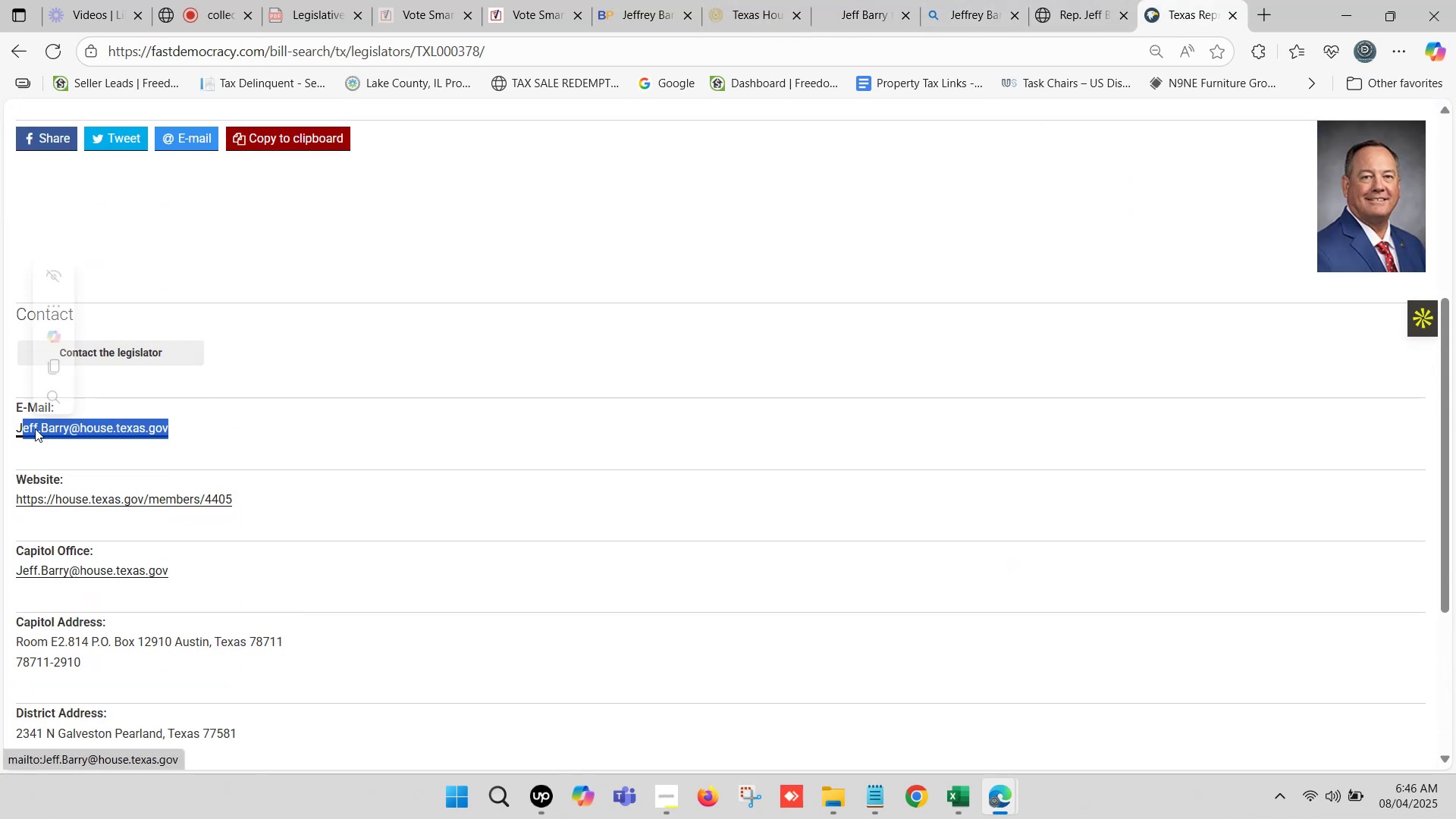 
key(Control+ControlLeft)
 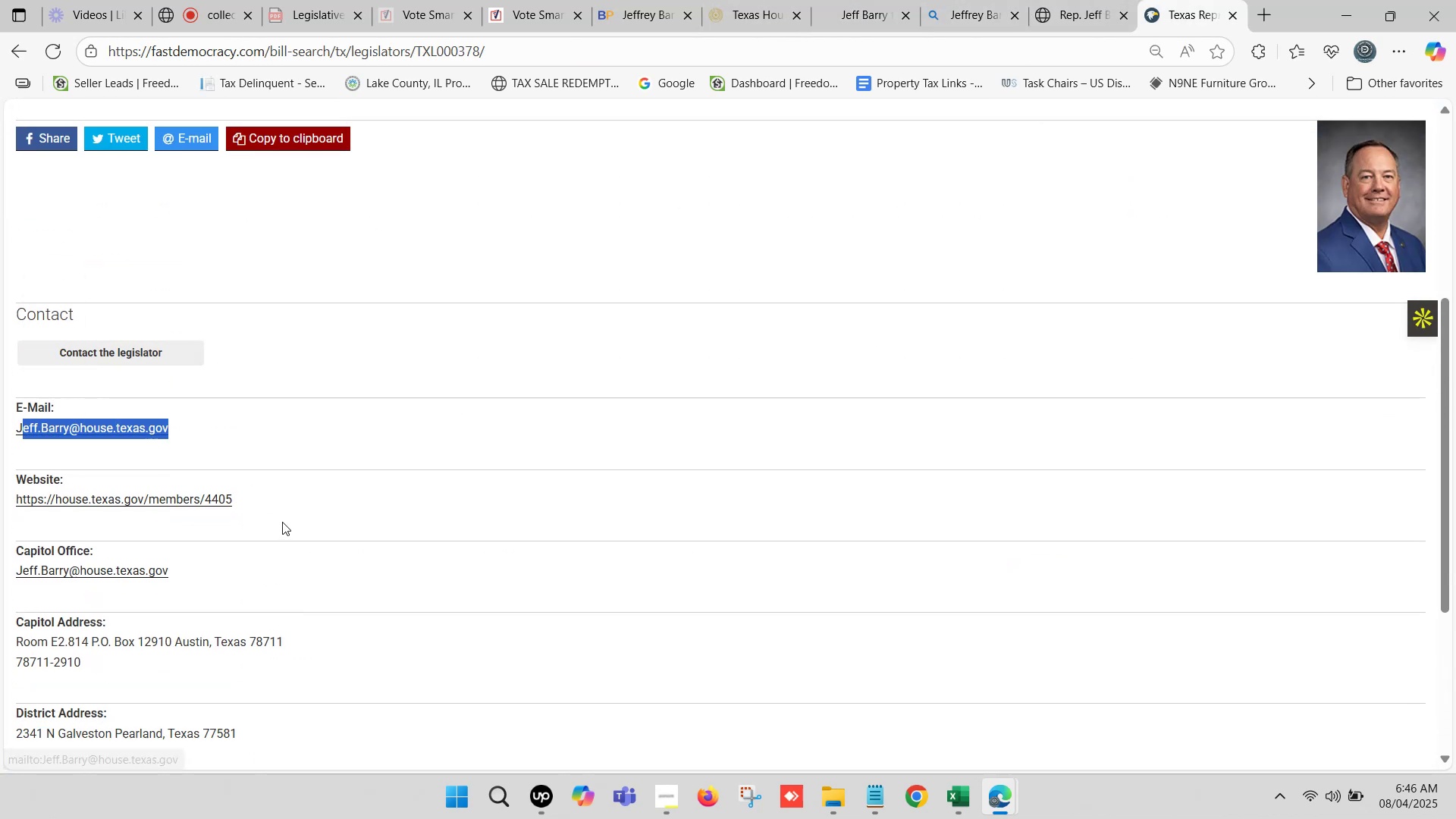 
key(Shift+ArrowLeft)
 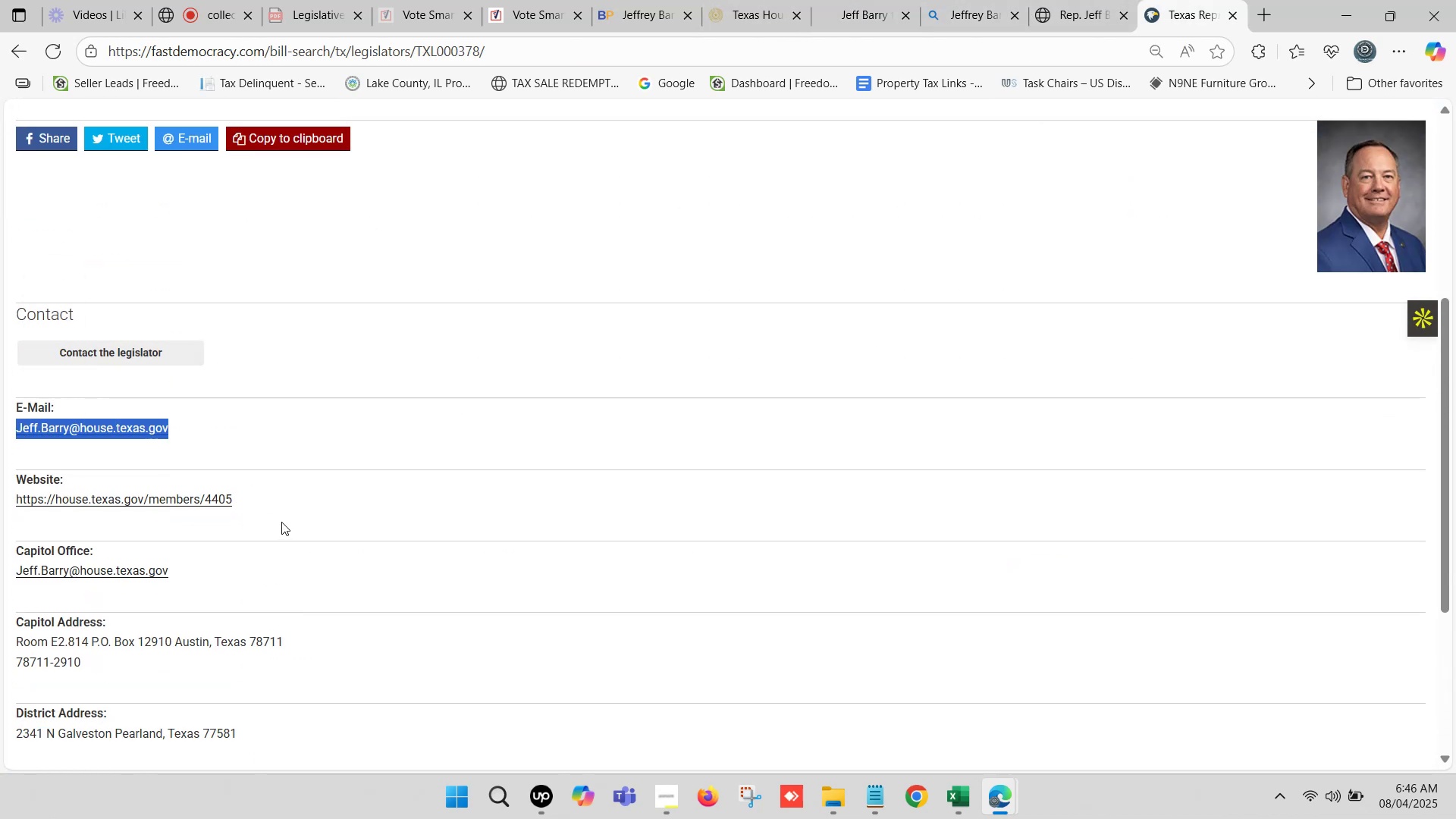 
key(Control+C)
 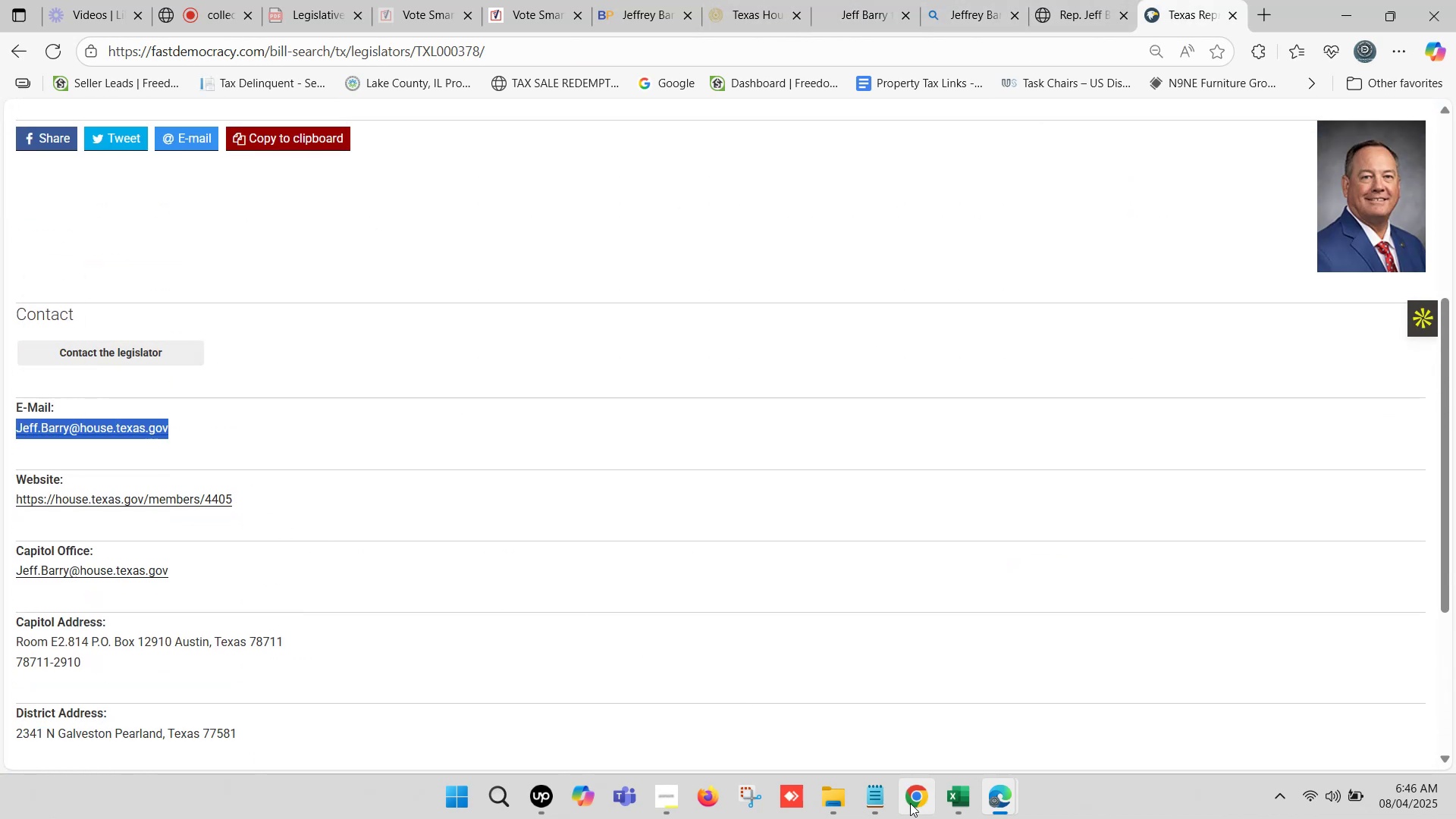 
left_click([947, 786])
 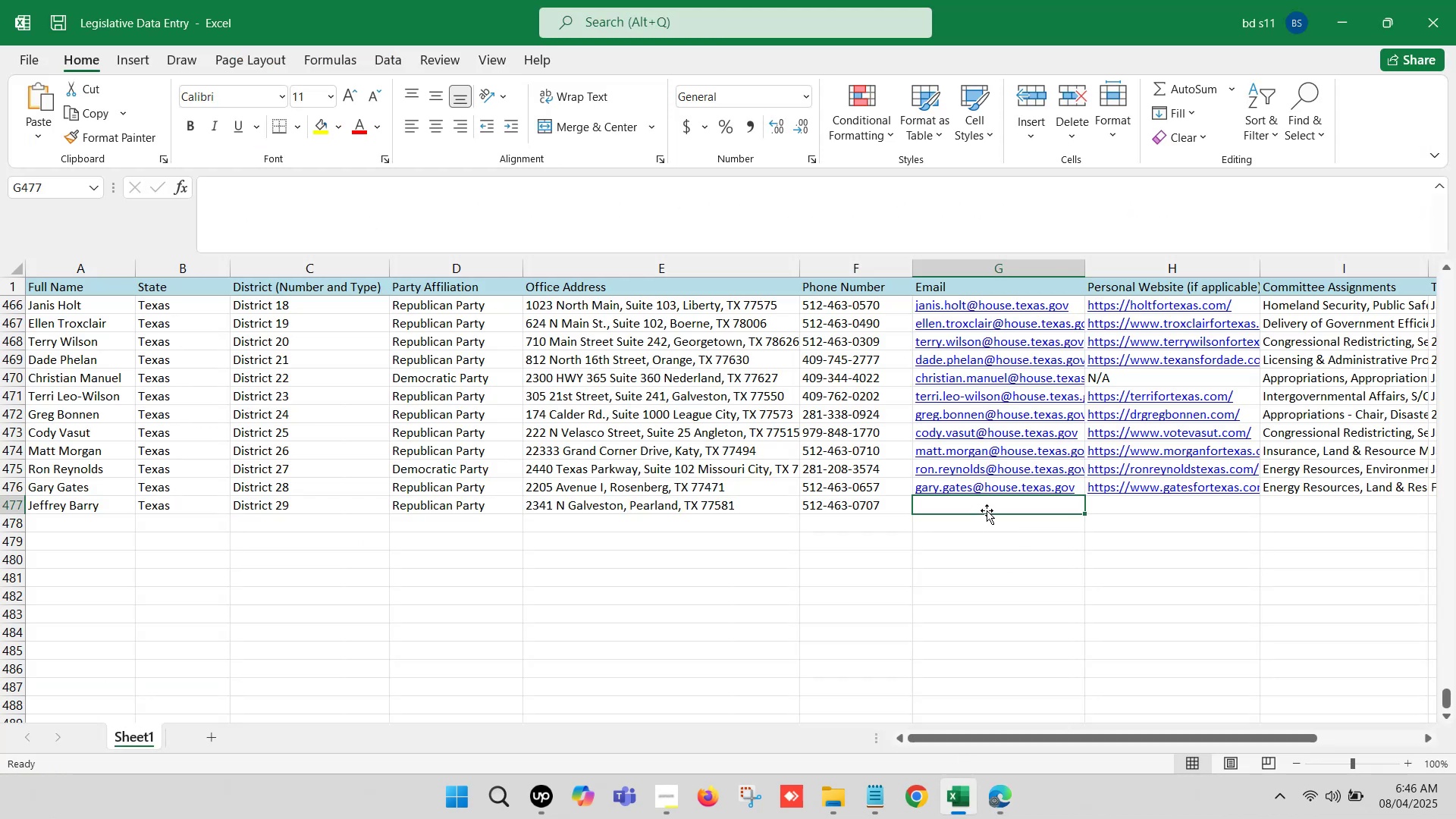 
double_click([987, 507])
 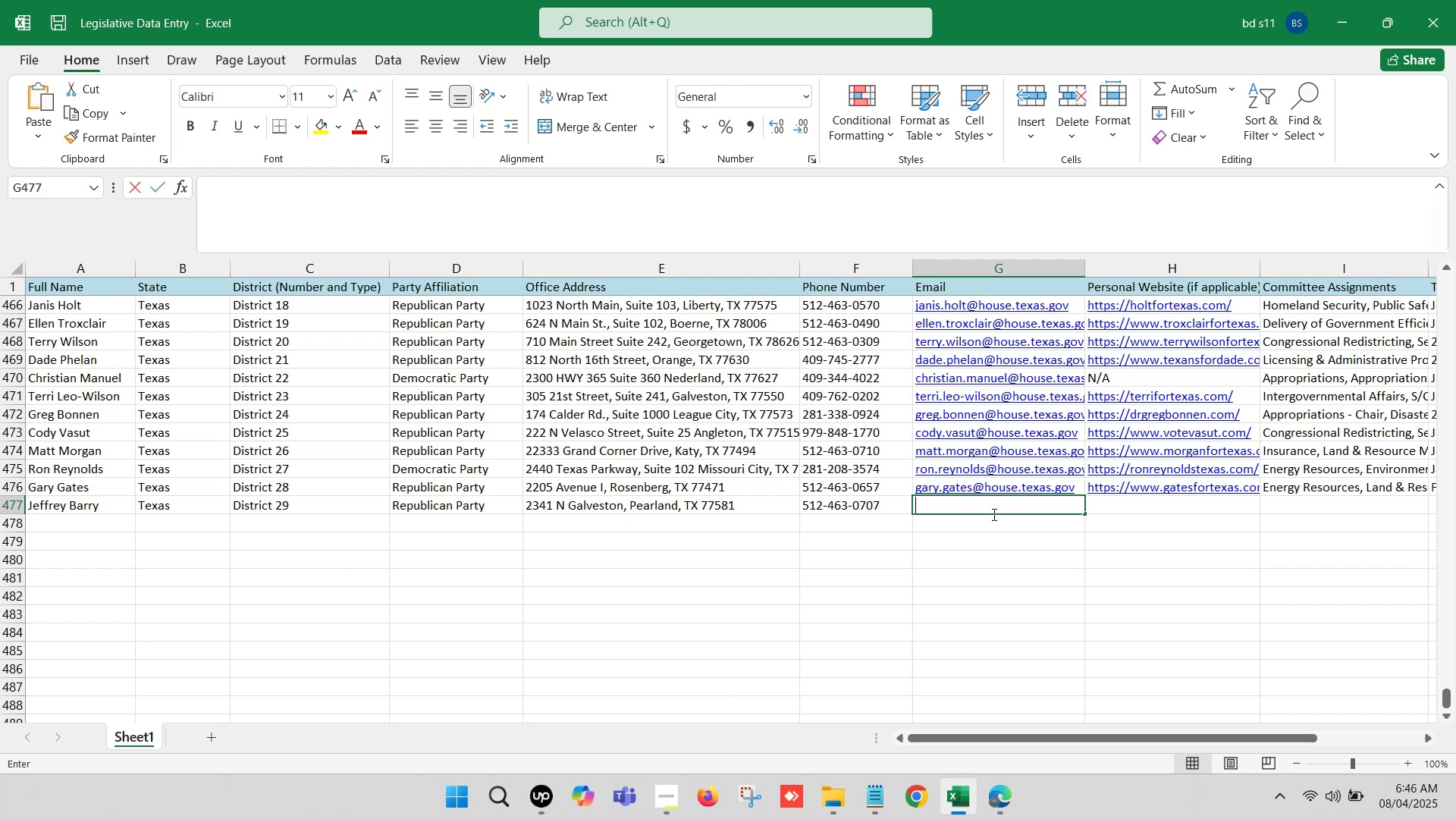 
key(Control+ControlLeft)
 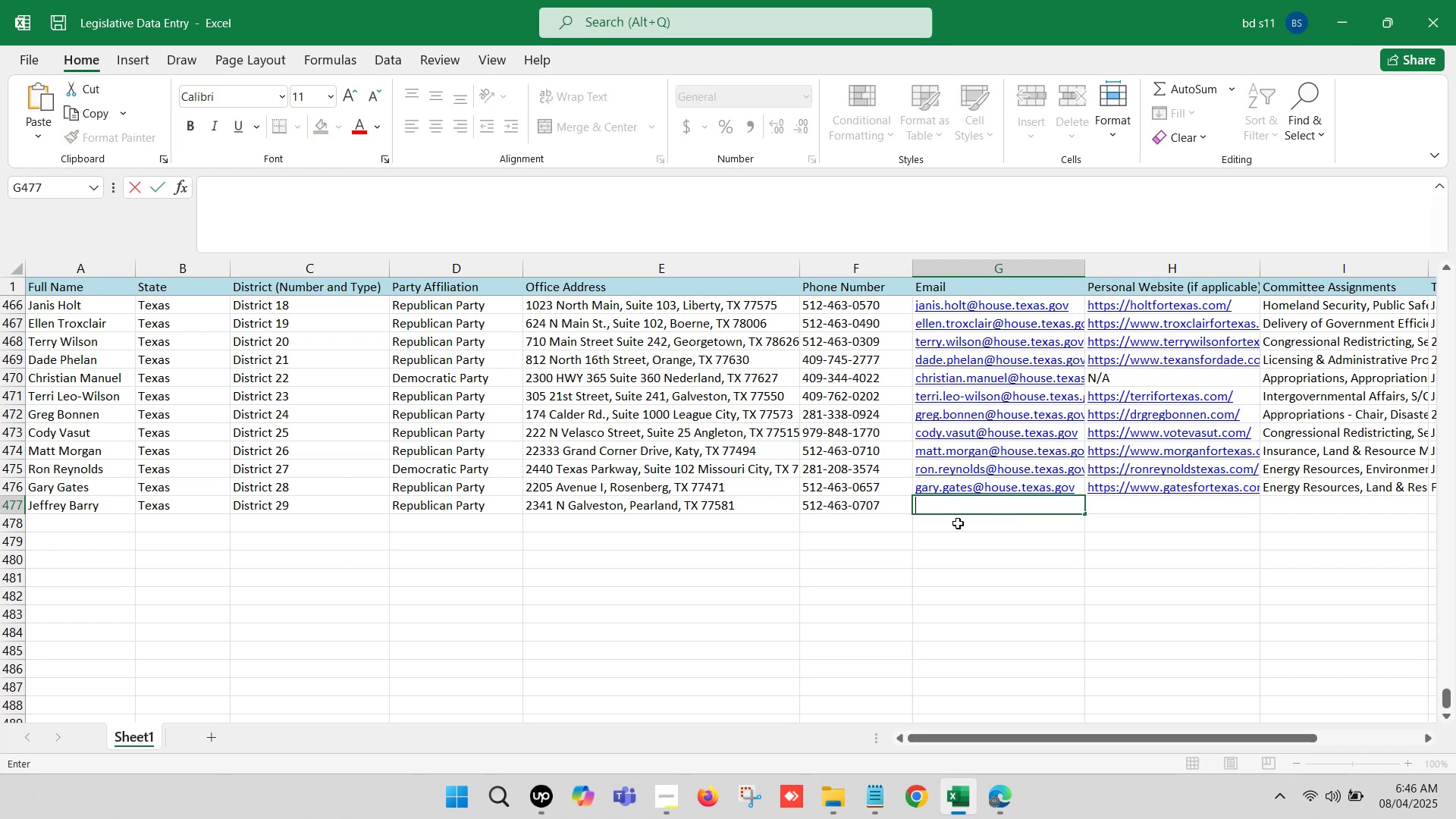 
key(Control+V)
 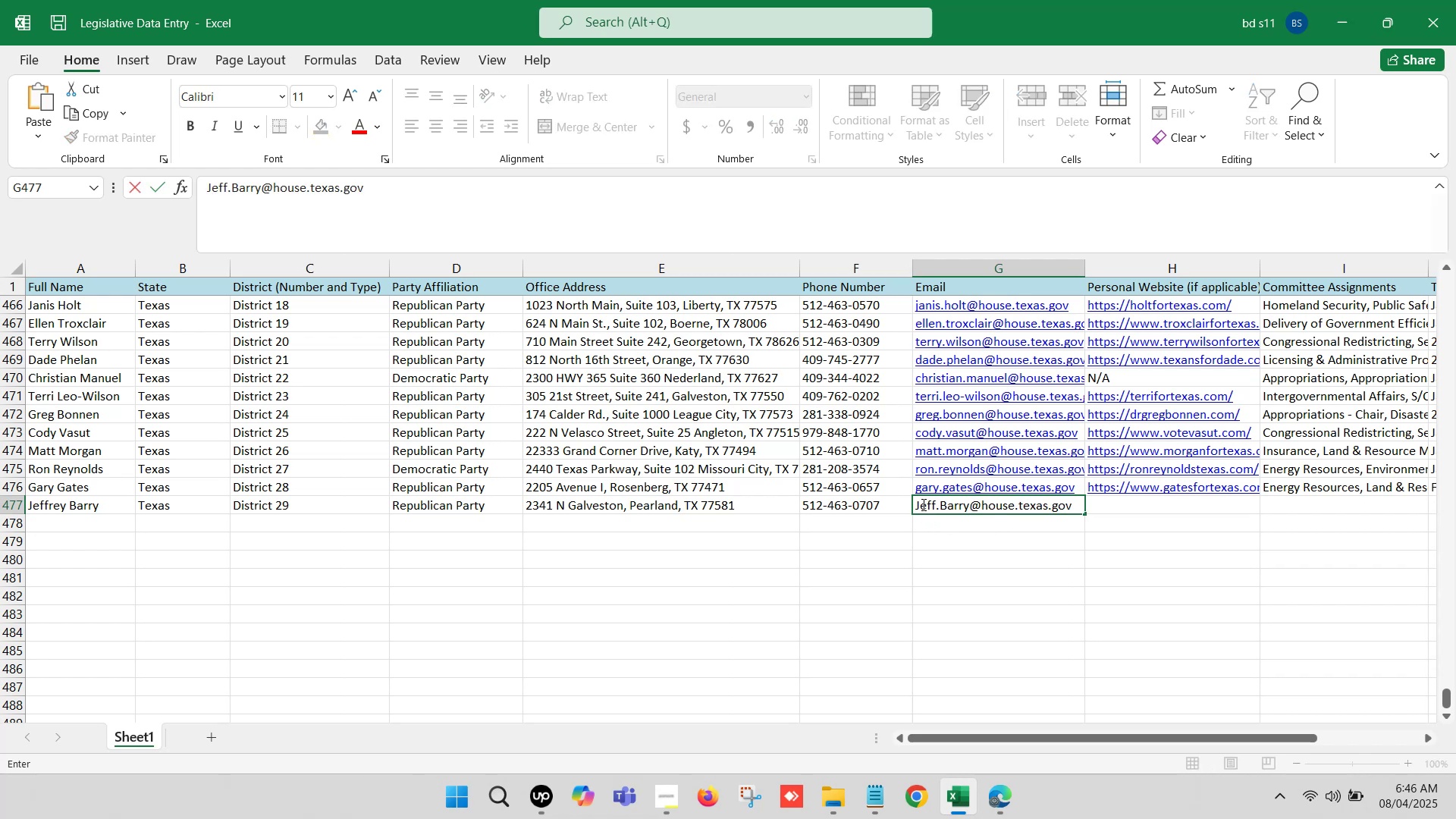 
left_click([917, 500])
 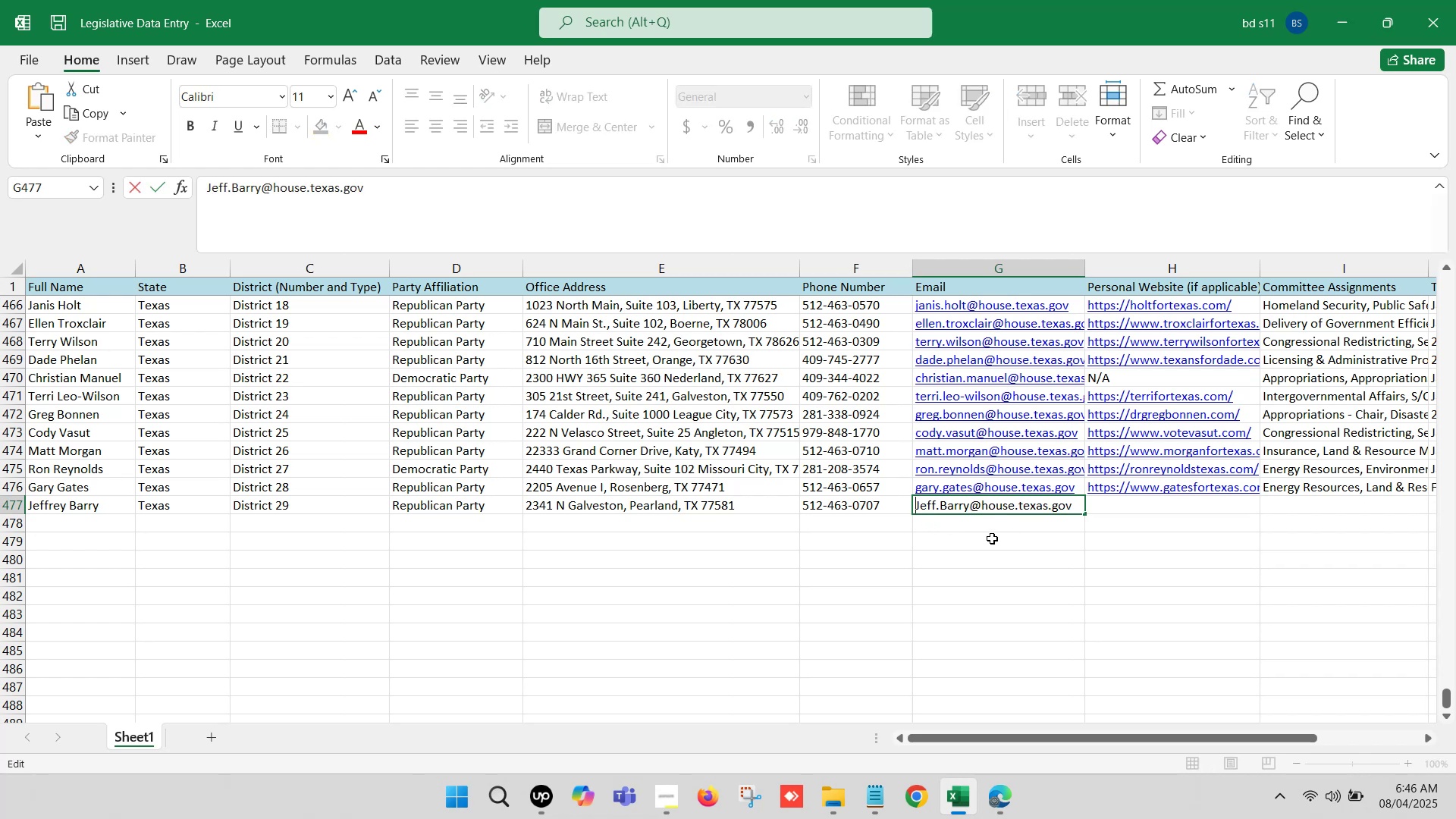 
key(Delete)
 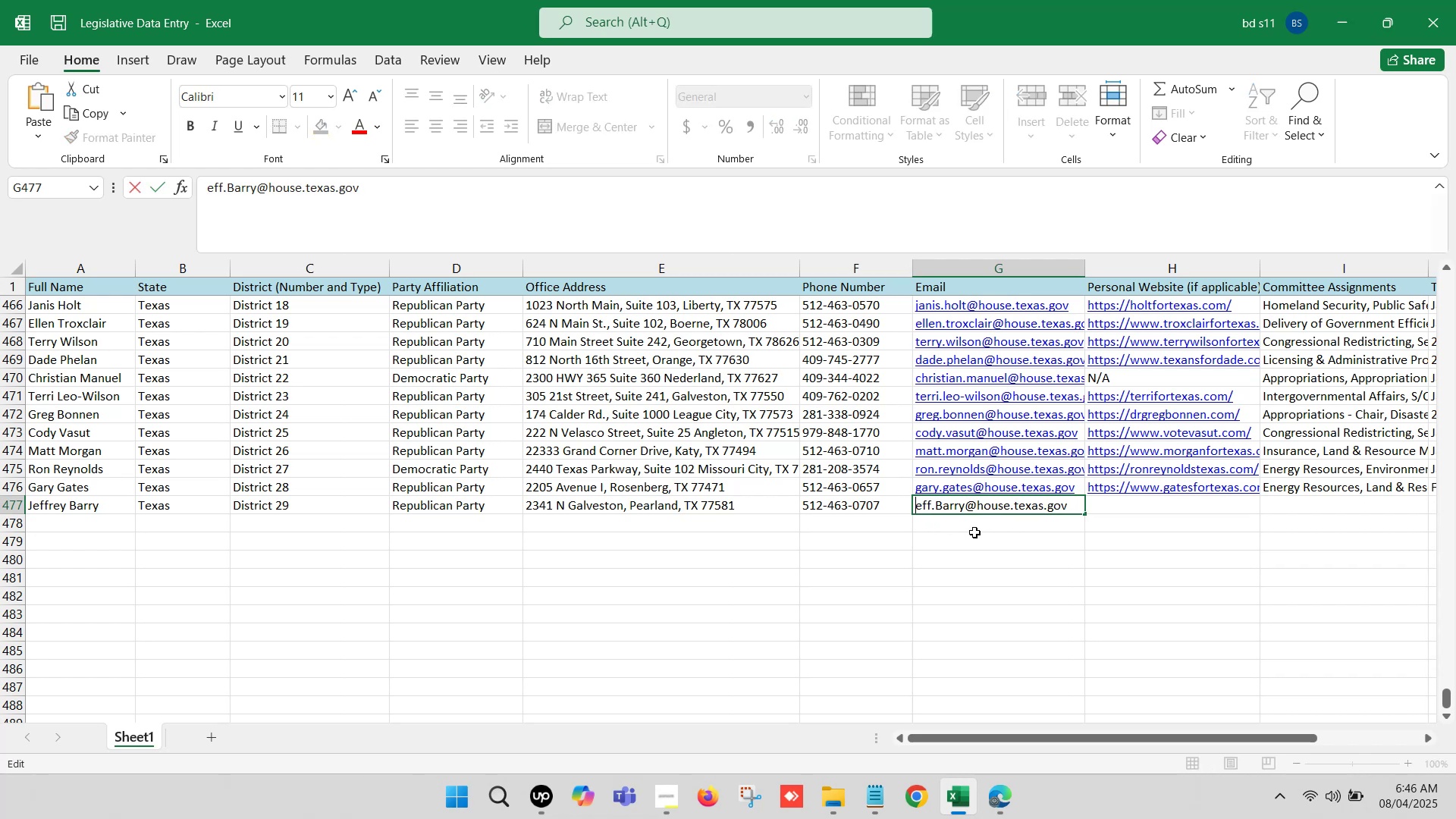 
key(J)
 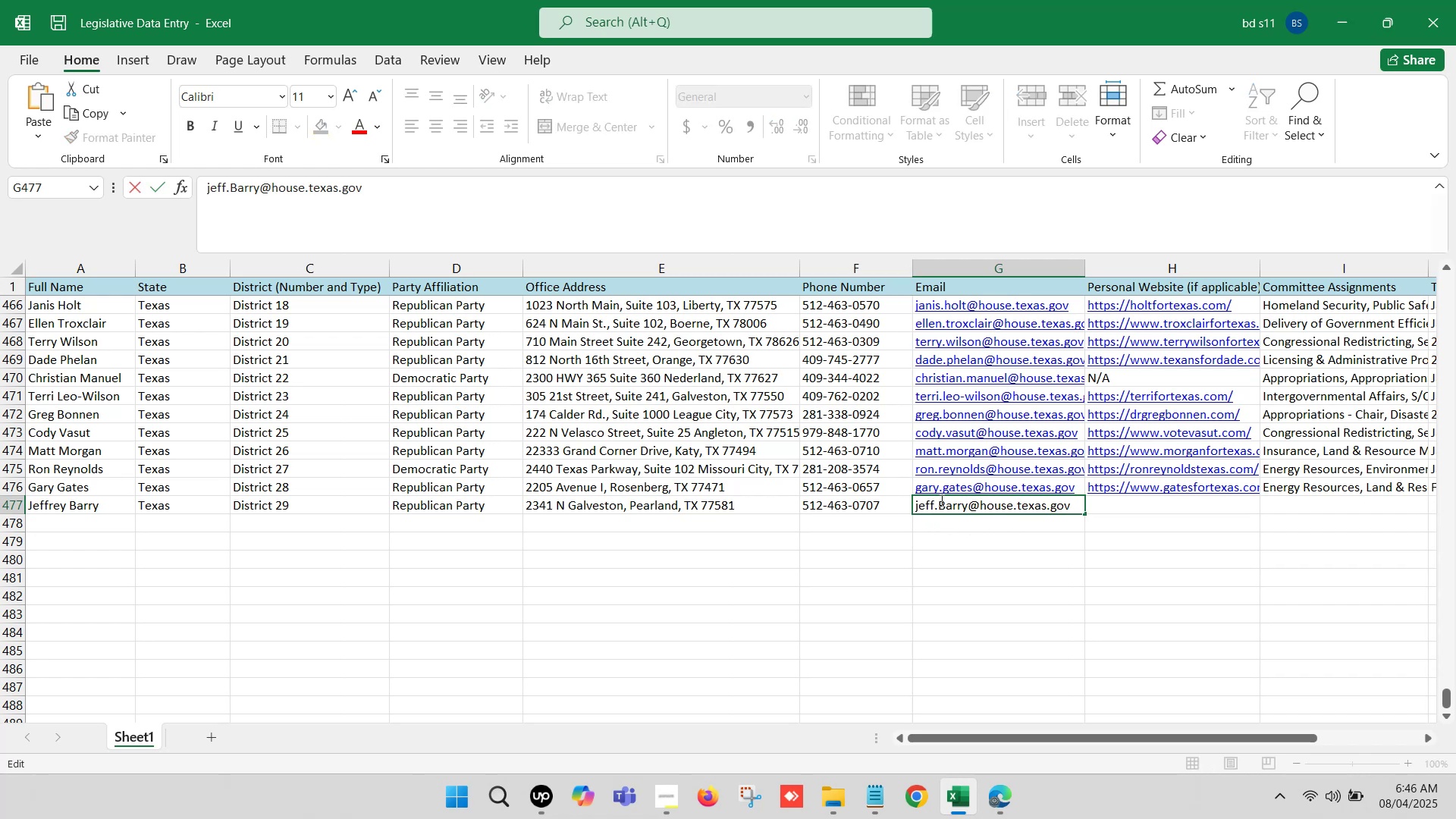 
left_click([942, 505])
 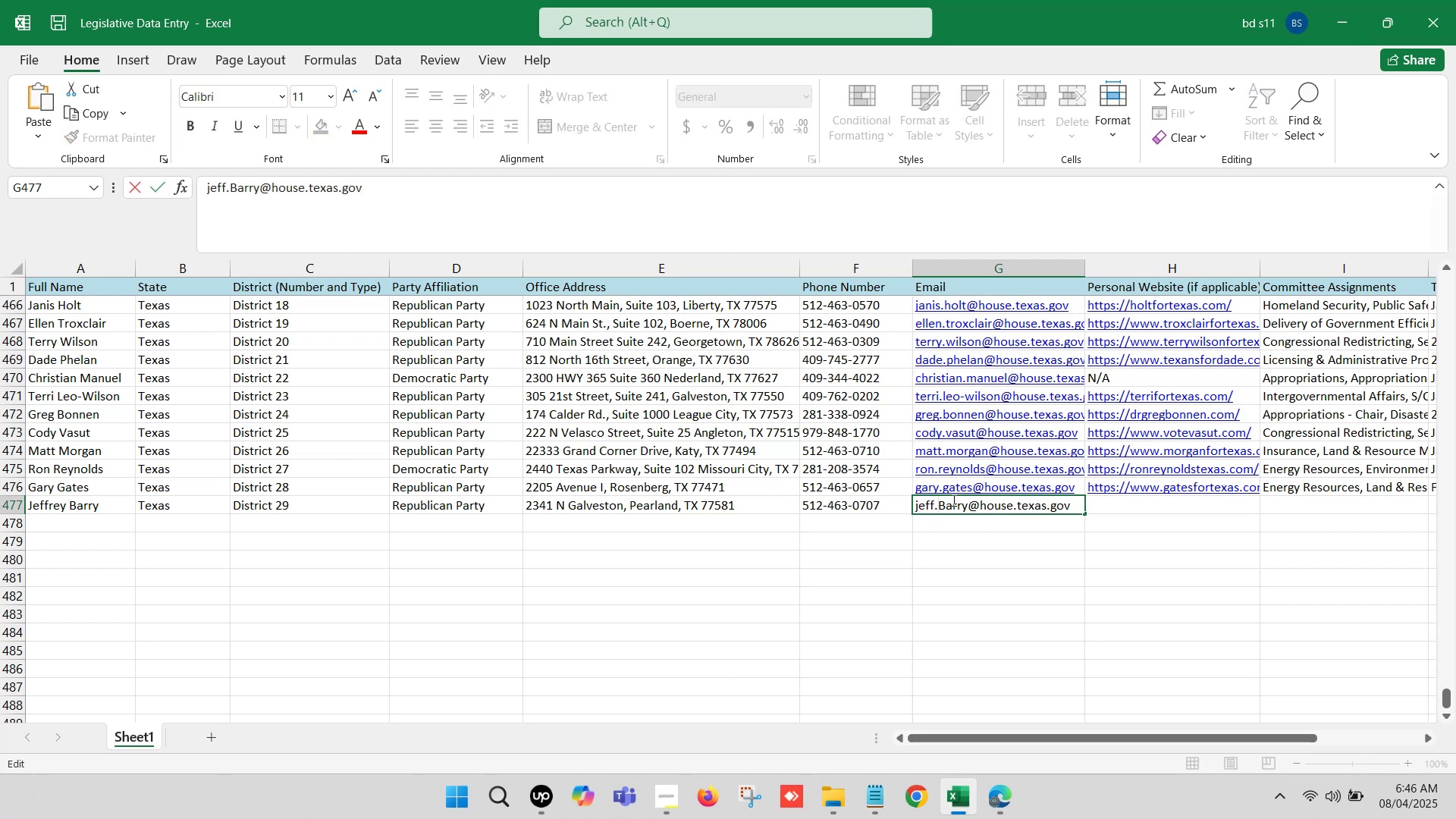 
key(Delete)
 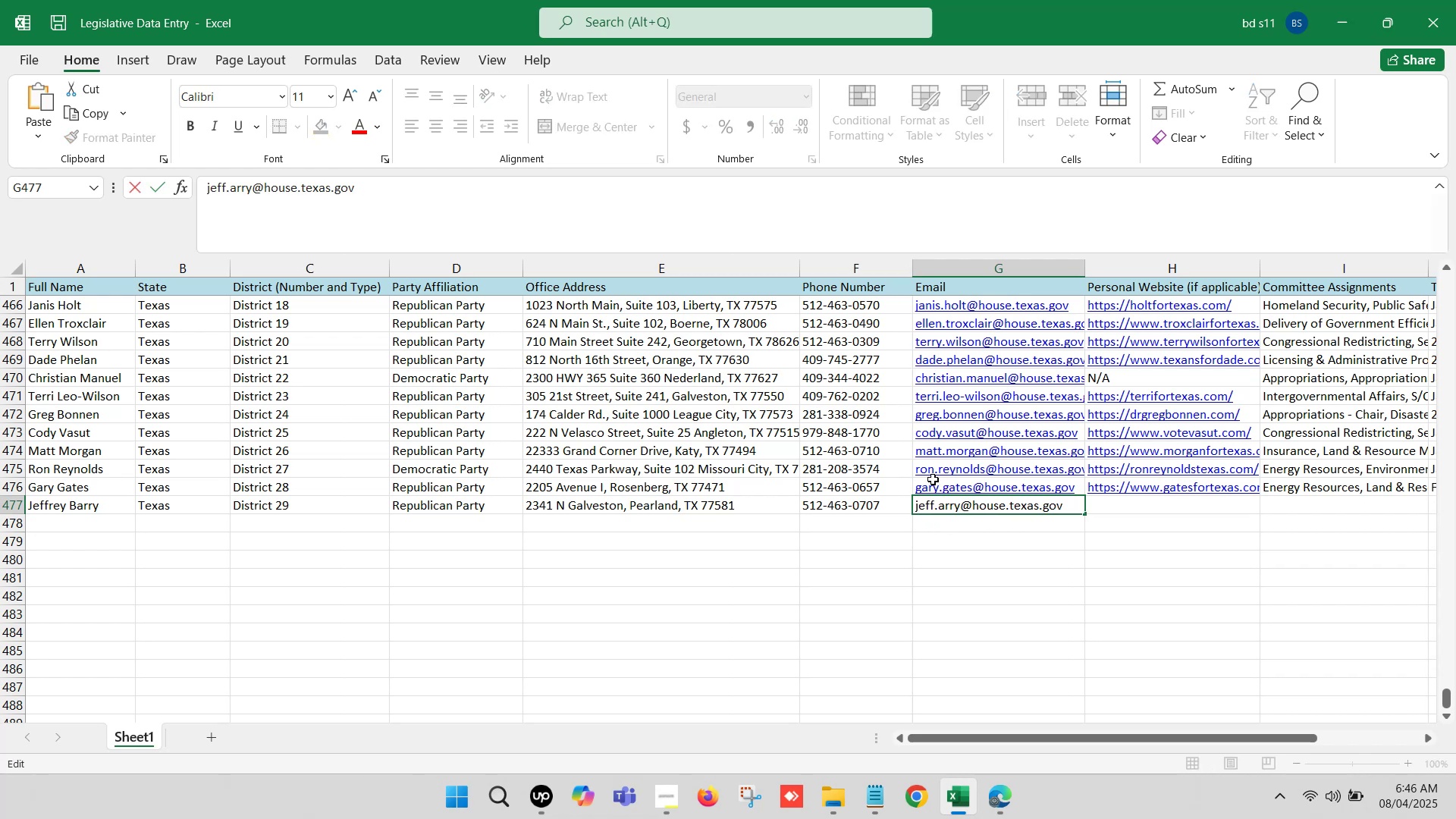 
key(B)
 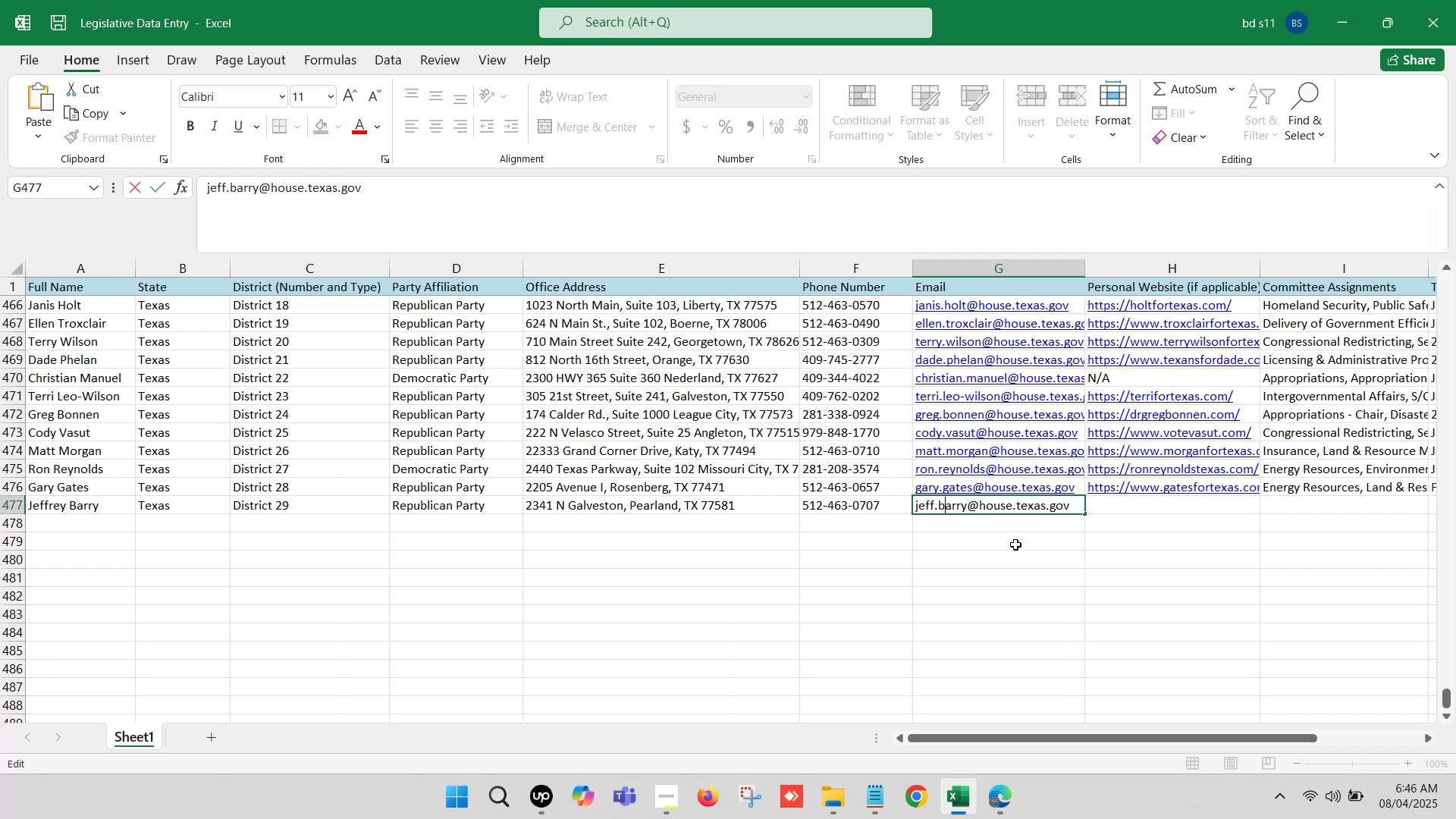 
left_click([996, 557])
 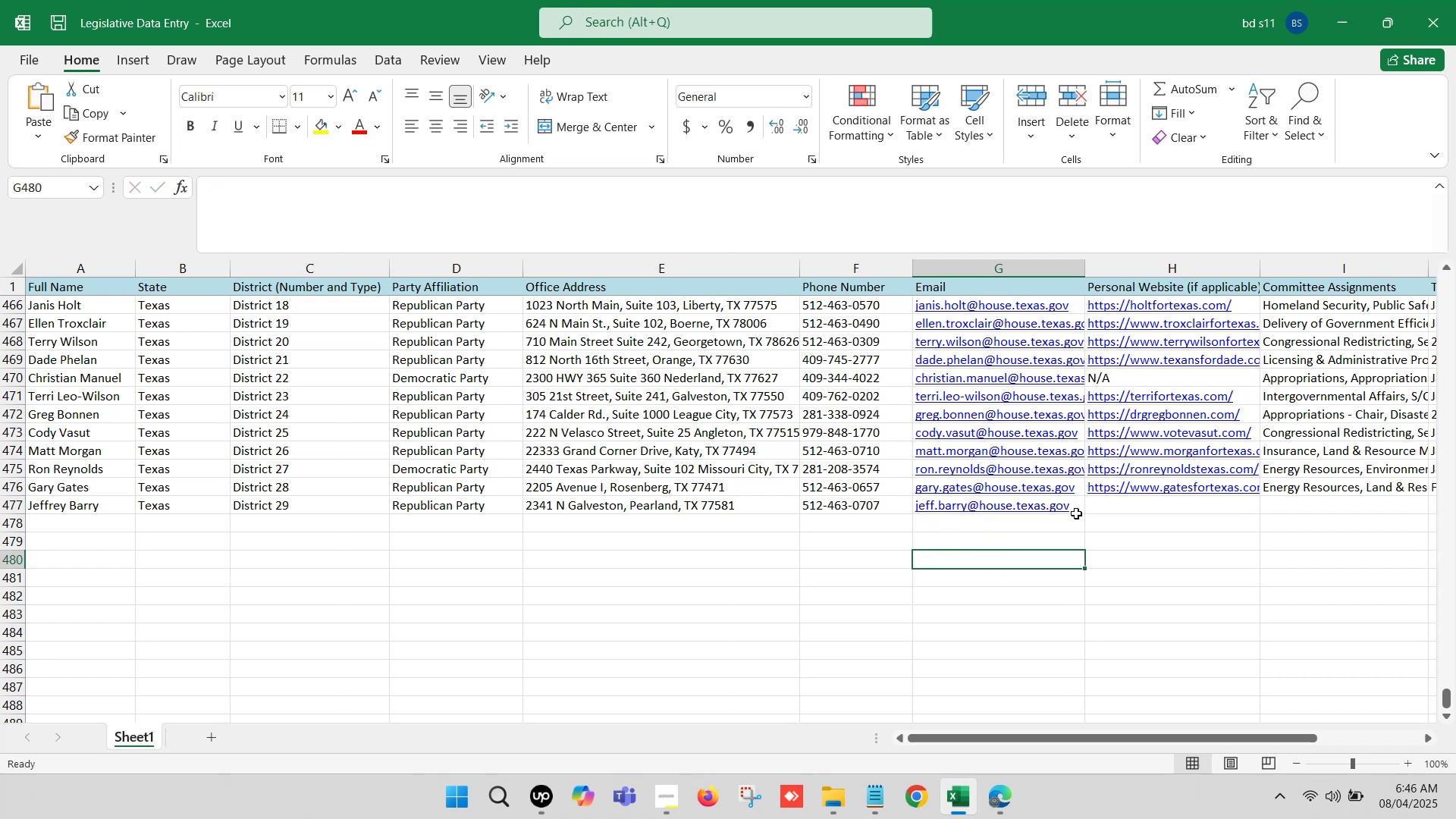 
left_click([1090, 507])
 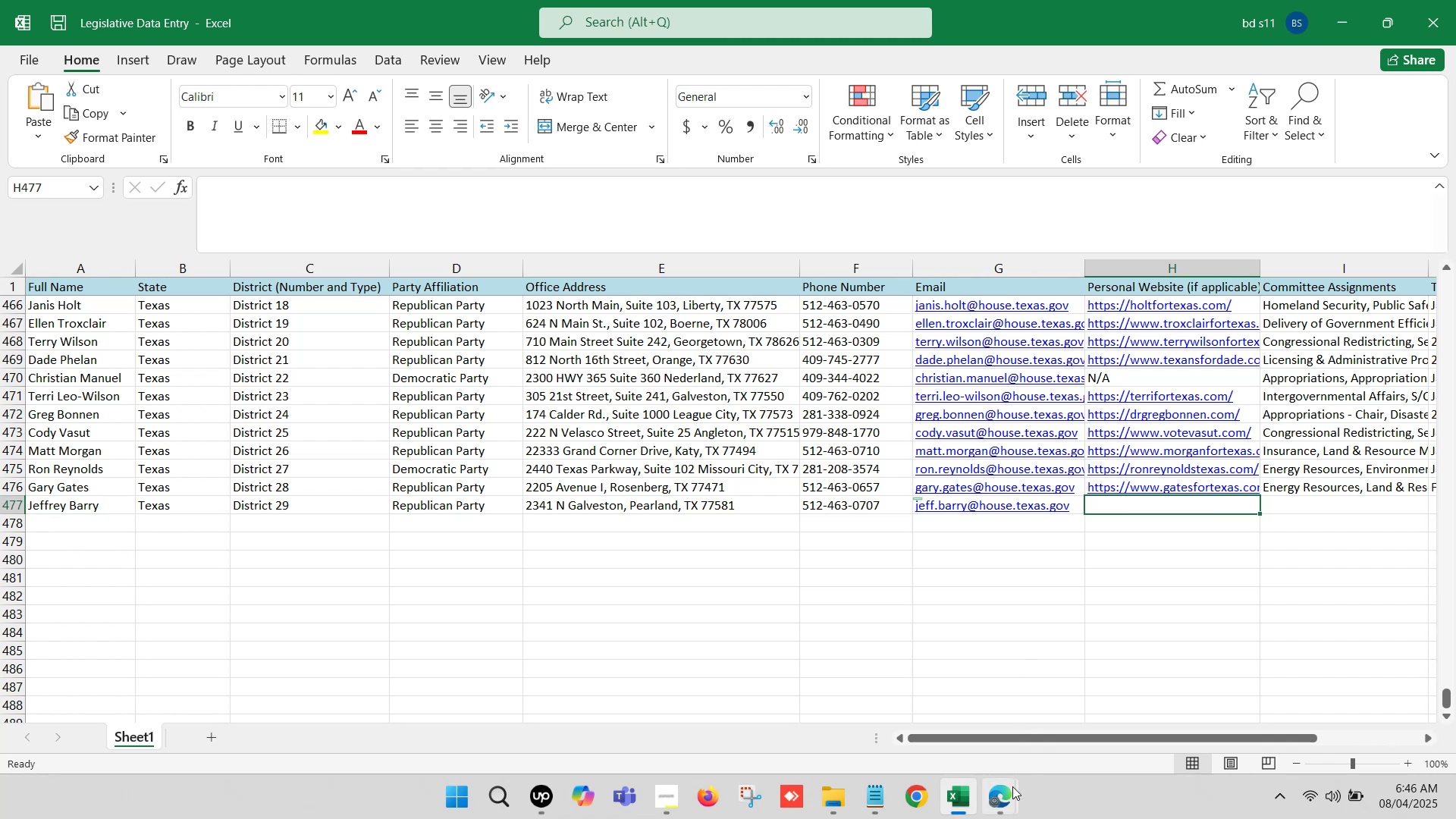 
left_click([1006, 799])
 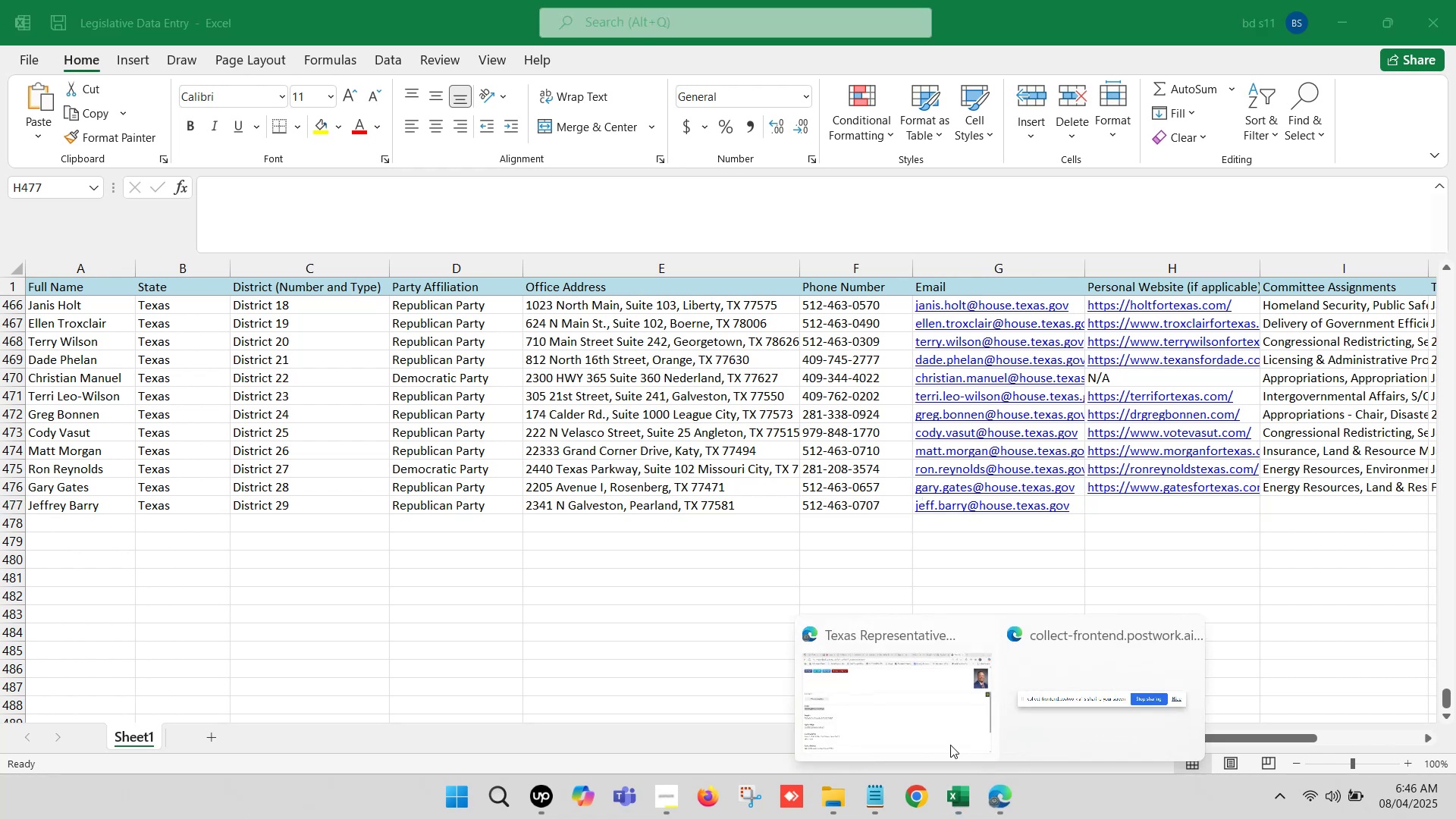 
left_click([888, 693])
 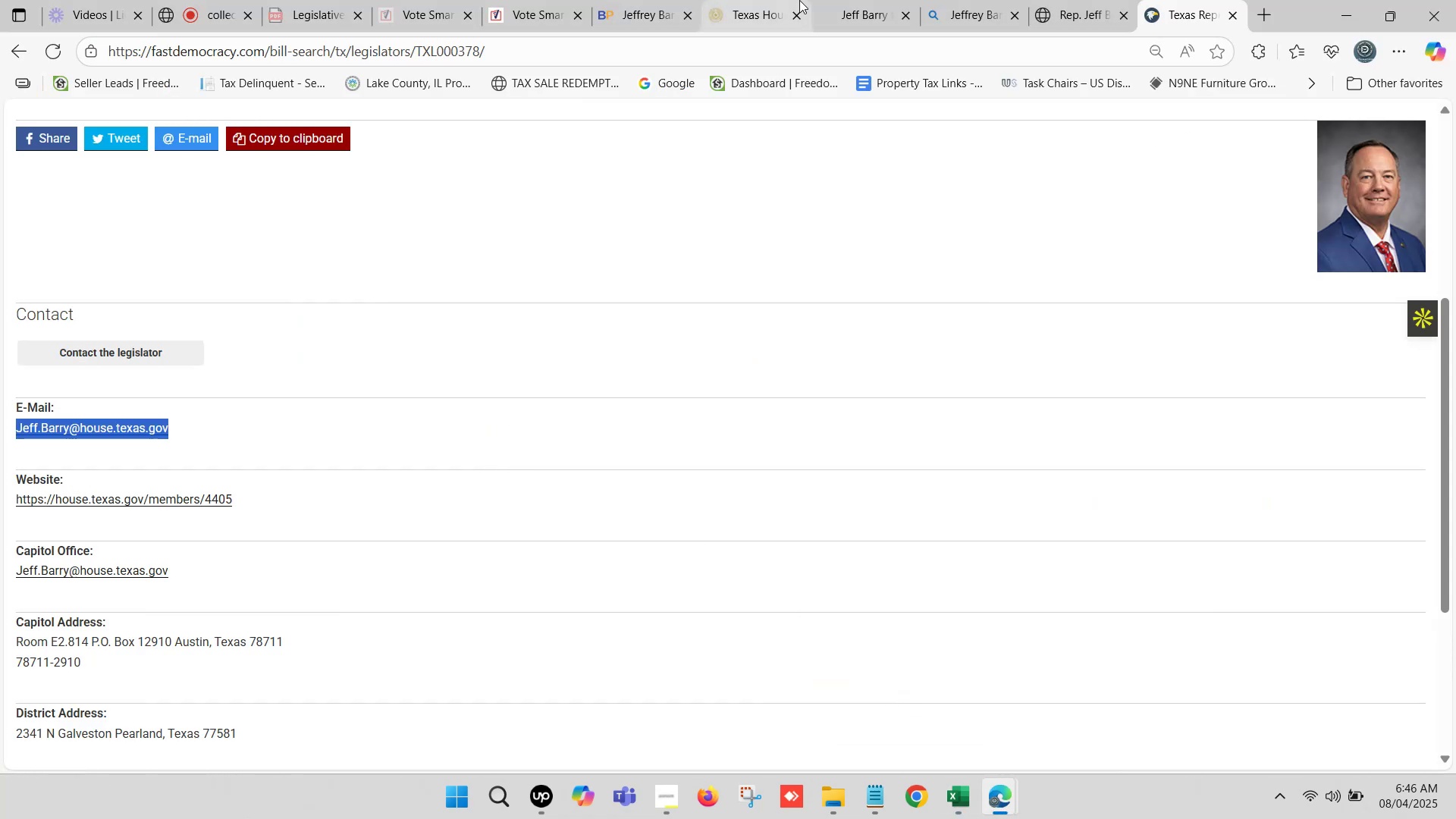 
left_click([723, 0])
 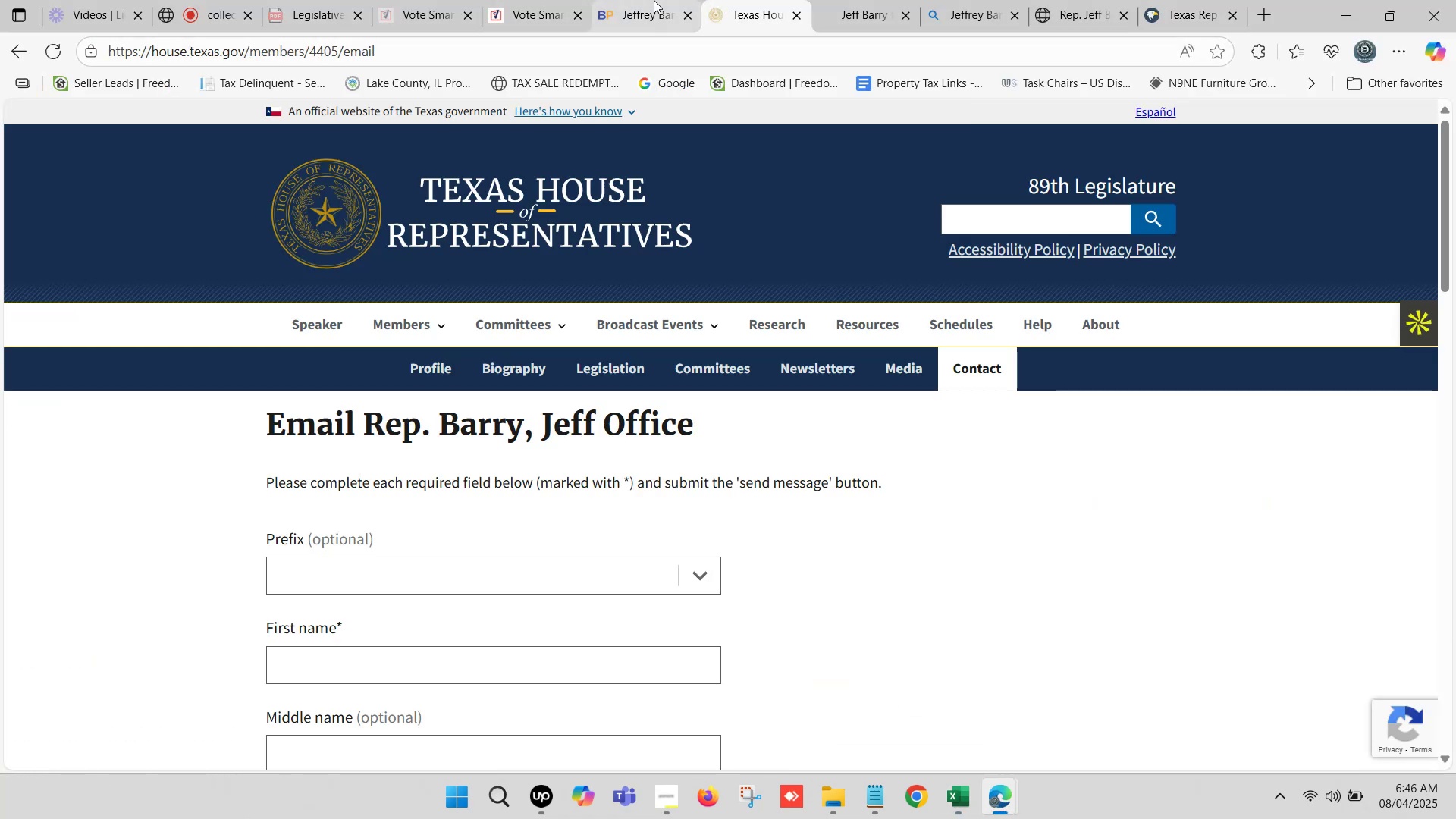 
left_click([654, 0])
 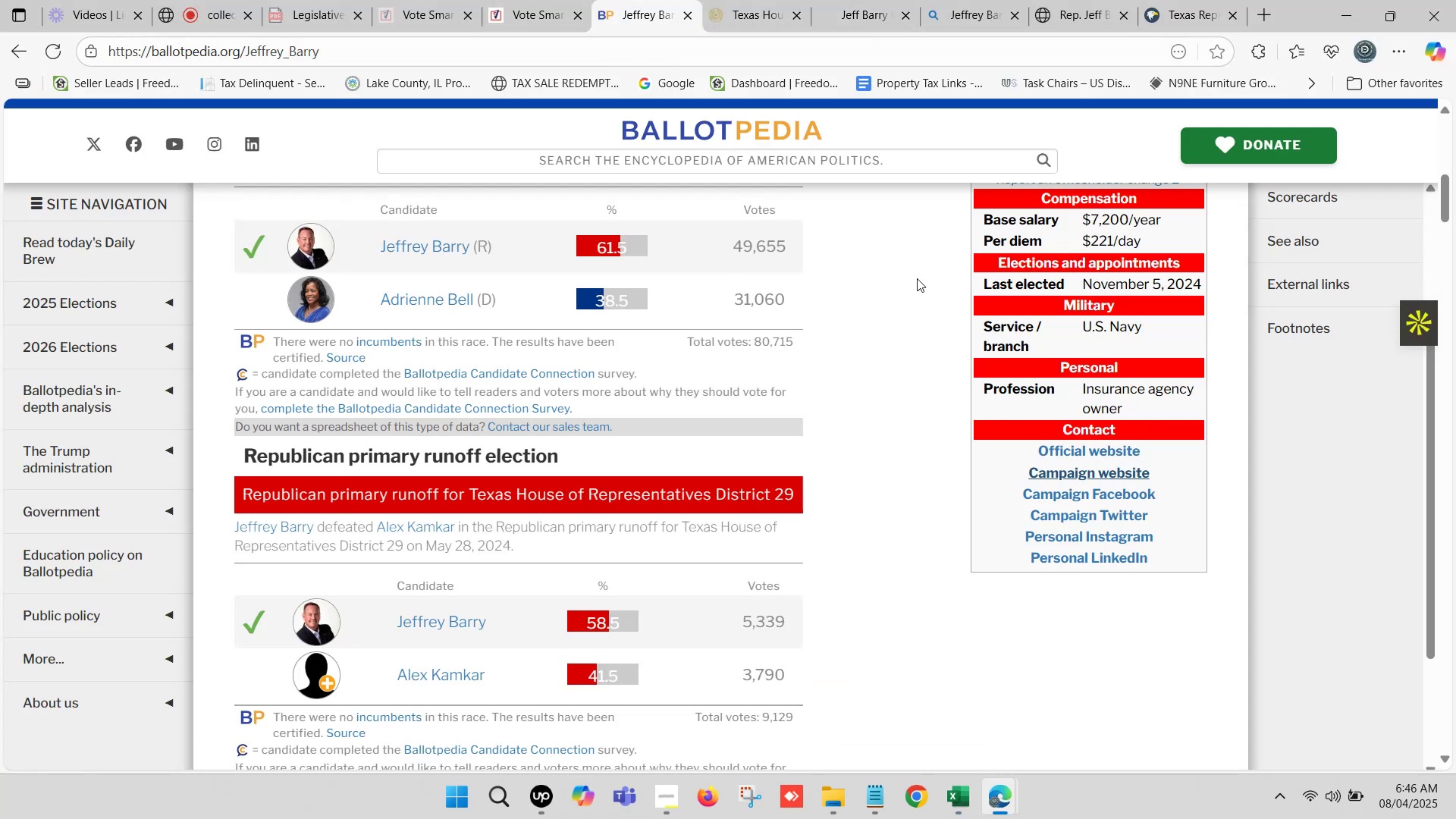 
hold_key(key=ControlLeft, duration=0.62)
 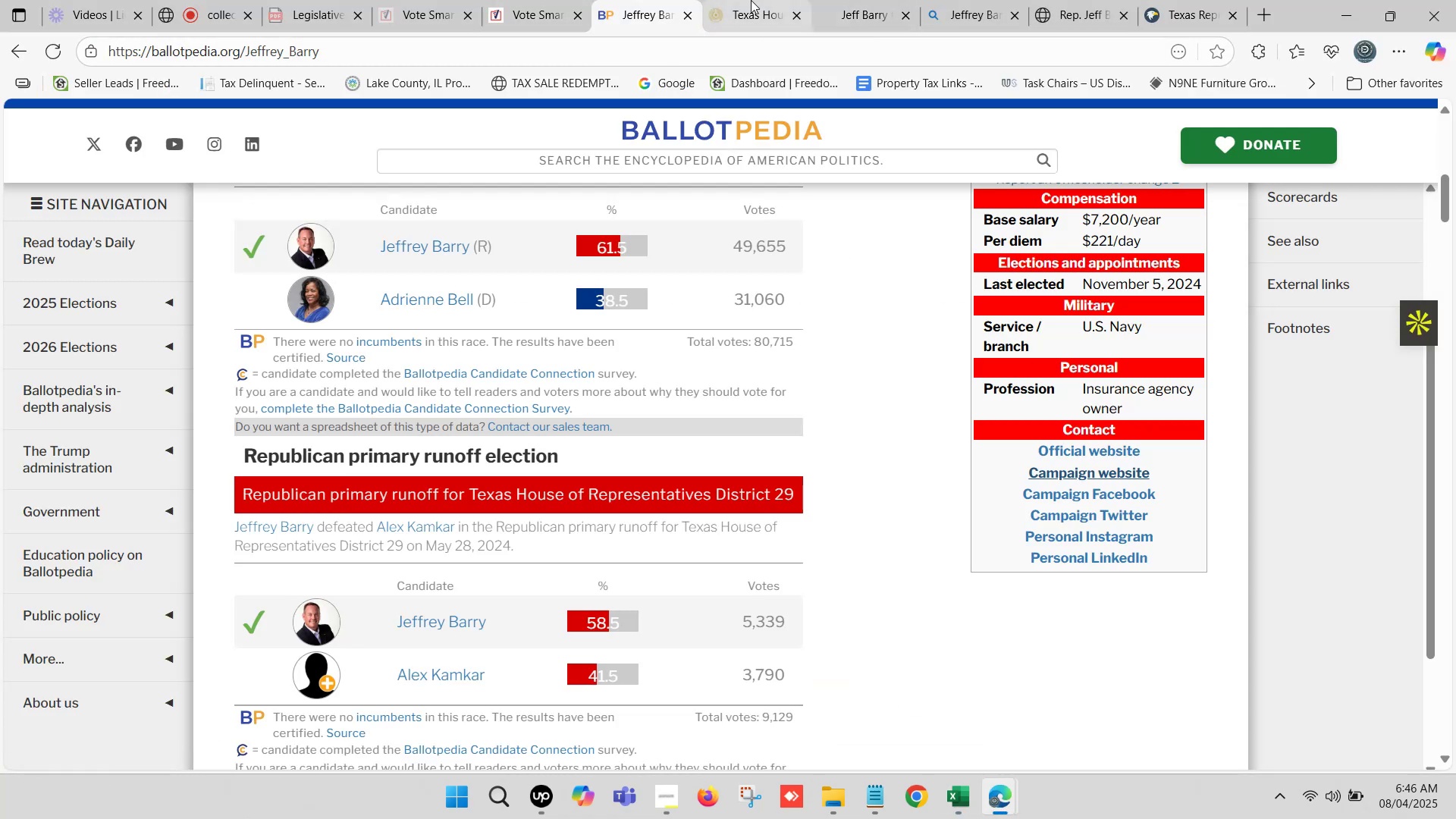 
left_click([750, 0])
 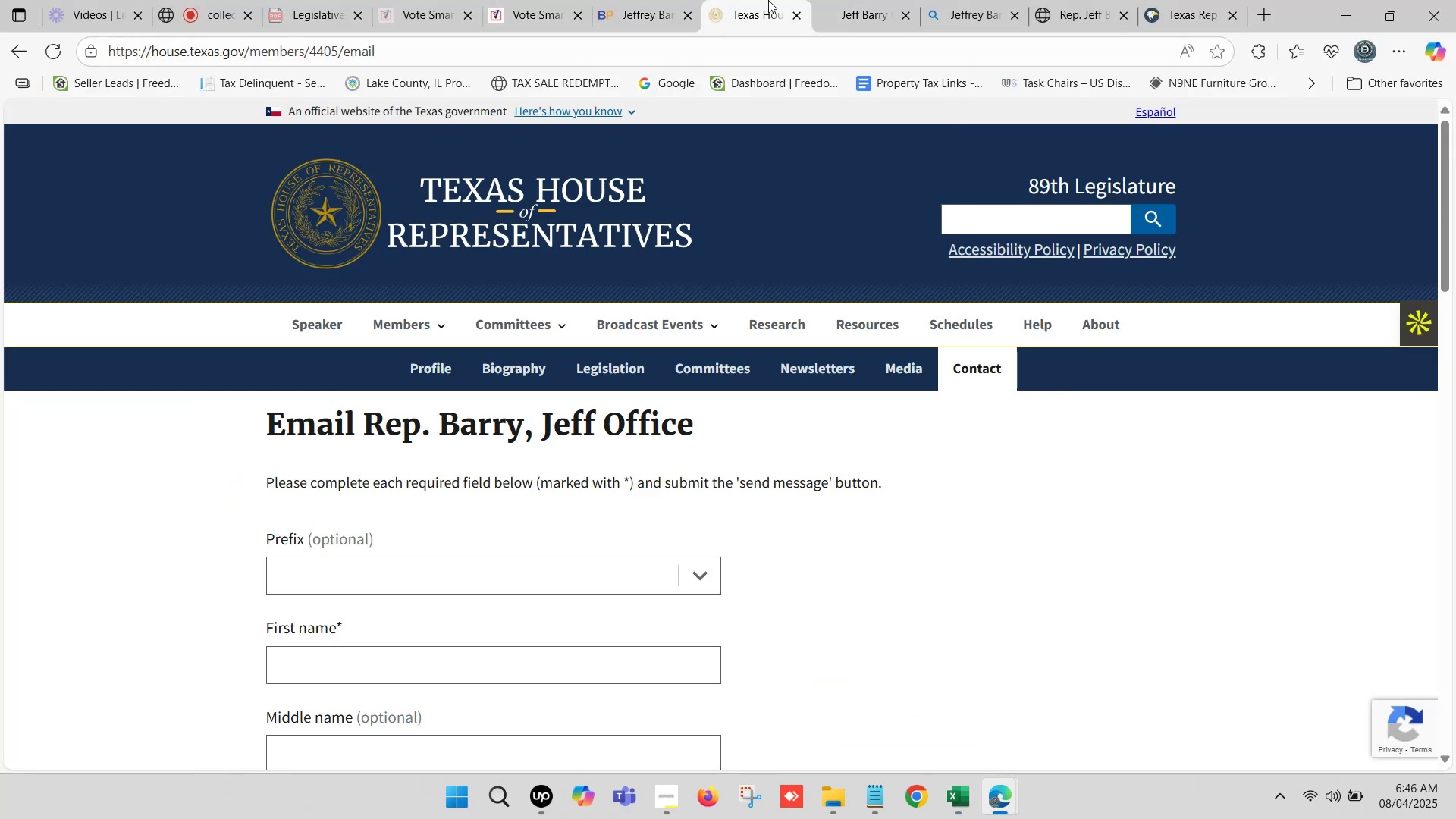 
left_click([828, 0])
 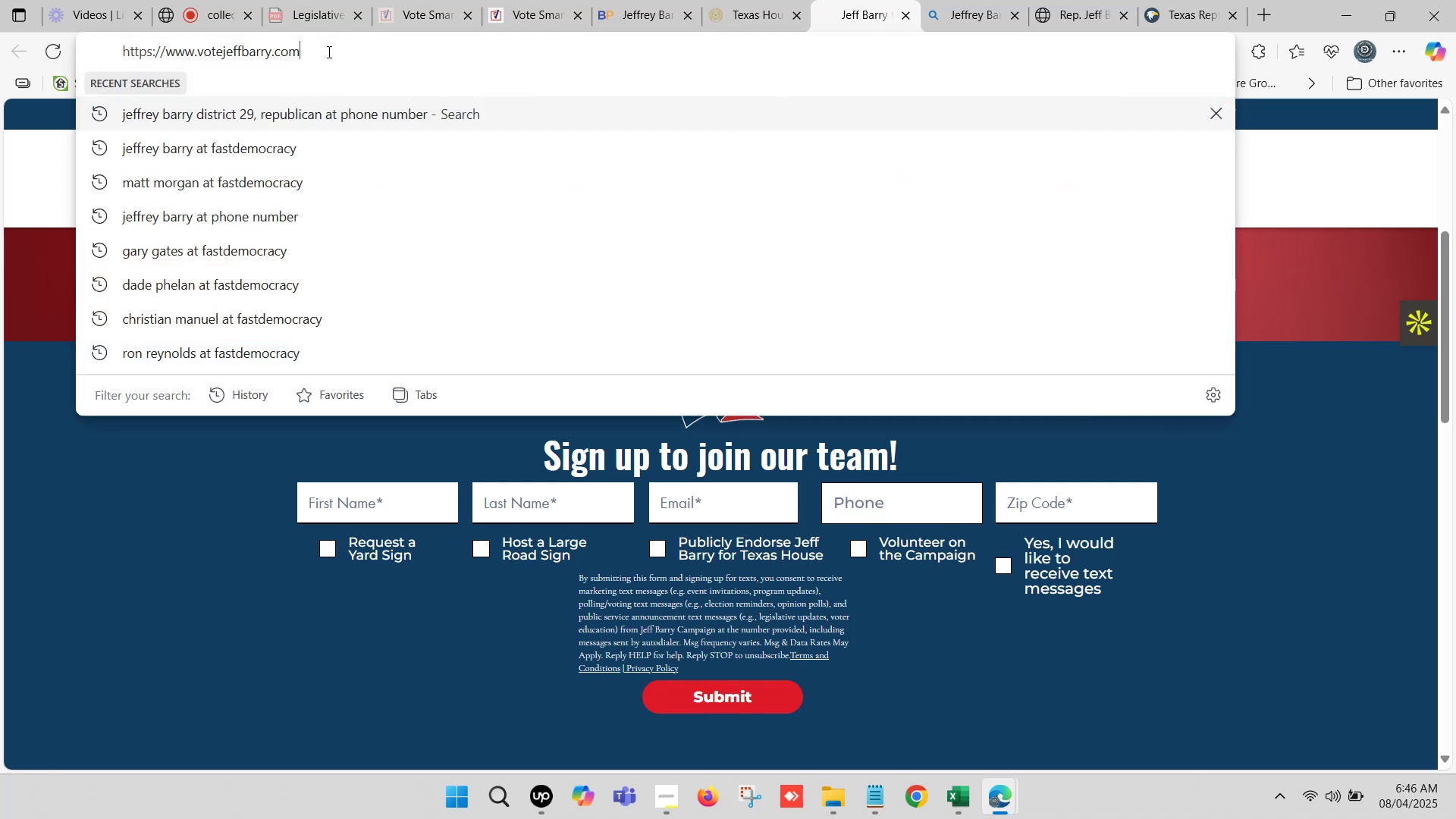 
left_click([328, 52])
 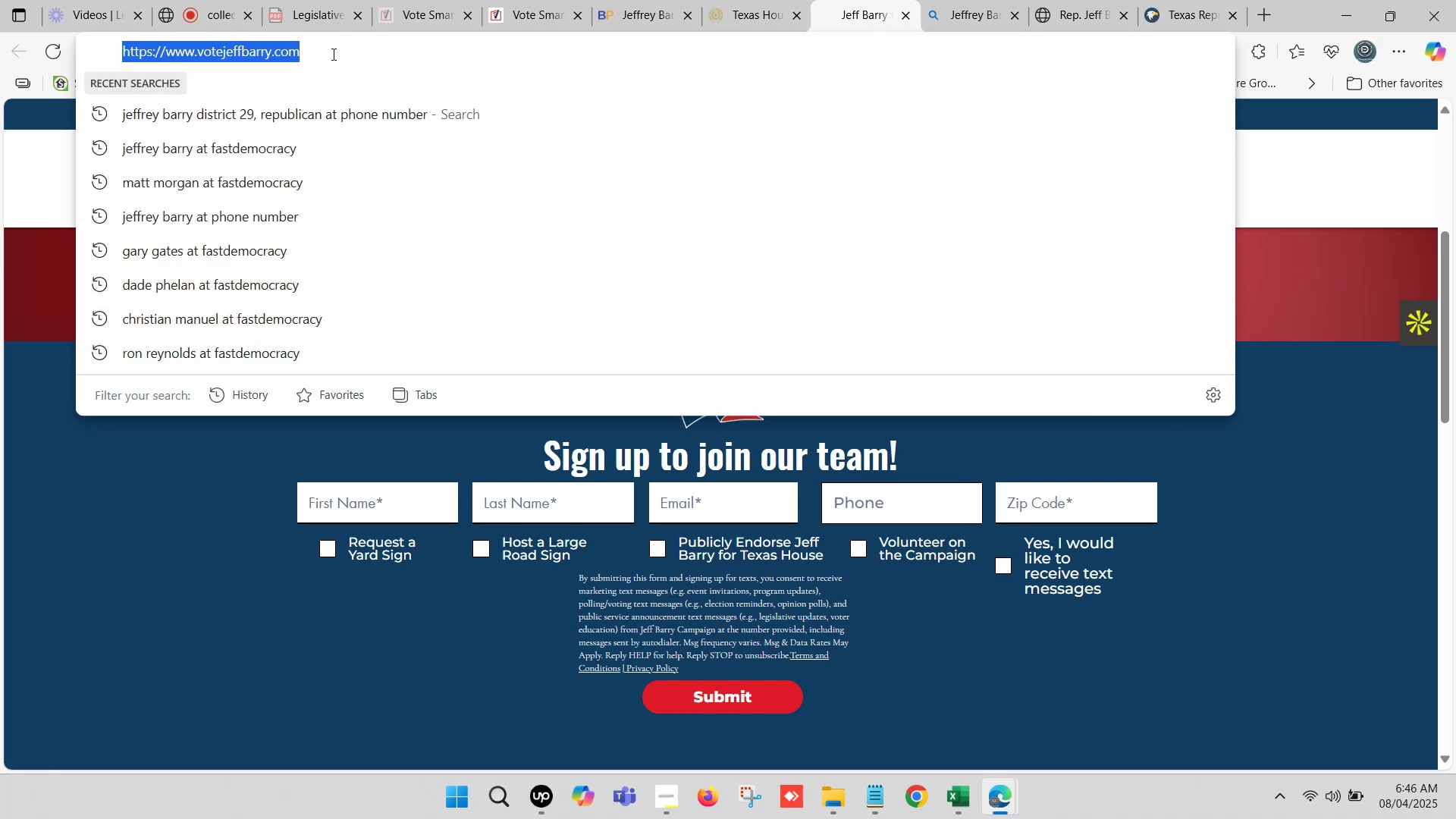 
key(Control+C)
 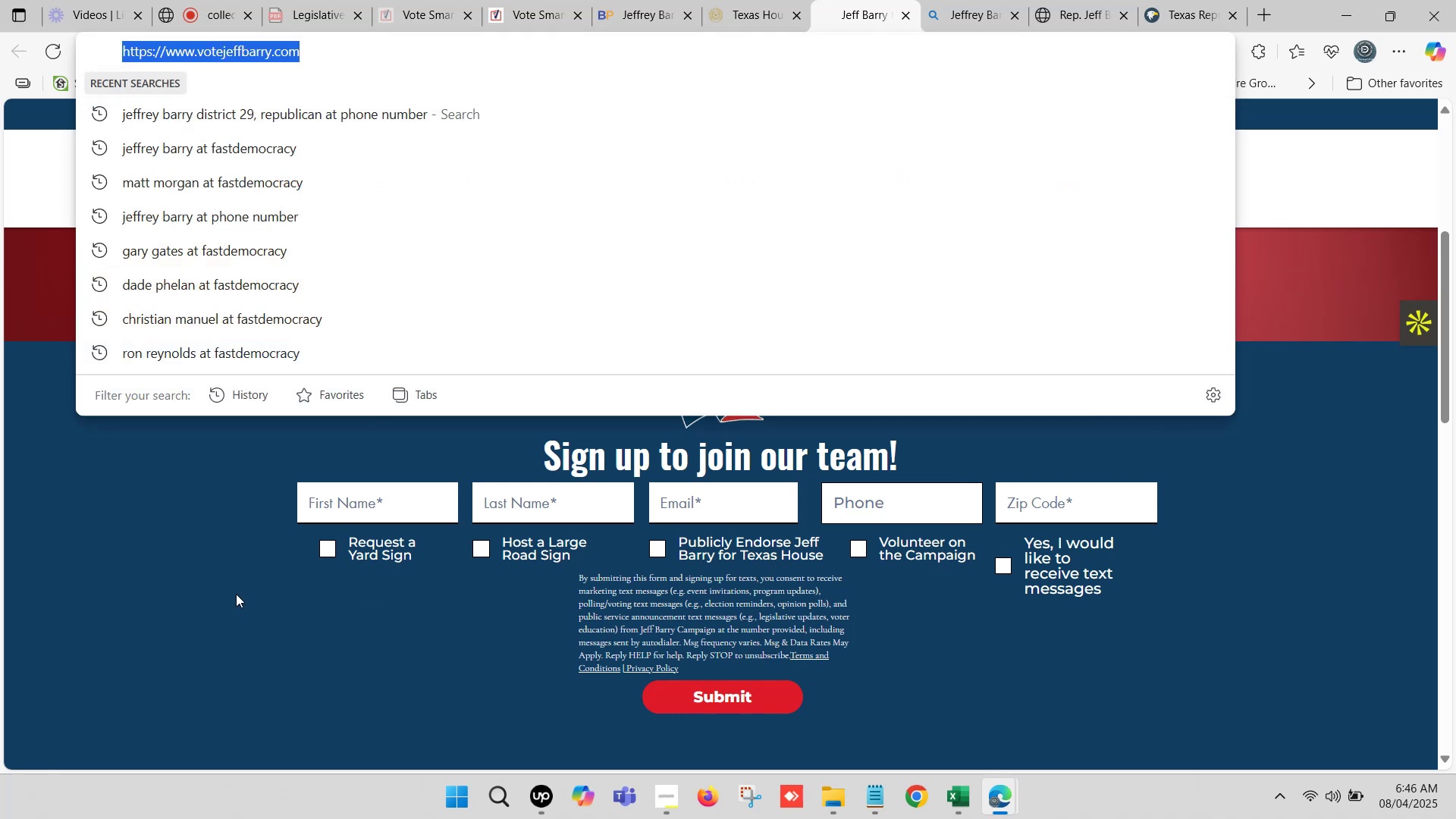 
left_click([235, 593])
 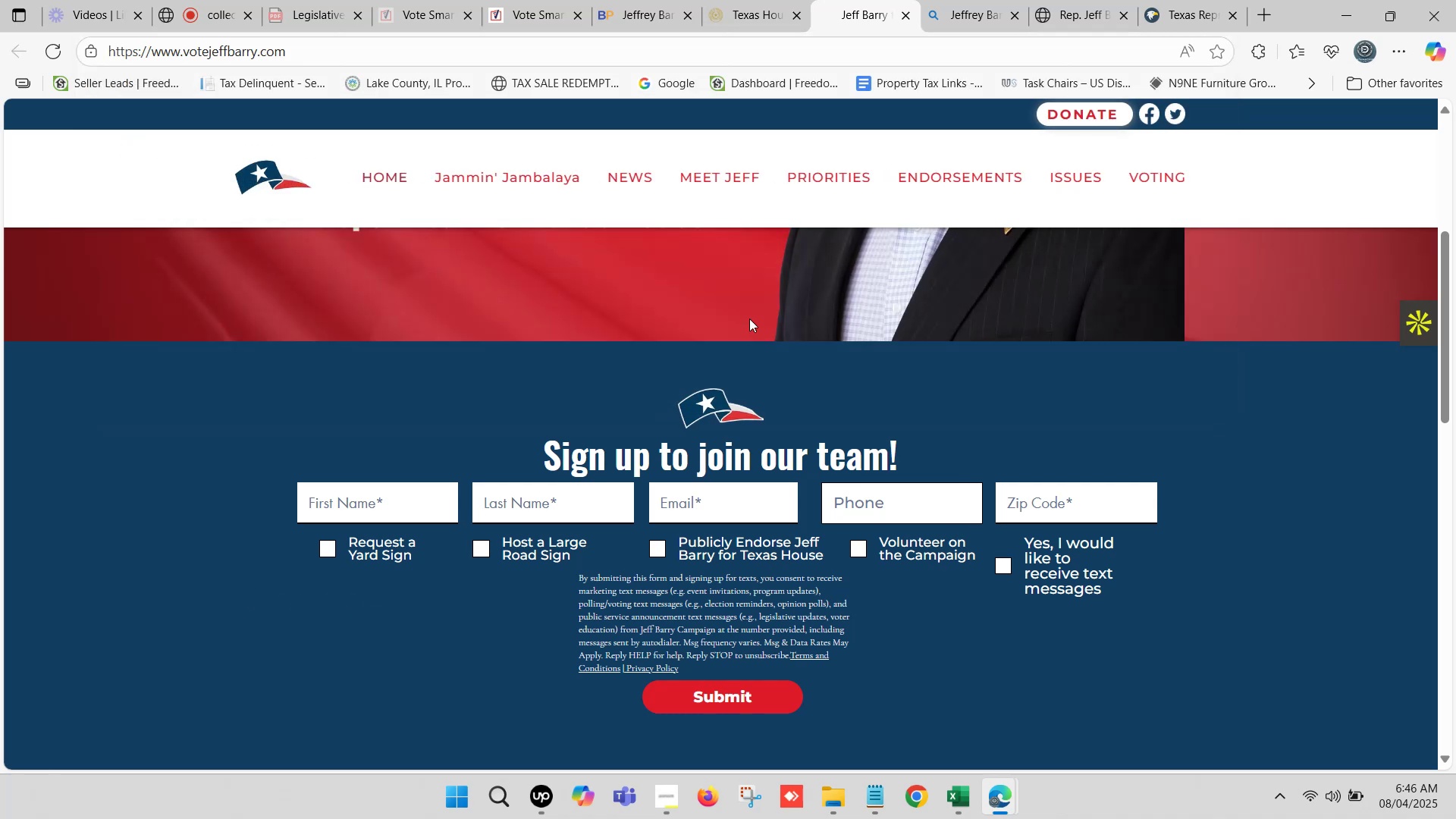 
scroll: coordinate [796, 301], scroll_direction: up, amount: 11.0
 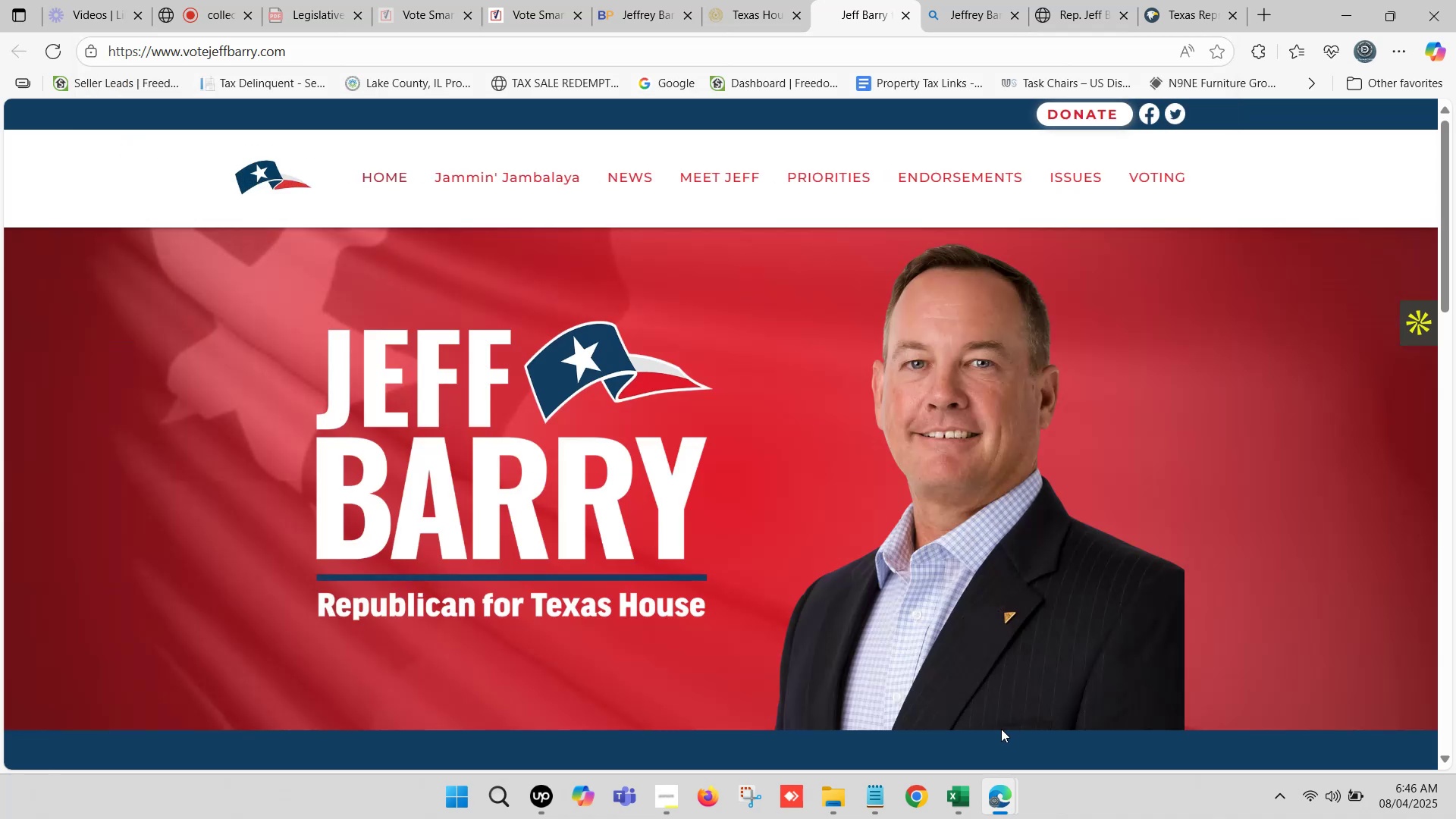 
left_click([955, 794])
 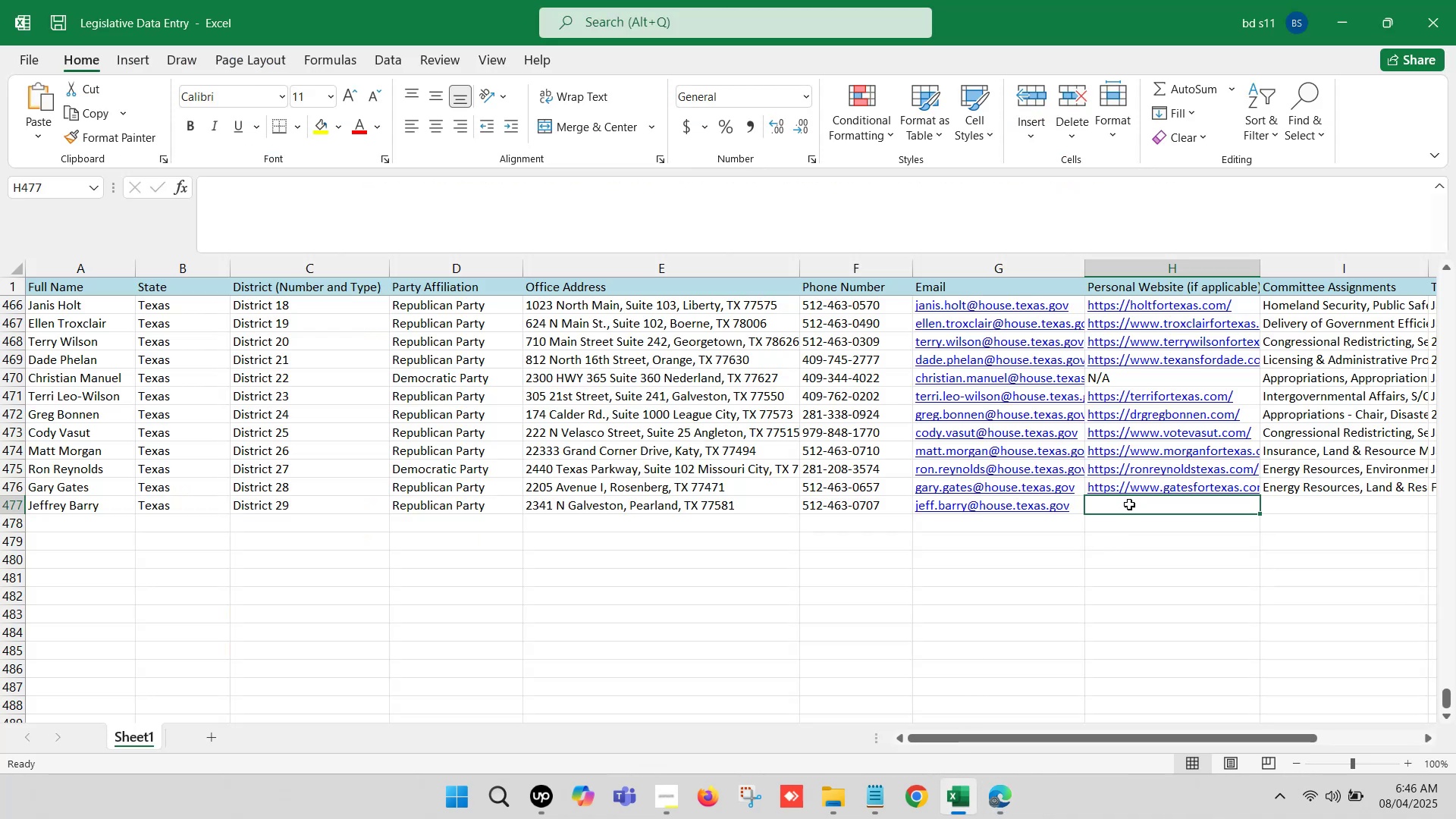 
double_click([1129, 506])
 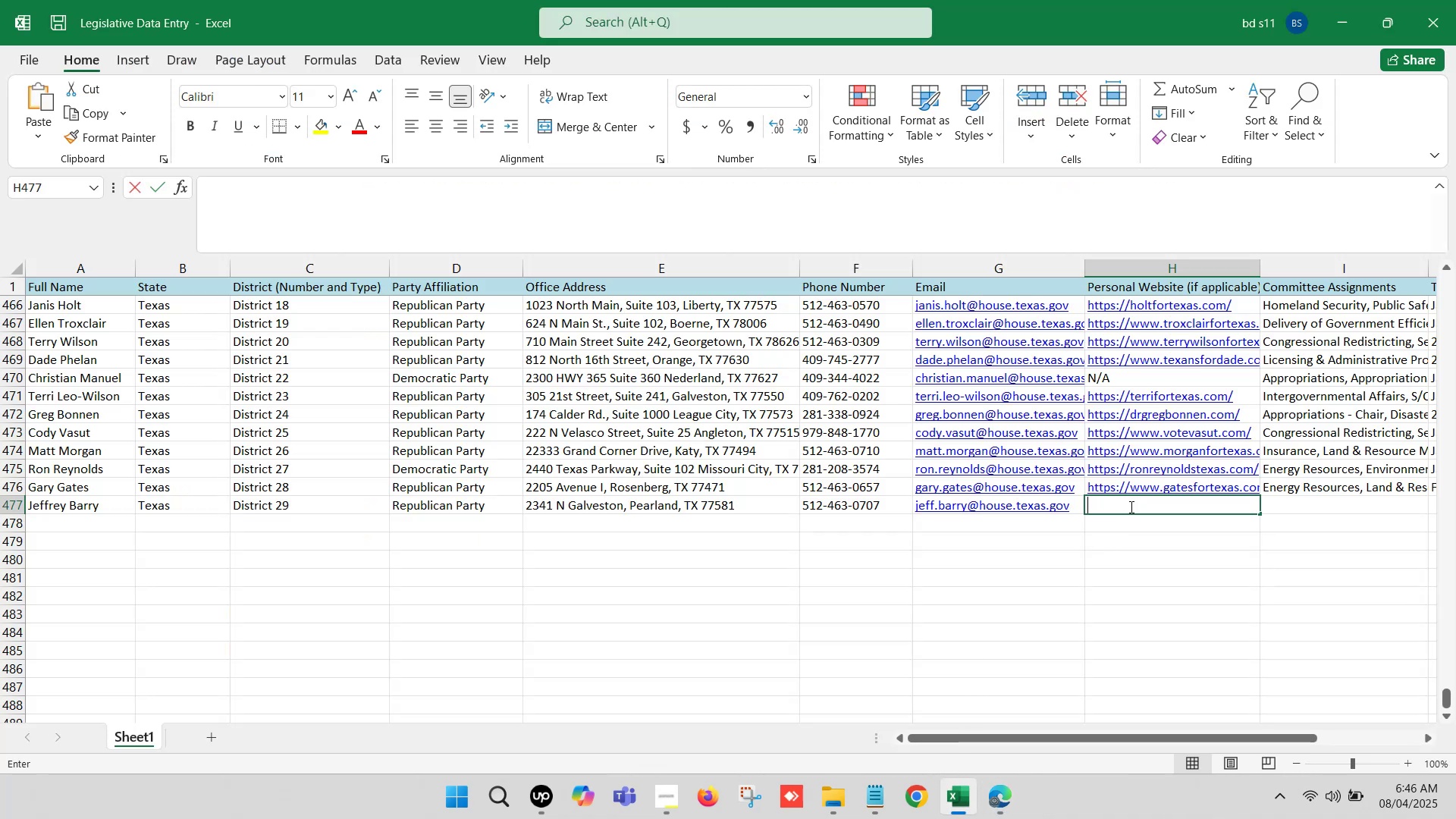 
key(Control+ControlLeft)
 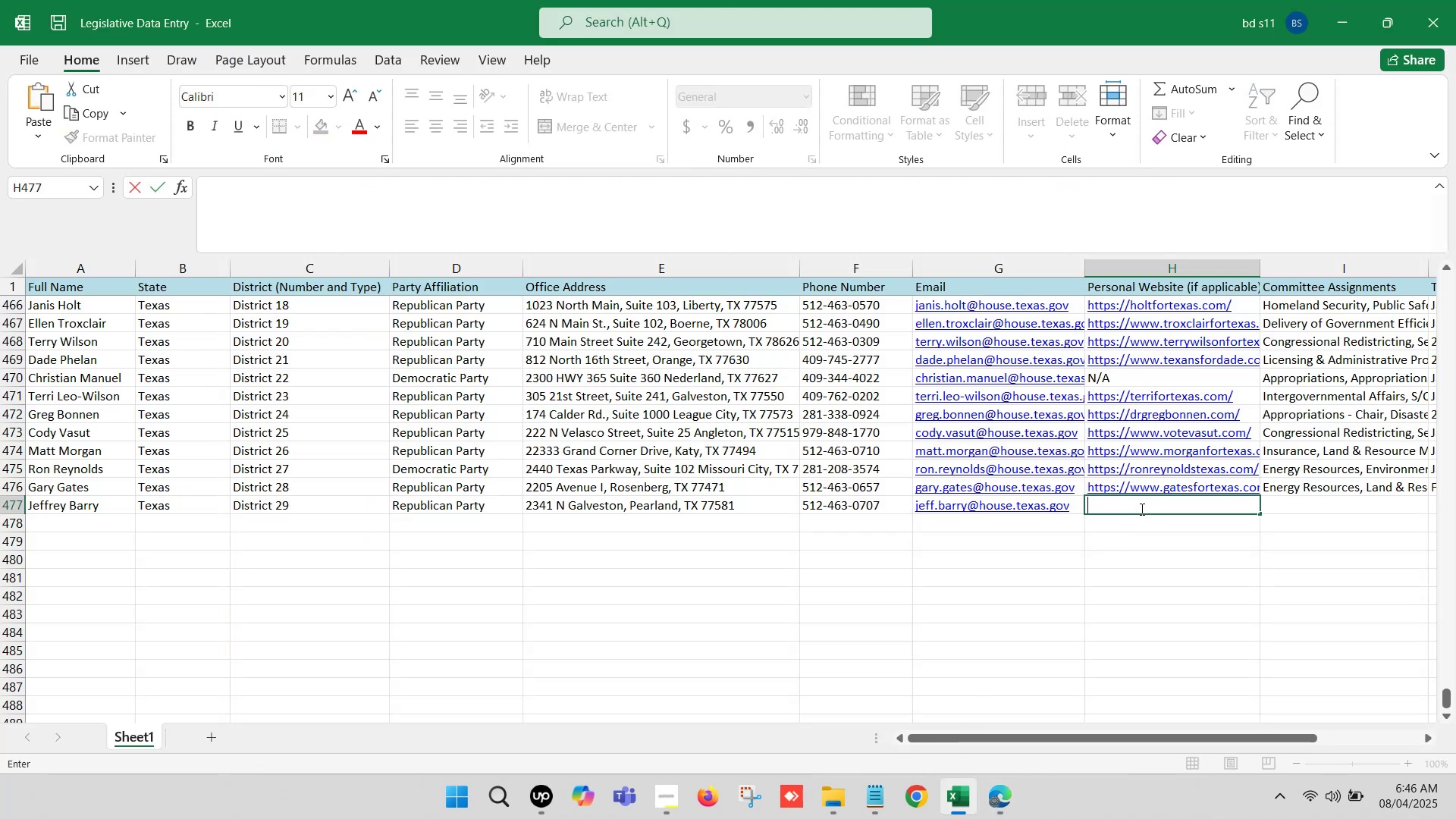 
key(Control+V)
 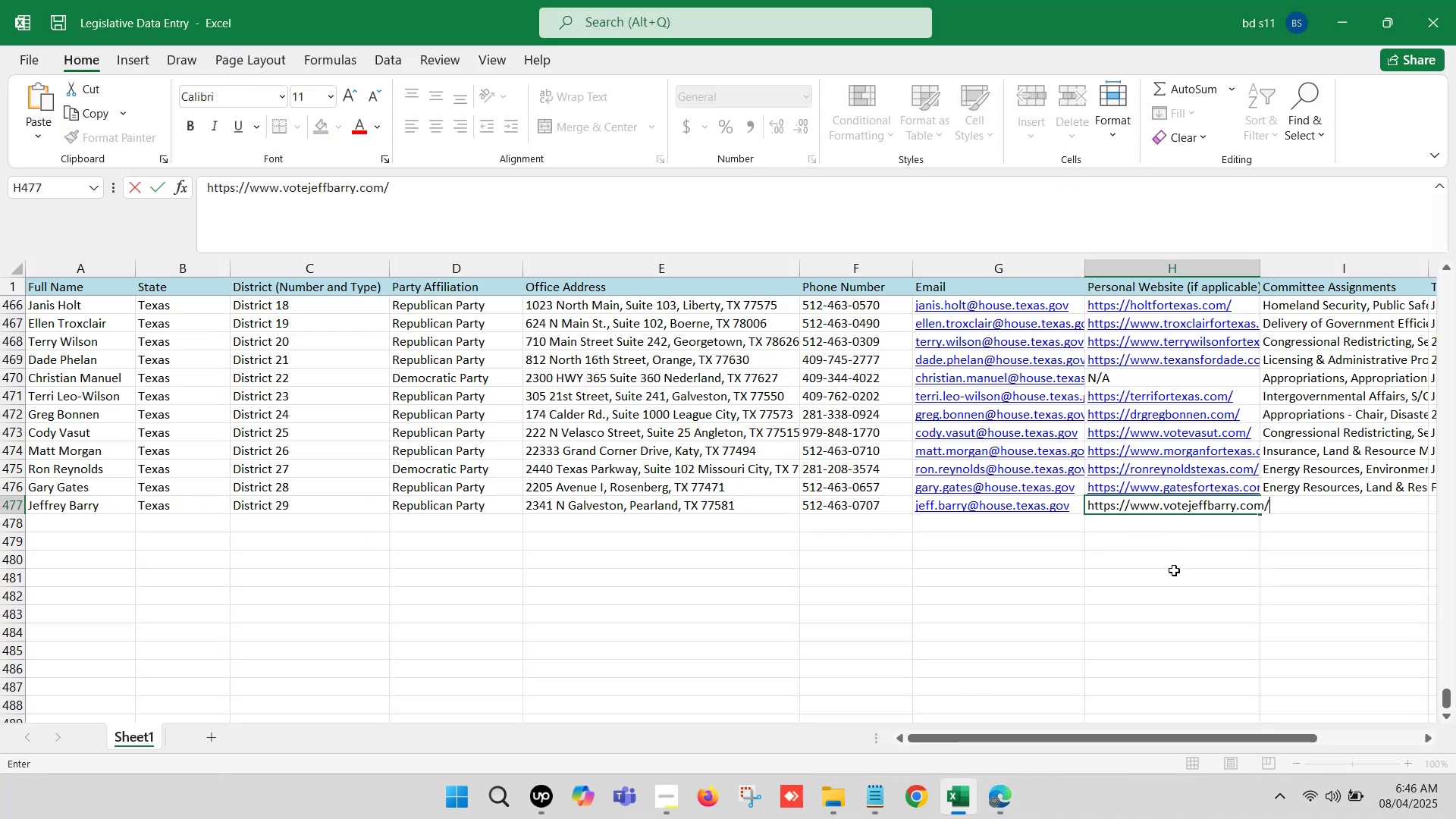 
left_click([1174, 570])
 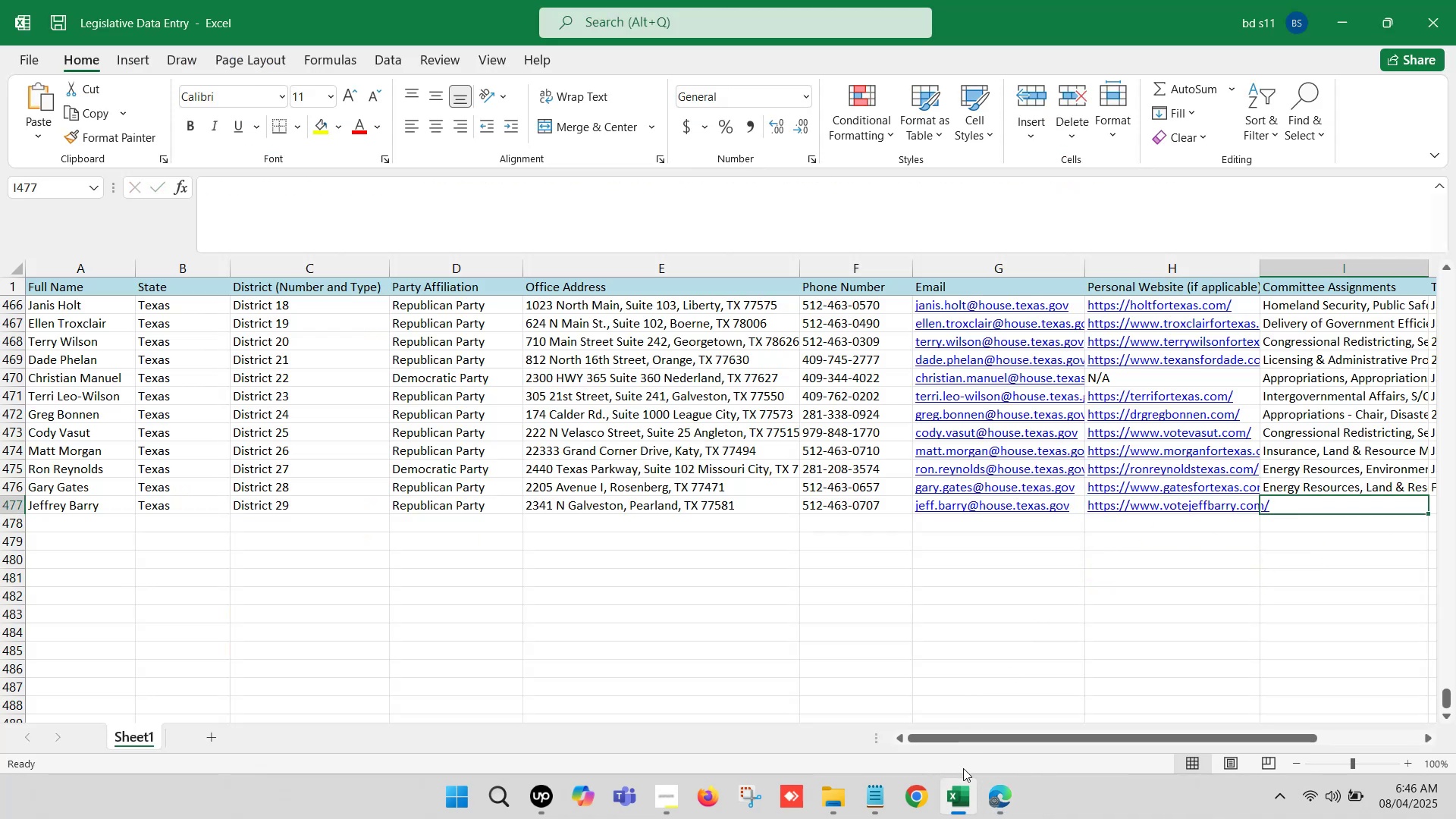 
left_click([1010, 806])
 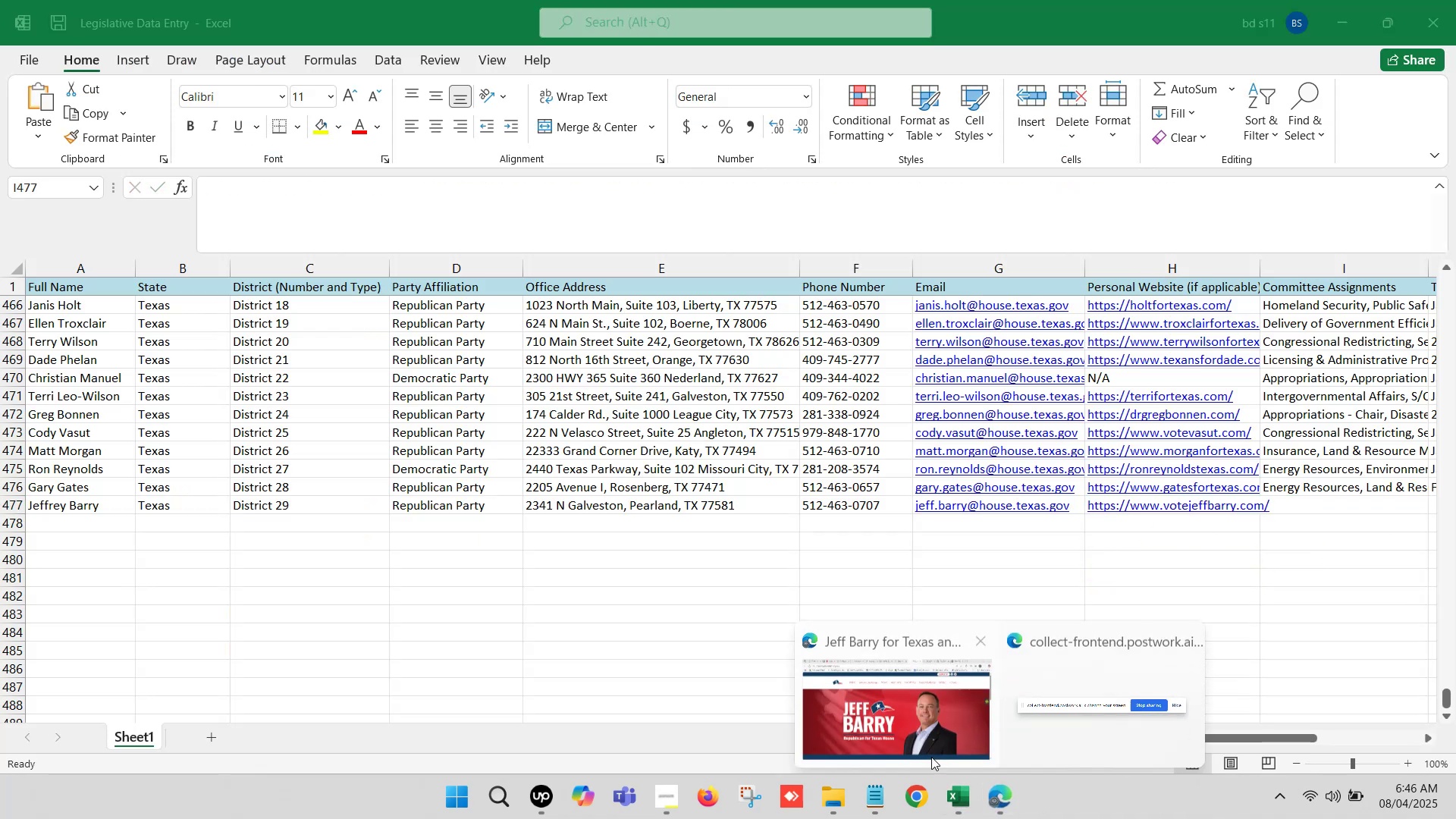 
left_click([920, 739])
 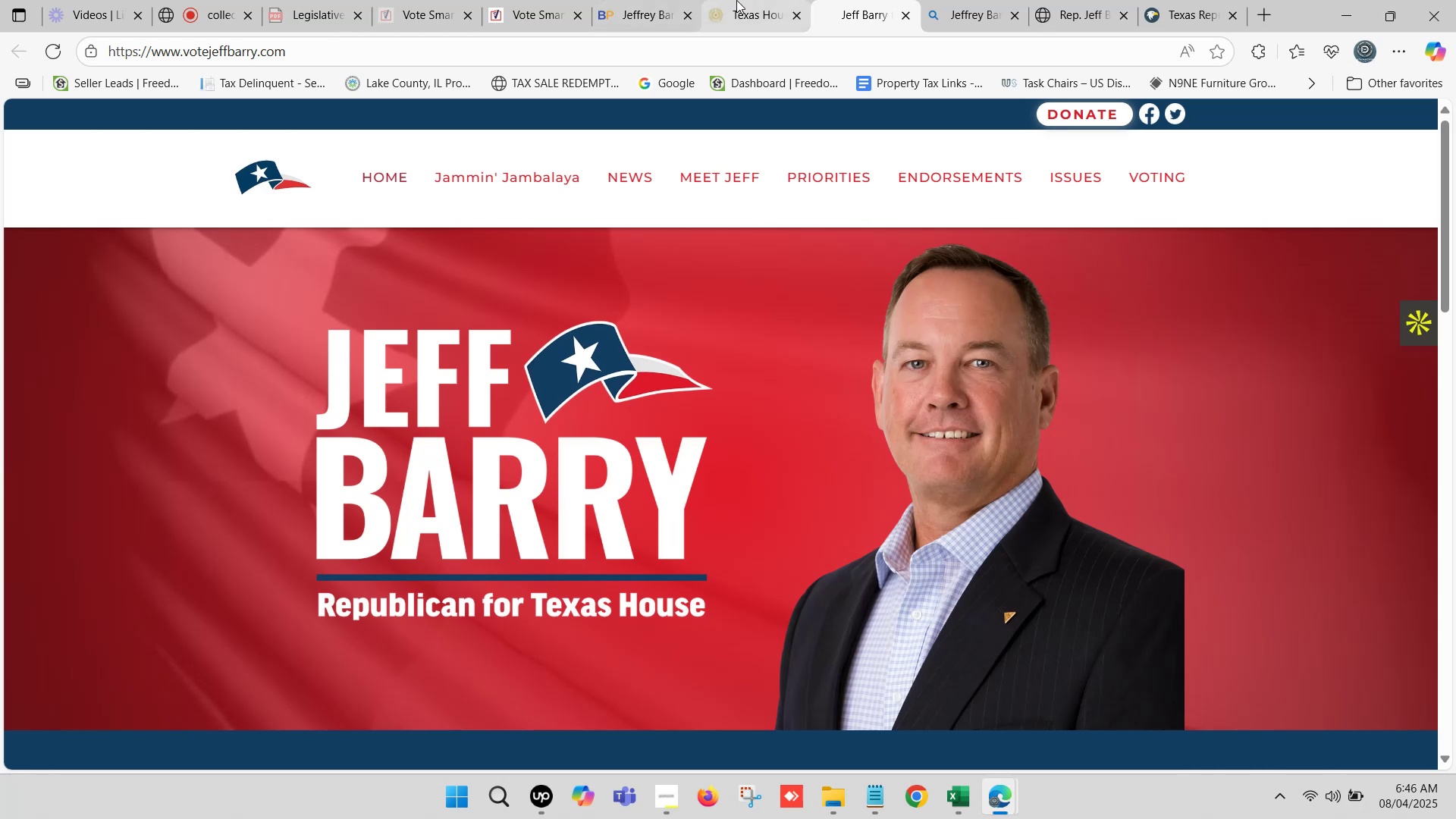 
left_click([759, 0])
 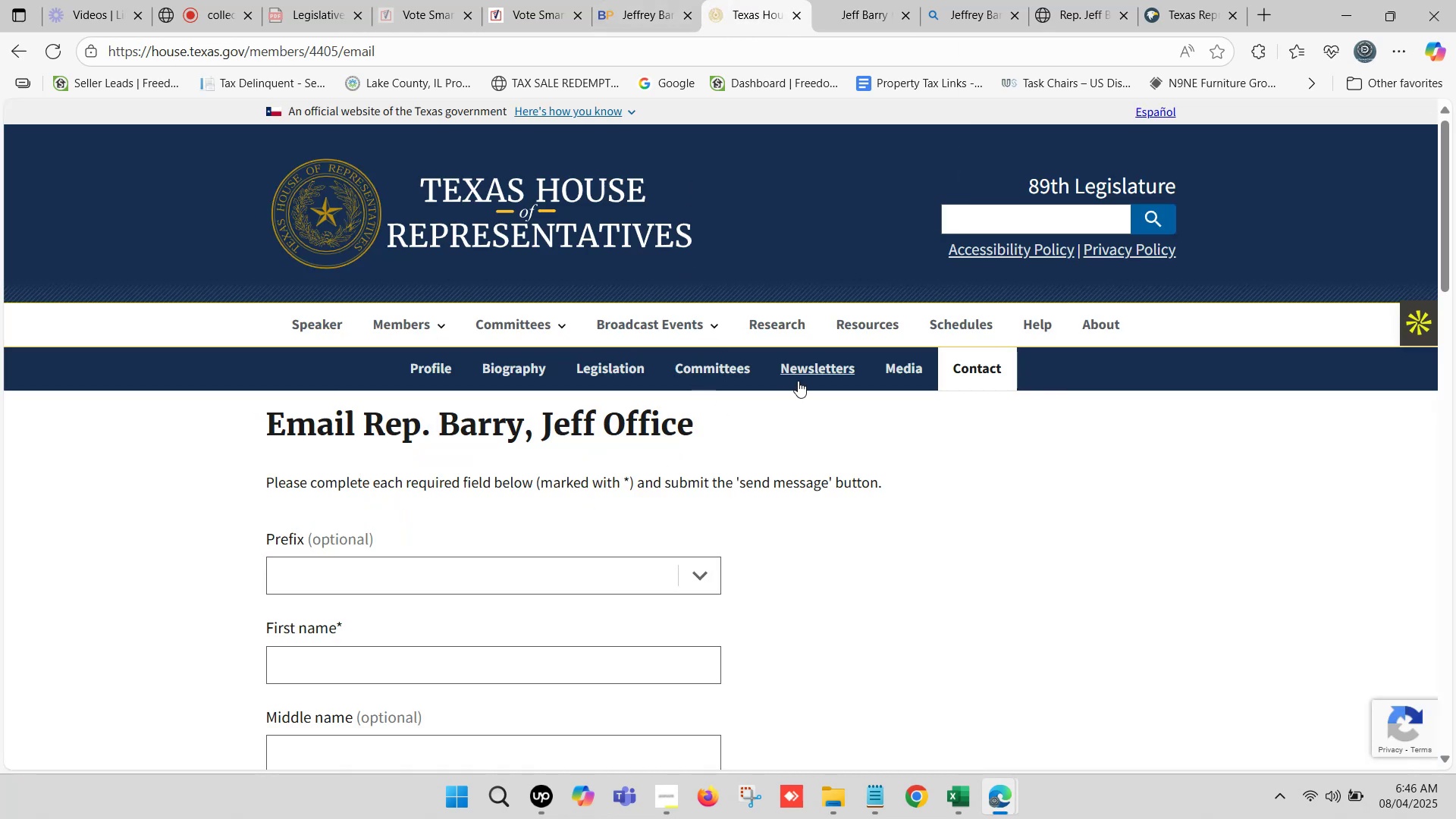 
left_click([730, 371])
 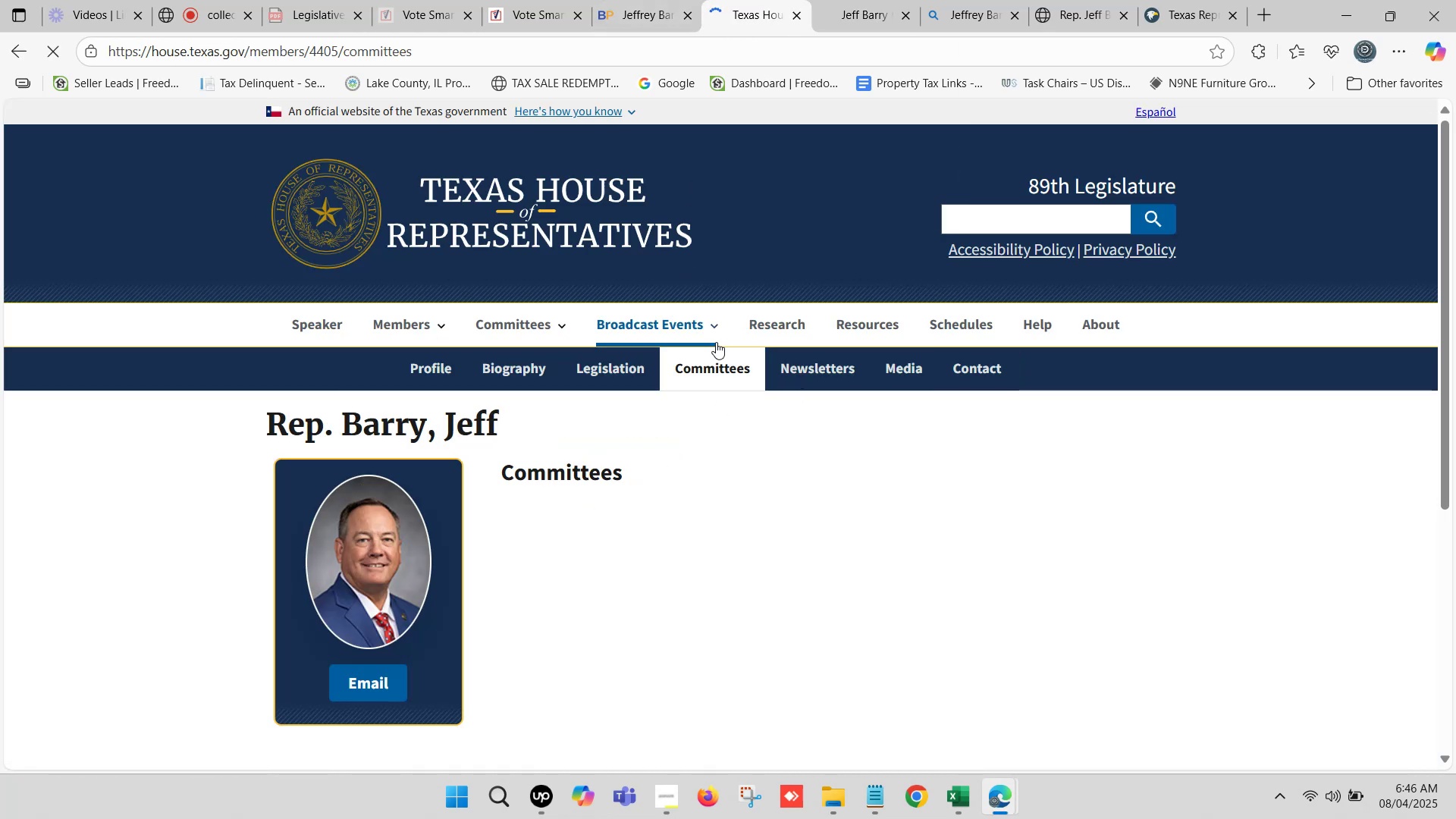 
scroll: coordinate [632, 471], scroll_direction: down, amount: 2.0
 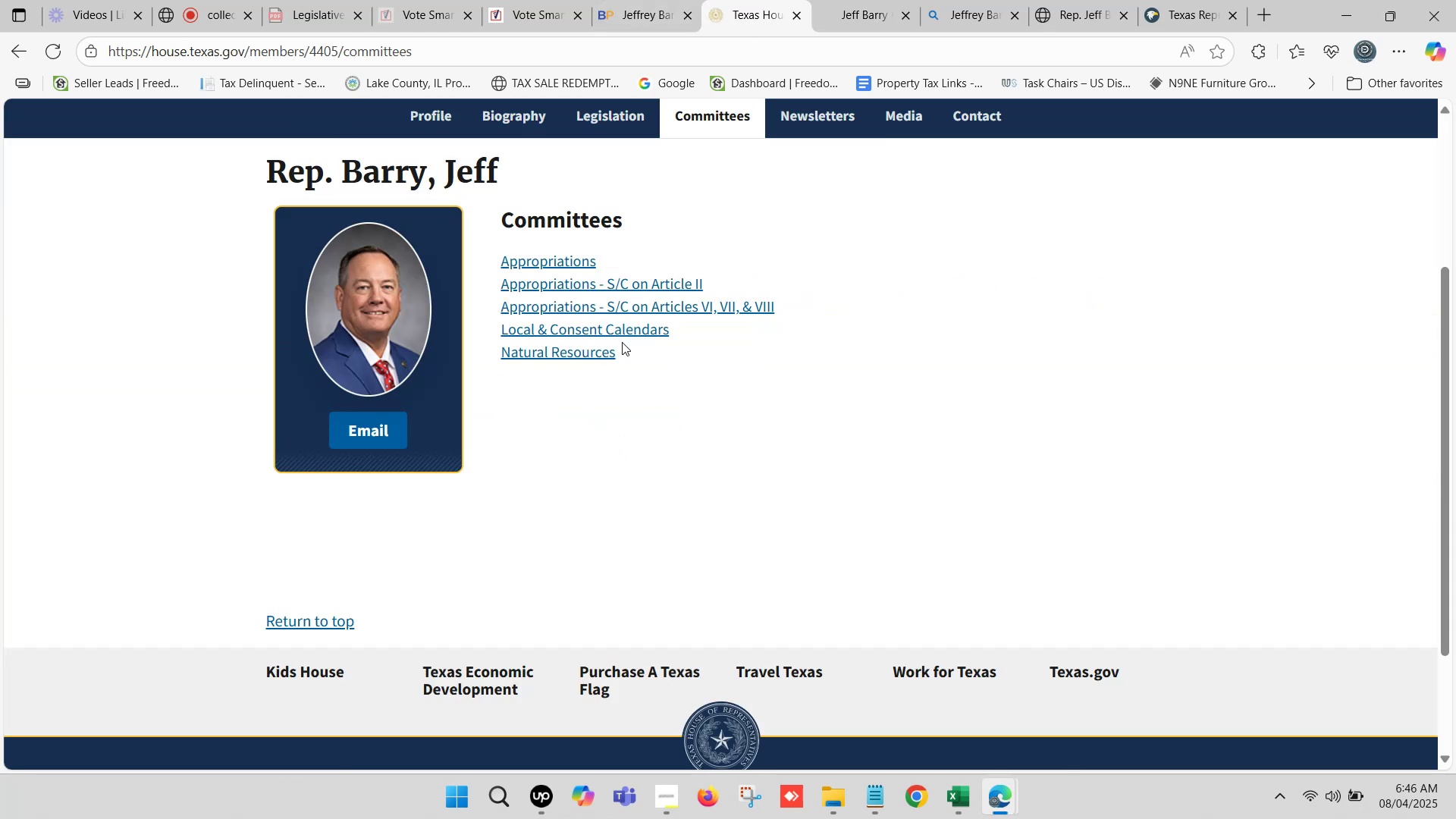 
left_click_drag(start_coordinate=[634, 361], to_coordinate=[498, 264])
 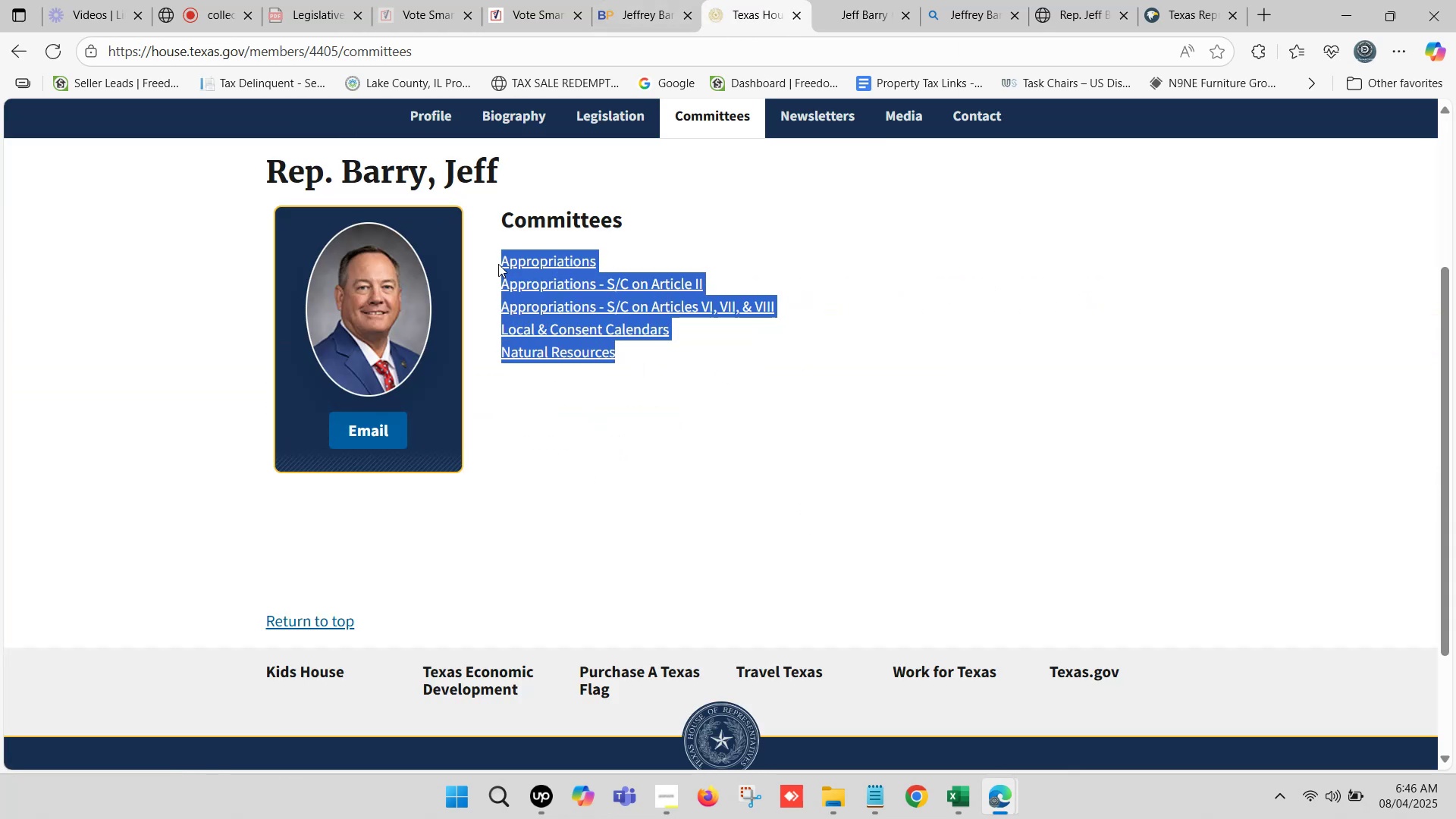 
key(Control+C)
 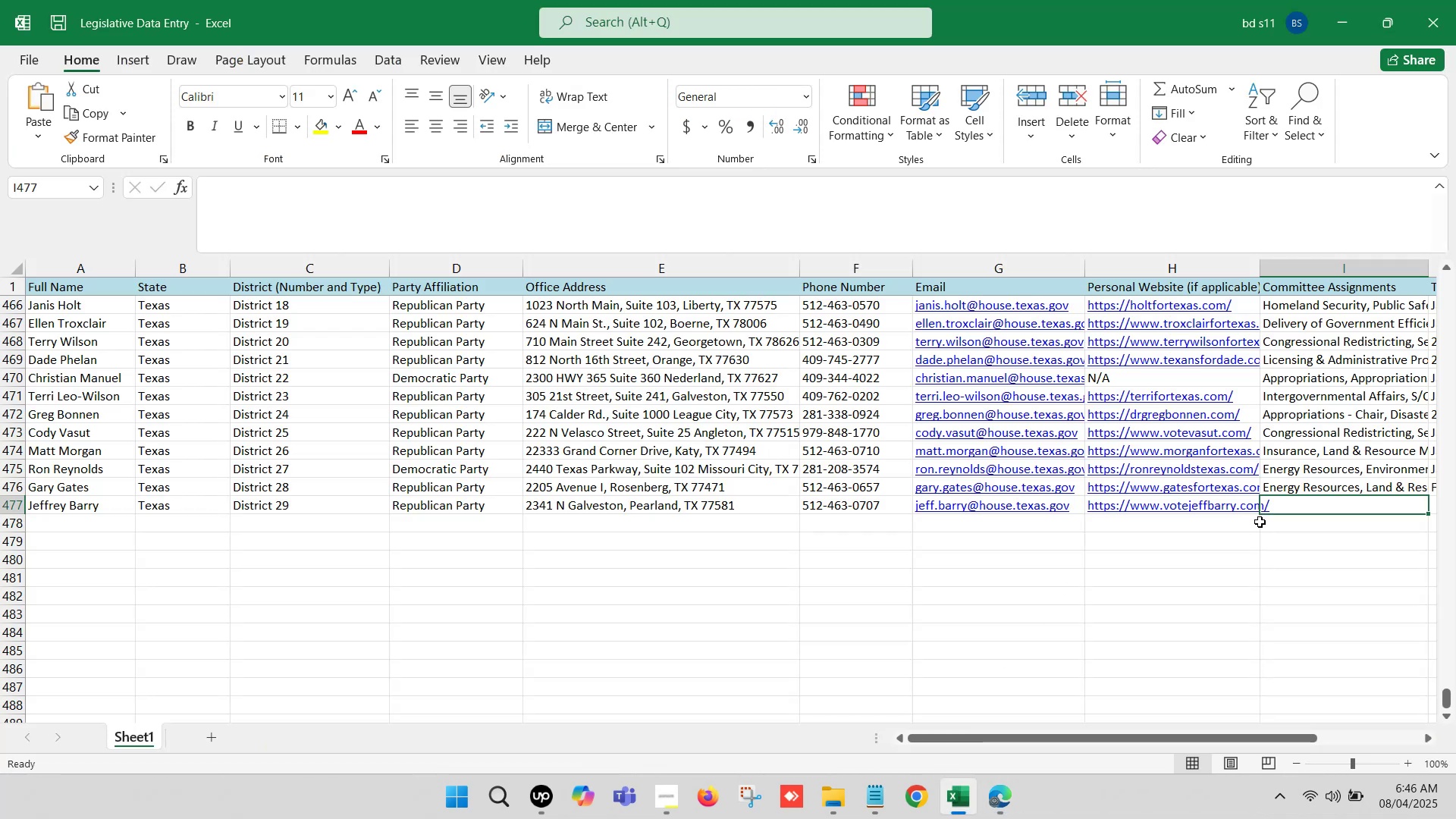 
left_click([1316, 588])
 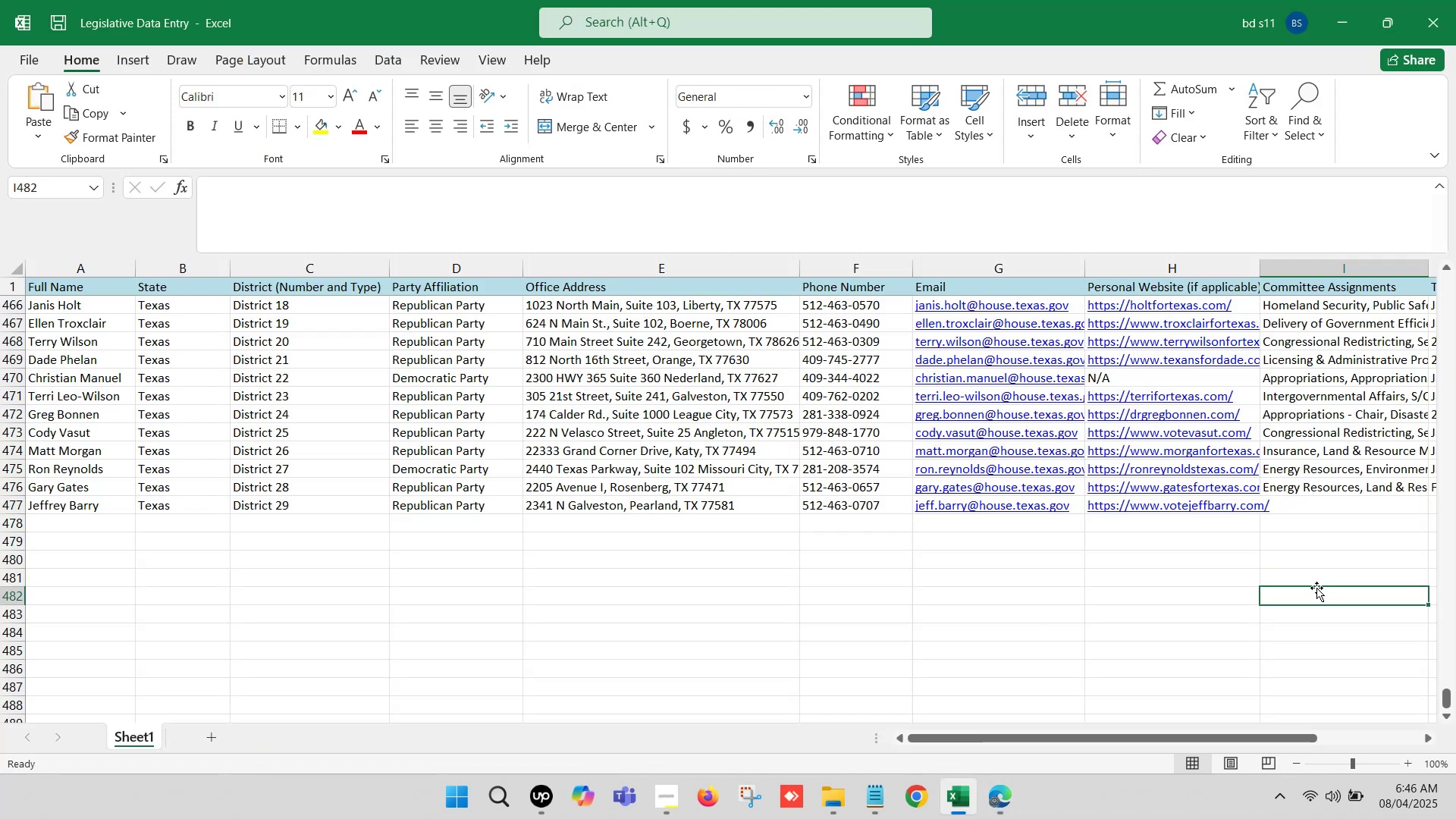 
key(ArrowRight)
 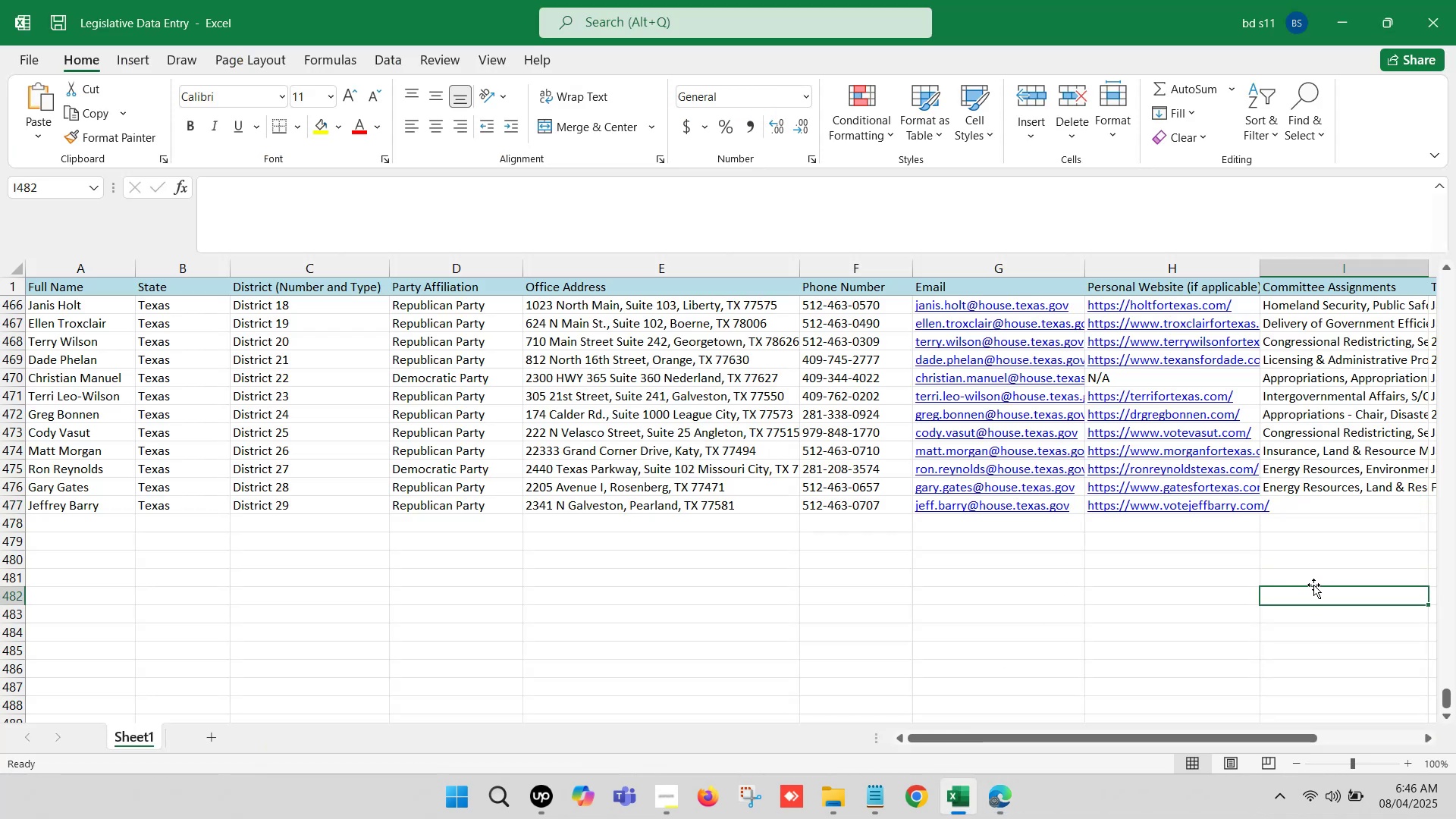 
key(ArrowRight)
 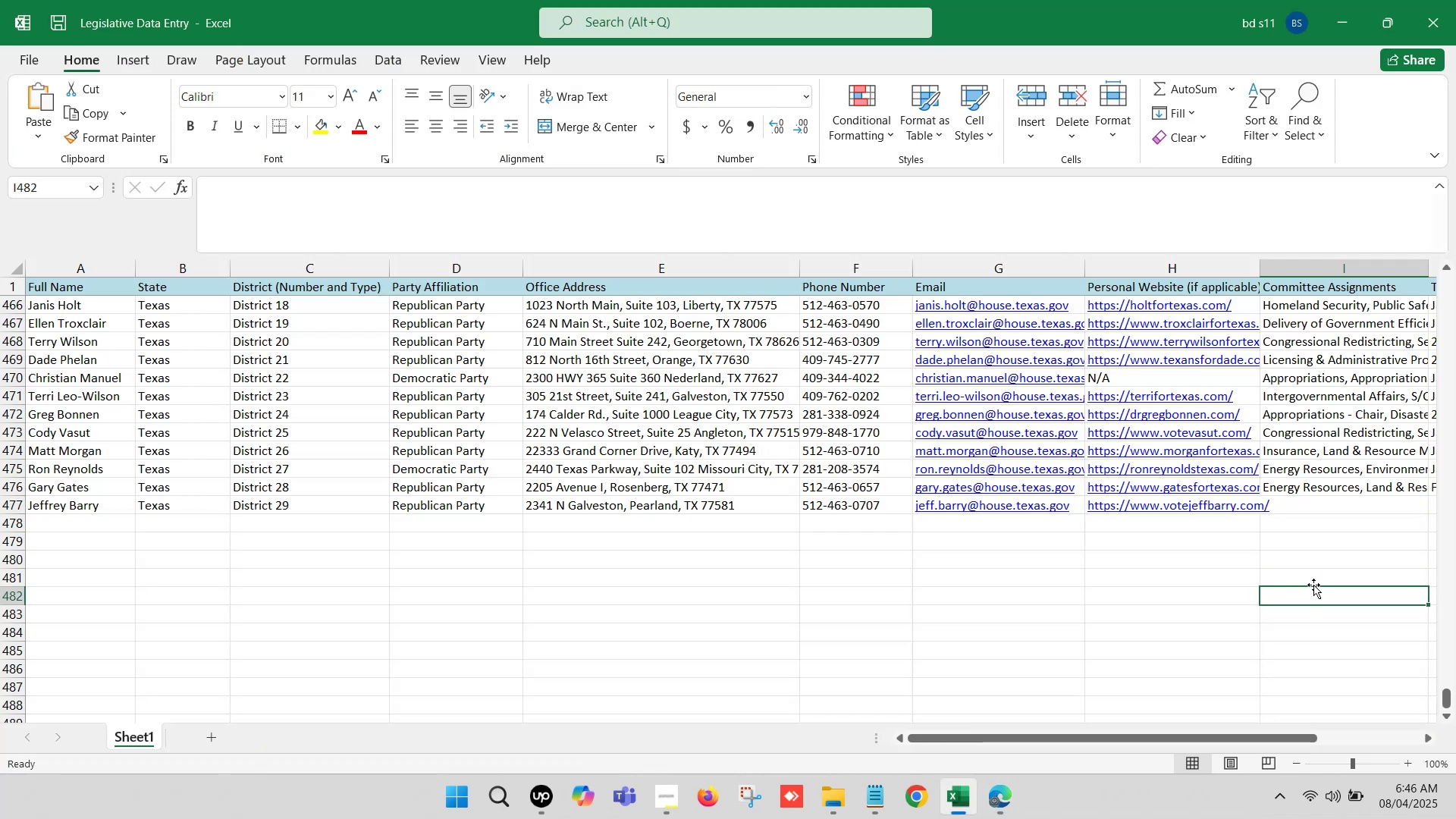 
key(ArrowRight)
 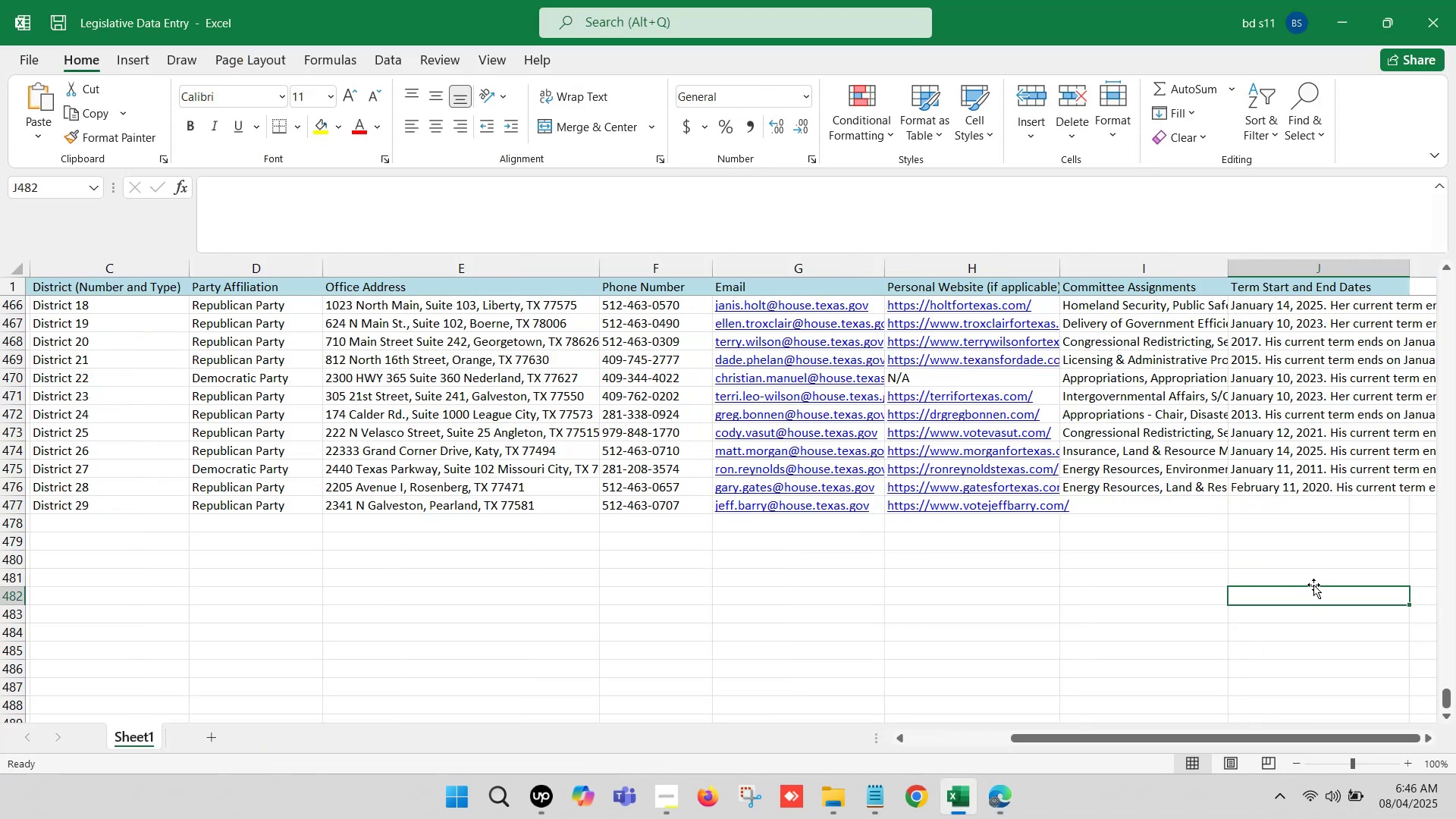 
key(ArrowRight)
 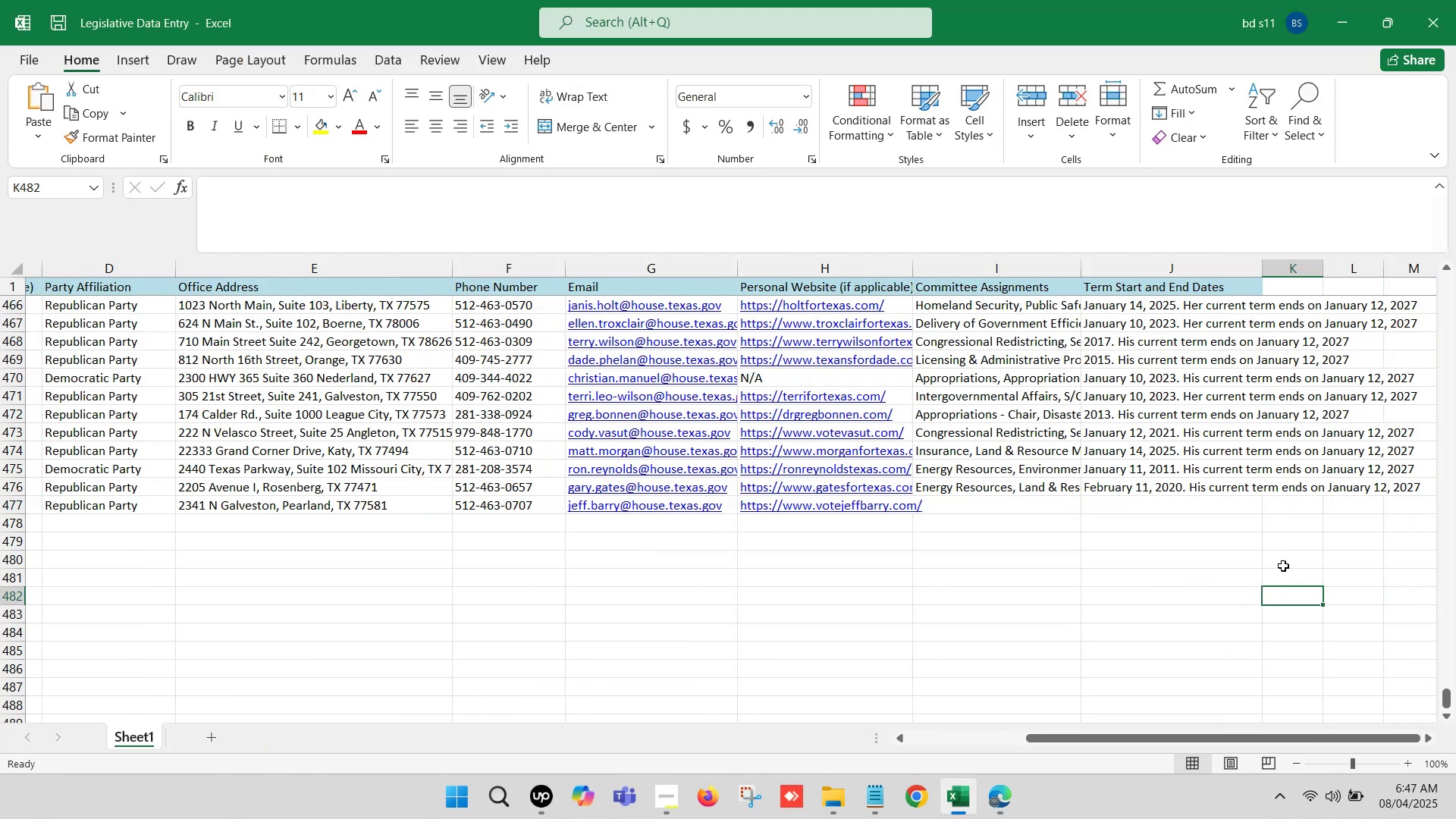 
key(ArrowRight)
 